 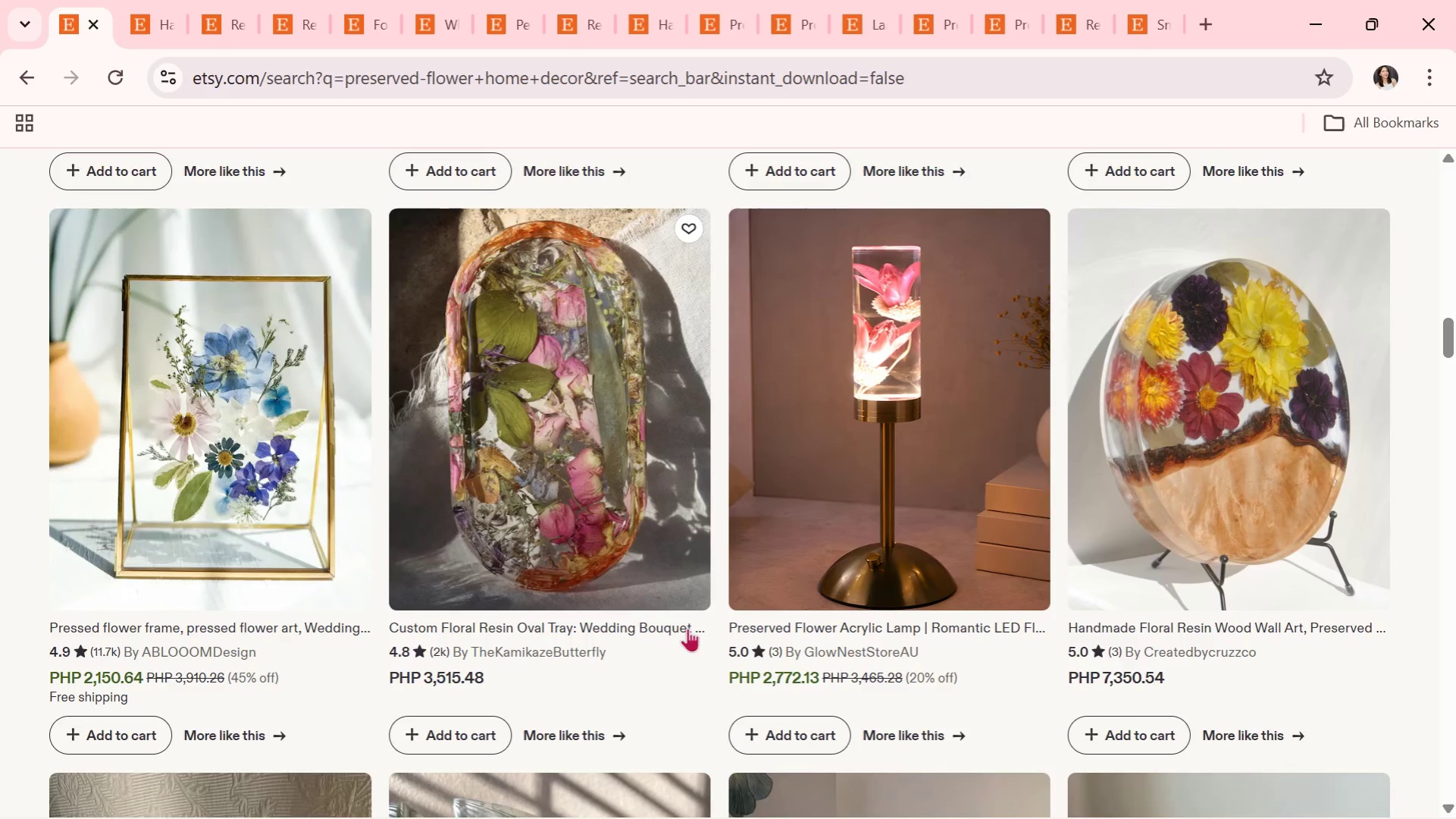 
scroll: coordinate [550, 648], scroll_direction: down, amount: 18.0
 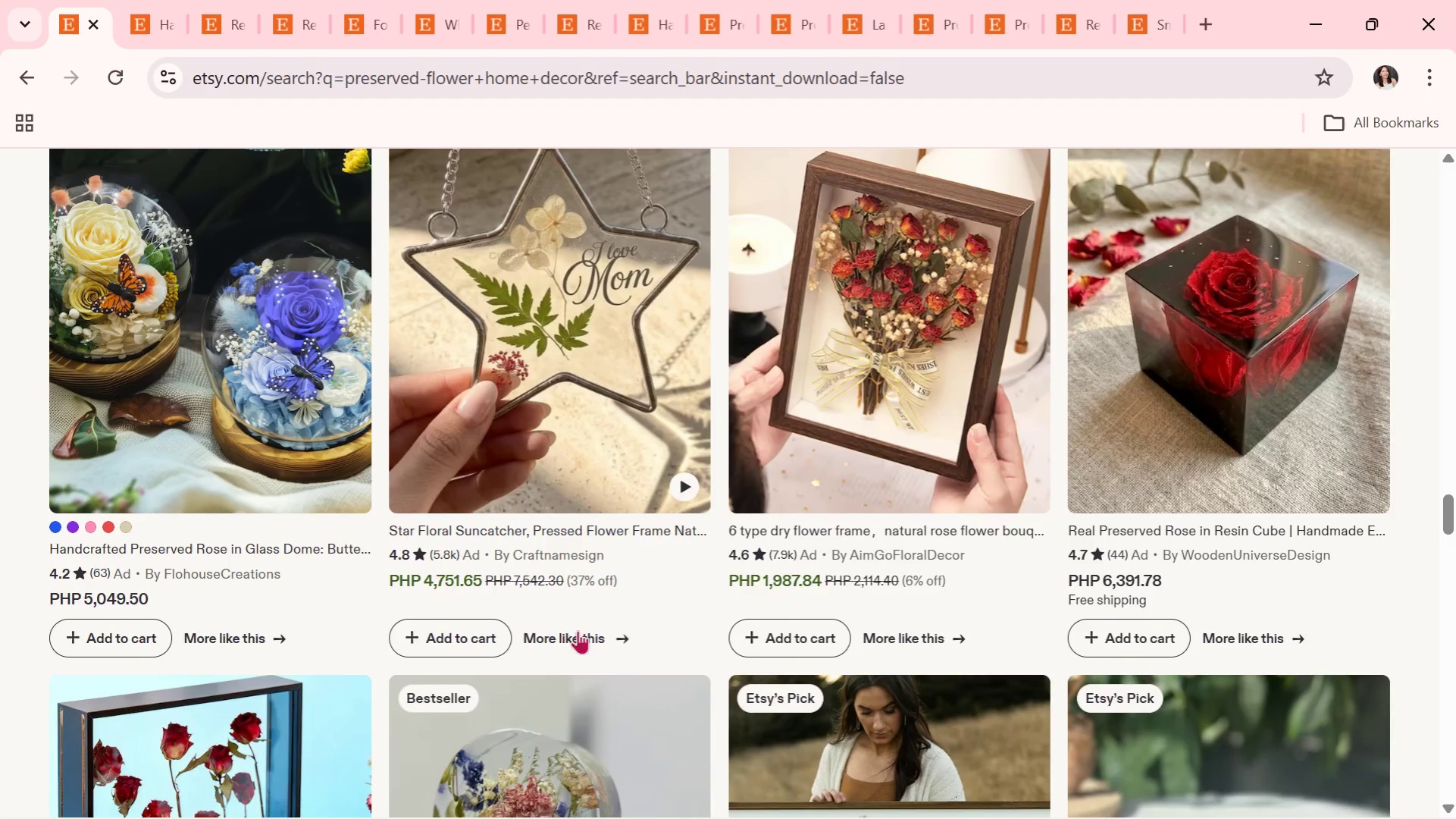 
scroll: coordinate [631, 551], scroll_direction: down, amount: 4.0
 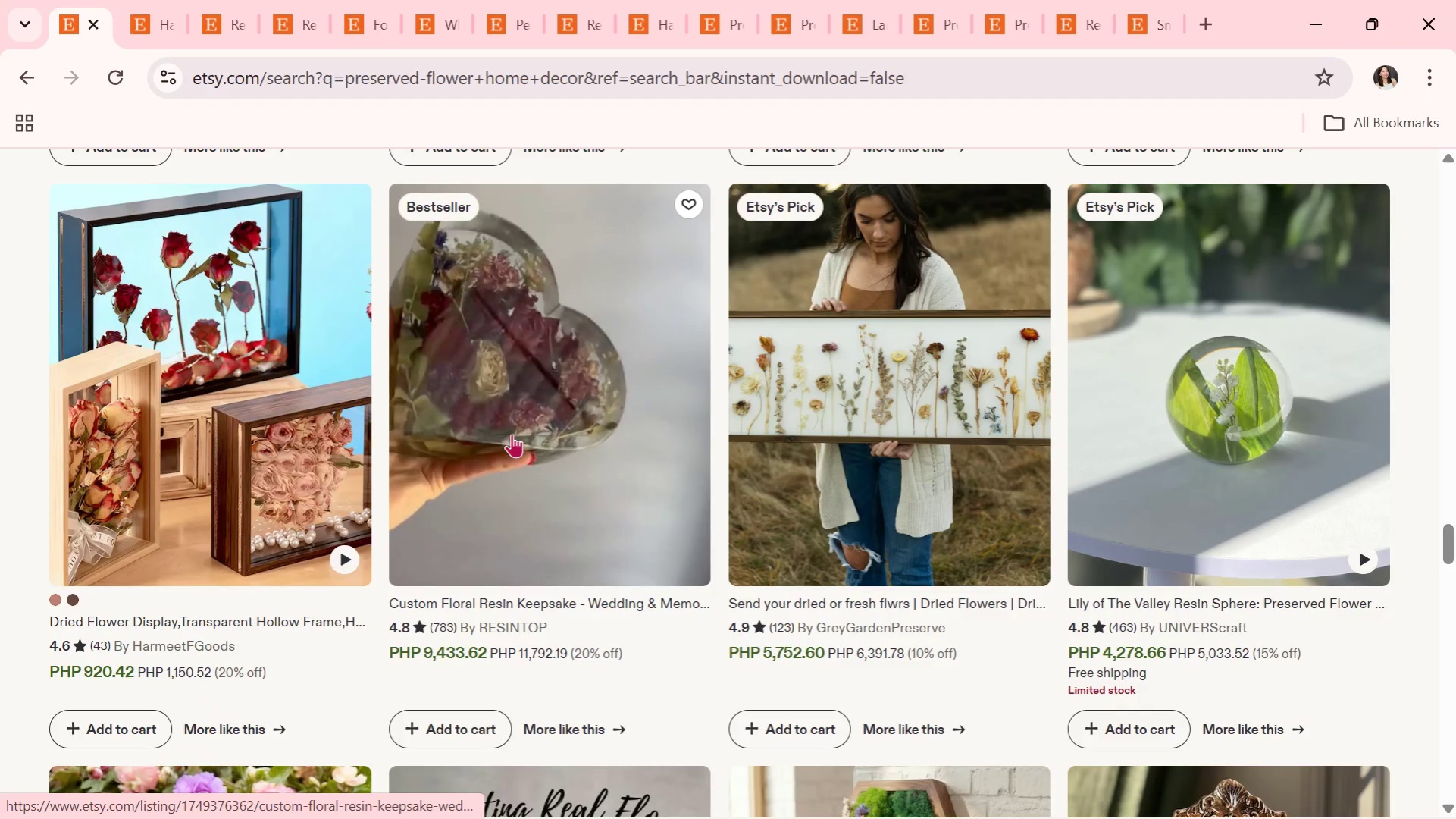 
left_click([512, 434])
 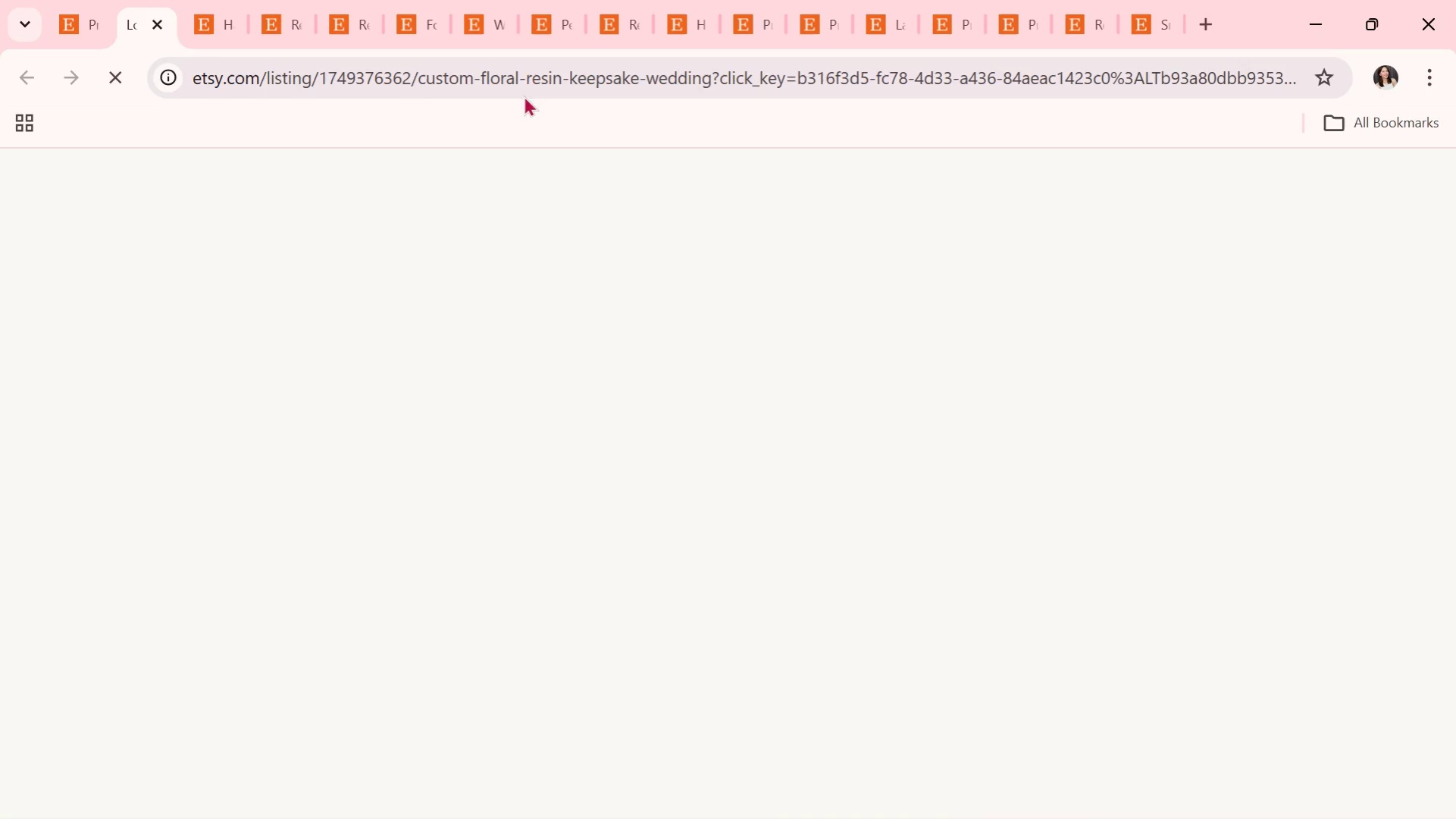 
left_click([560, 29])
 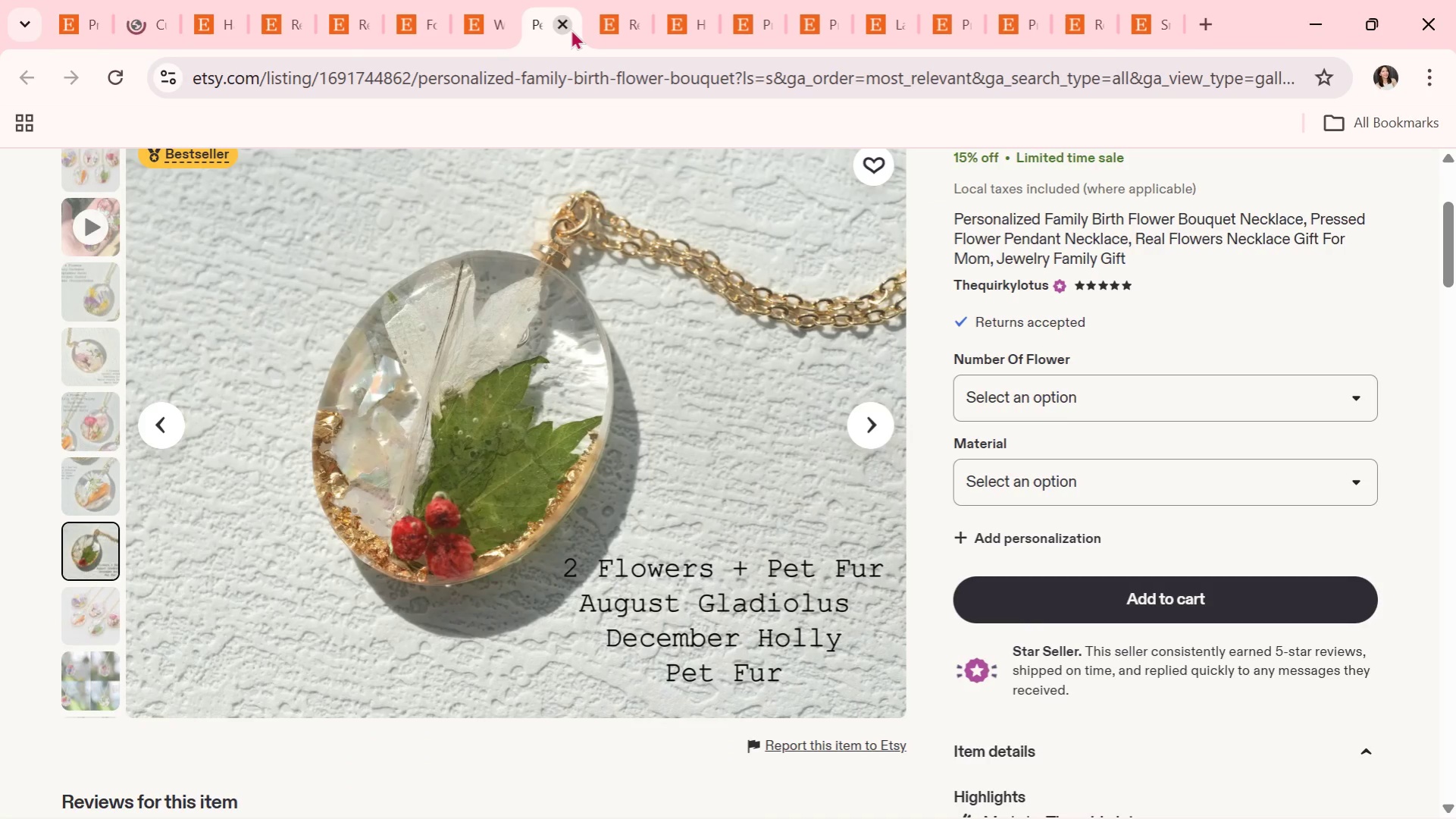 
left_click([567, 29])
 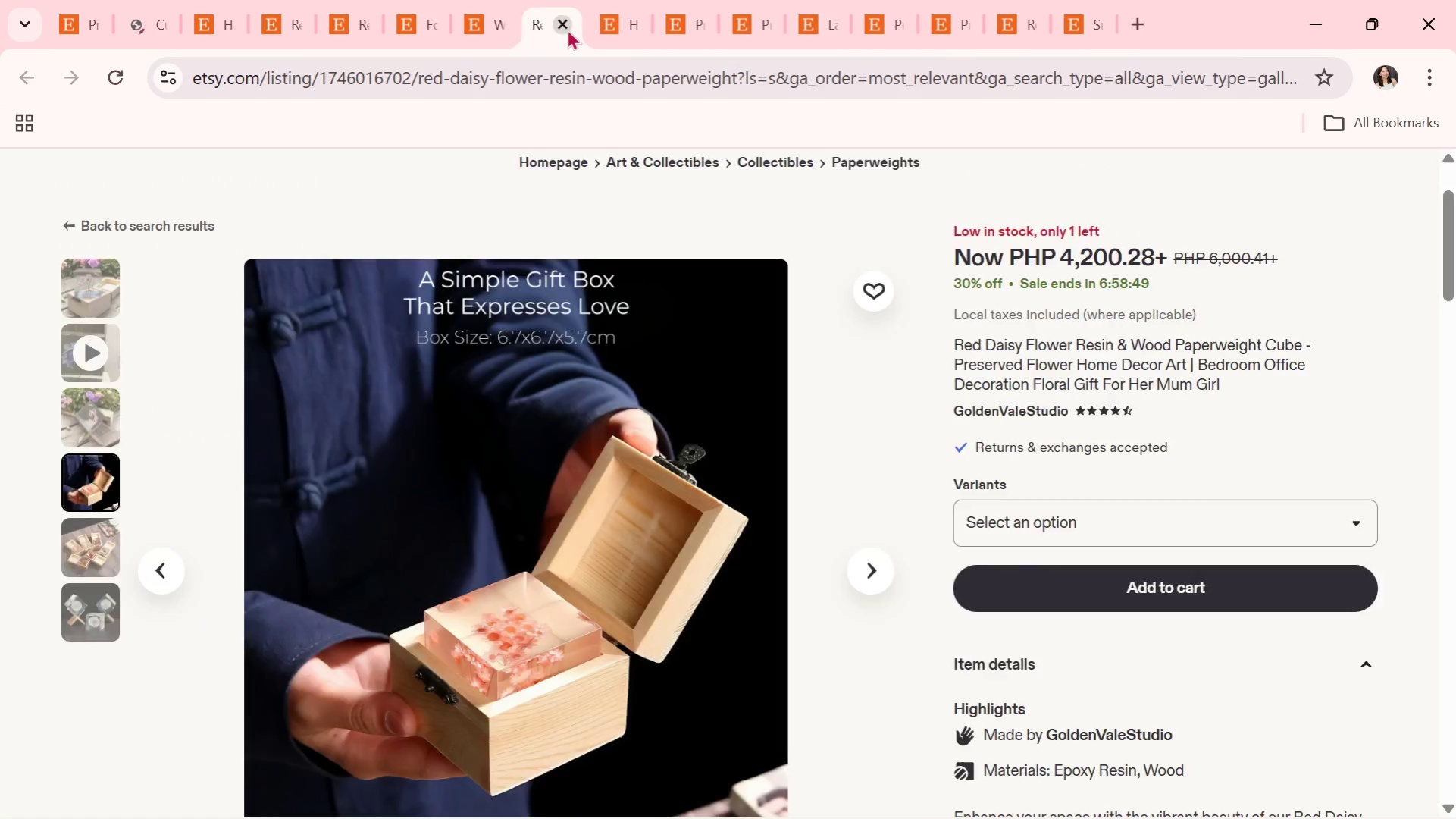 
left_click([567, 29])
 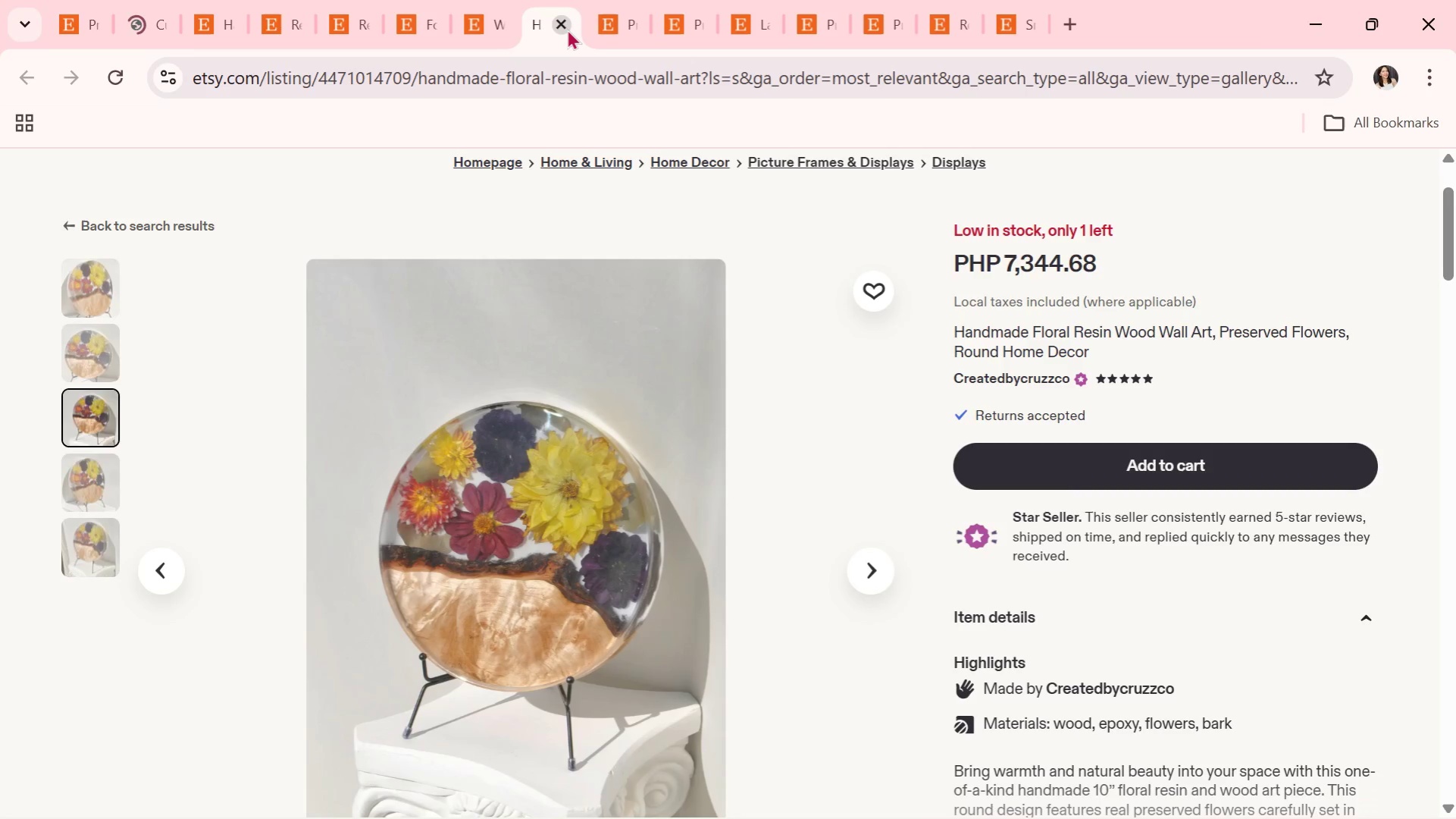 
left_click([567, 29])
 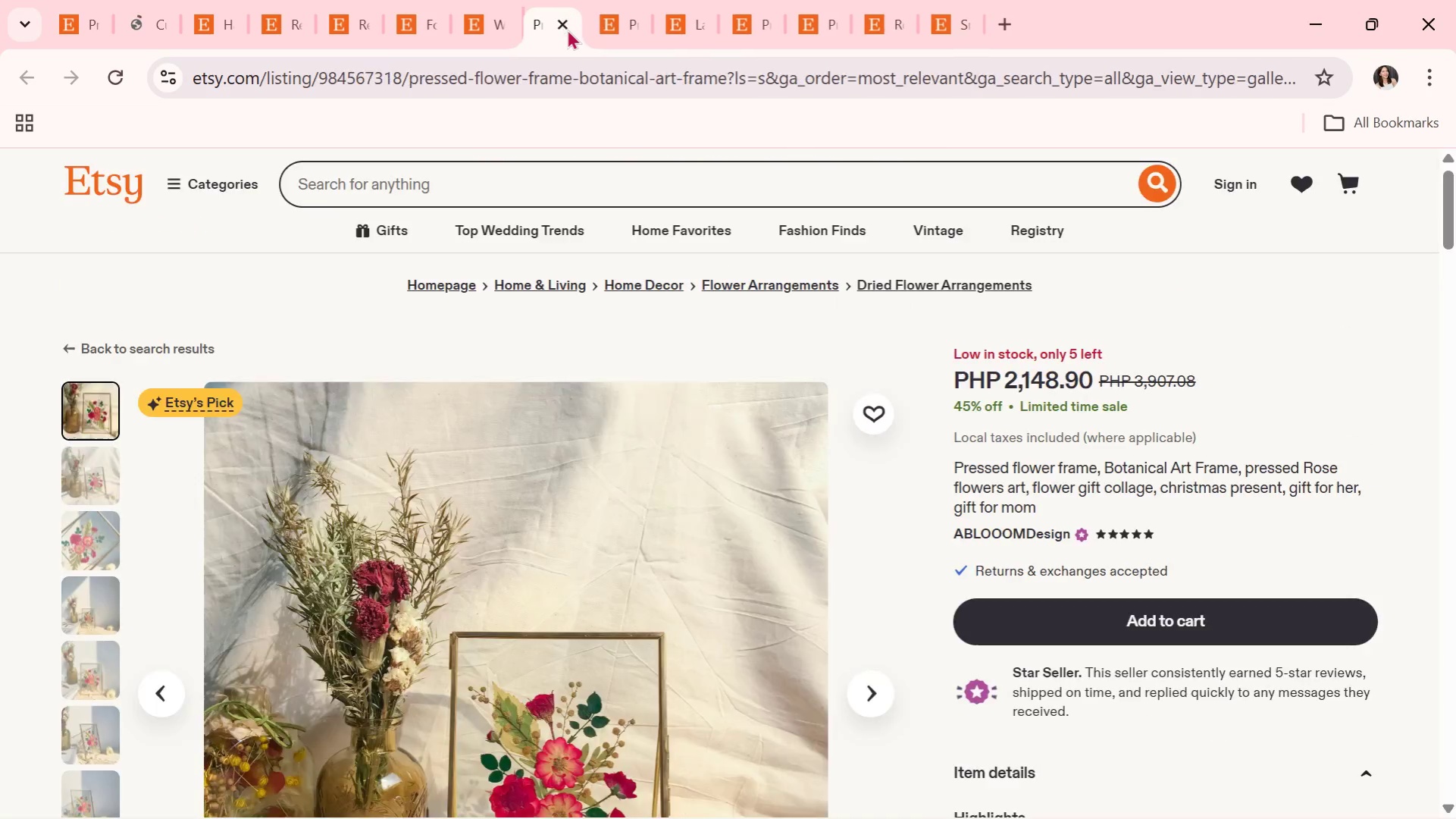 
left_click([567, 29])
 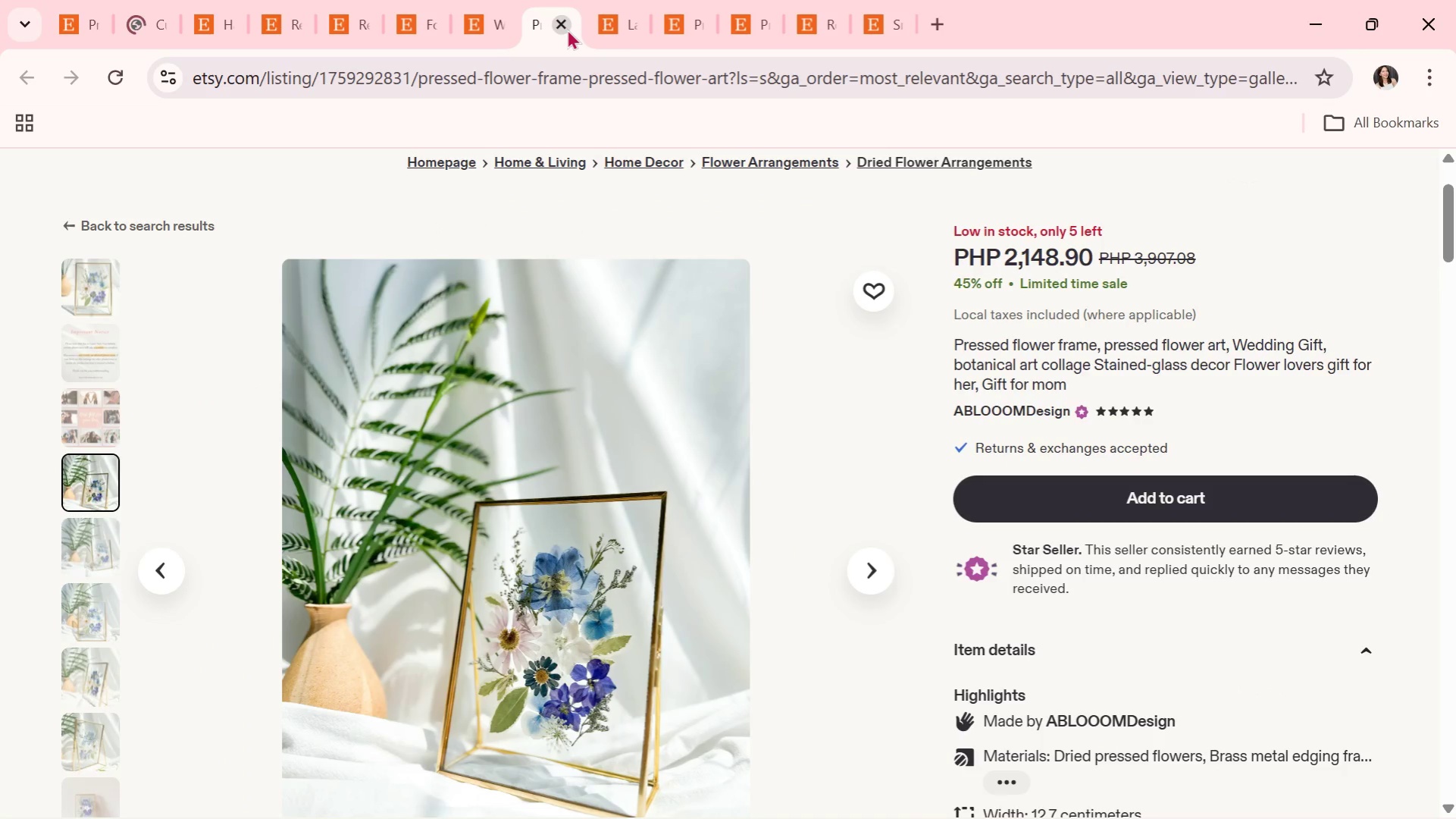 
left_click([567, 29])
 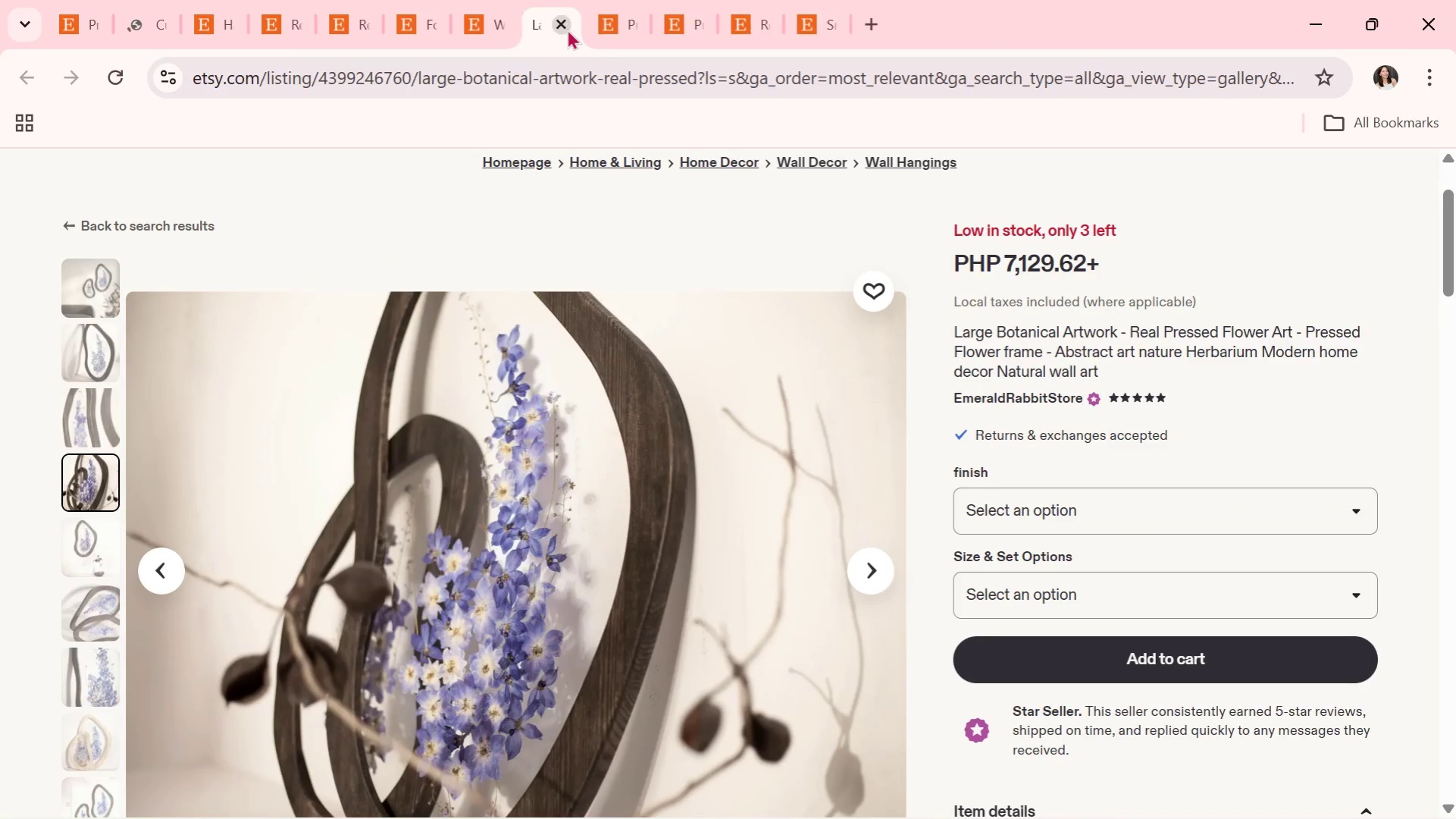 
left_click([567, 29])
 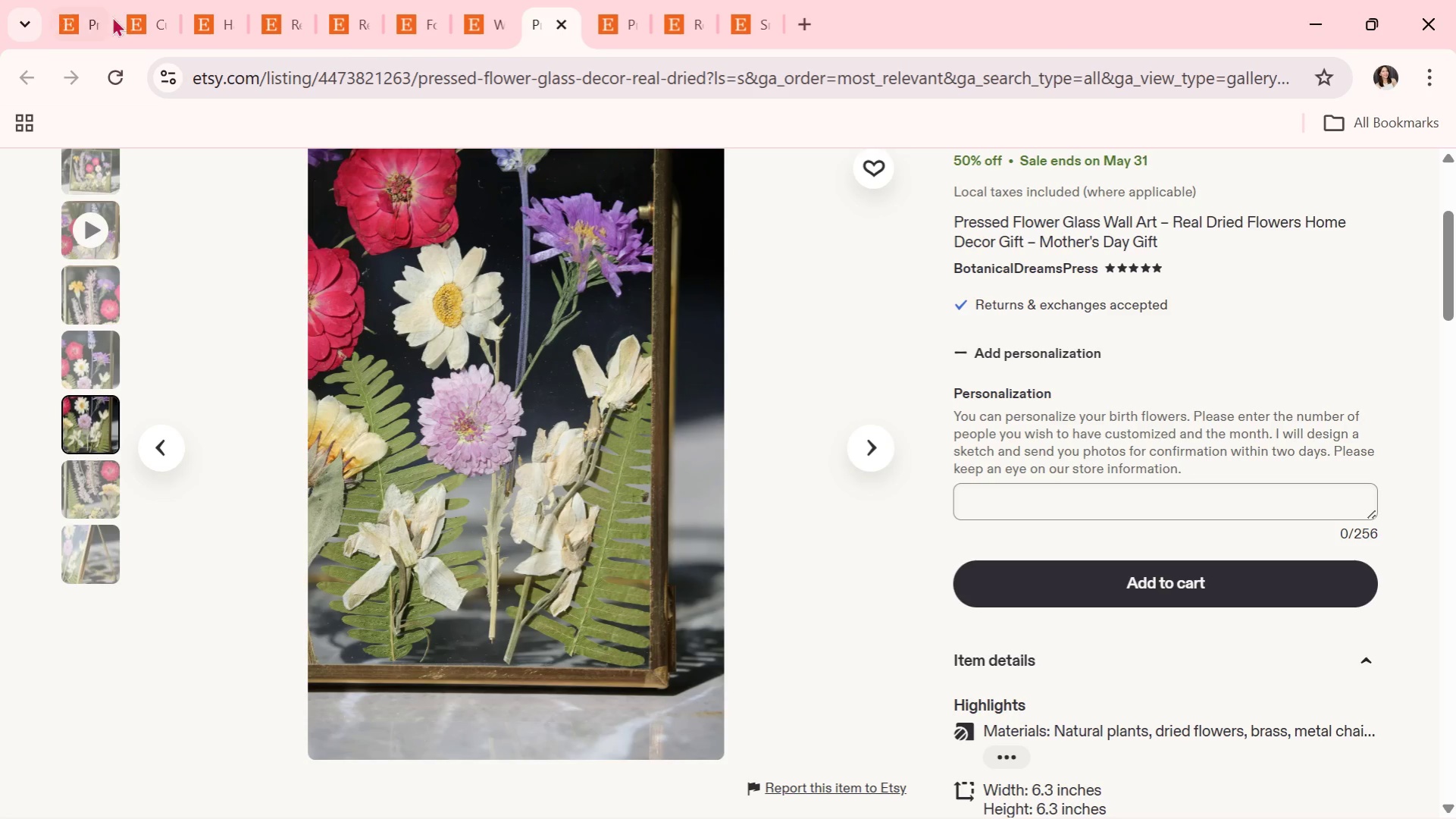 
left_click([74, 6])
 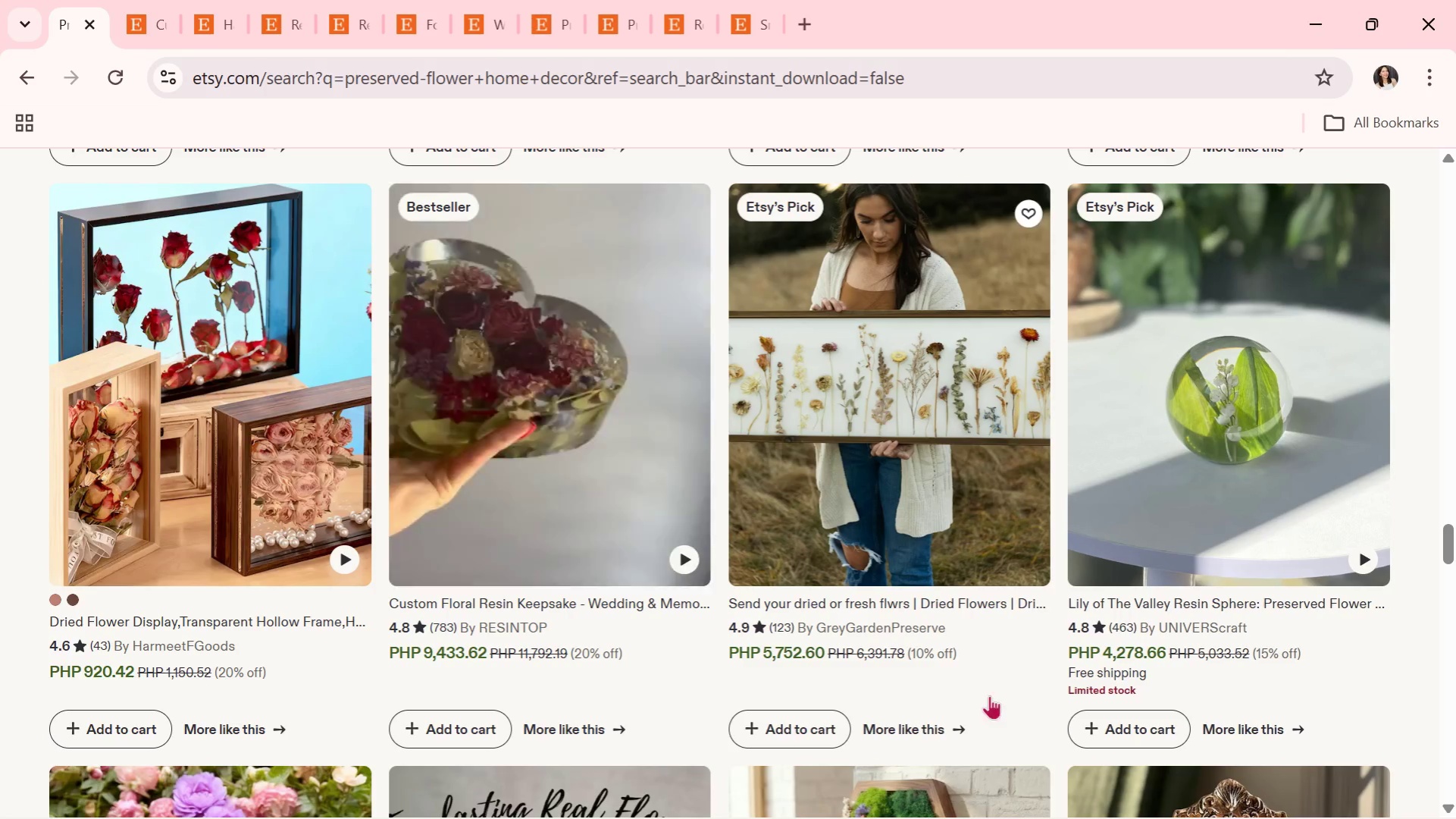 
scroll: coordinate [830, 695], scroll_direction: down, amount: 7.0
 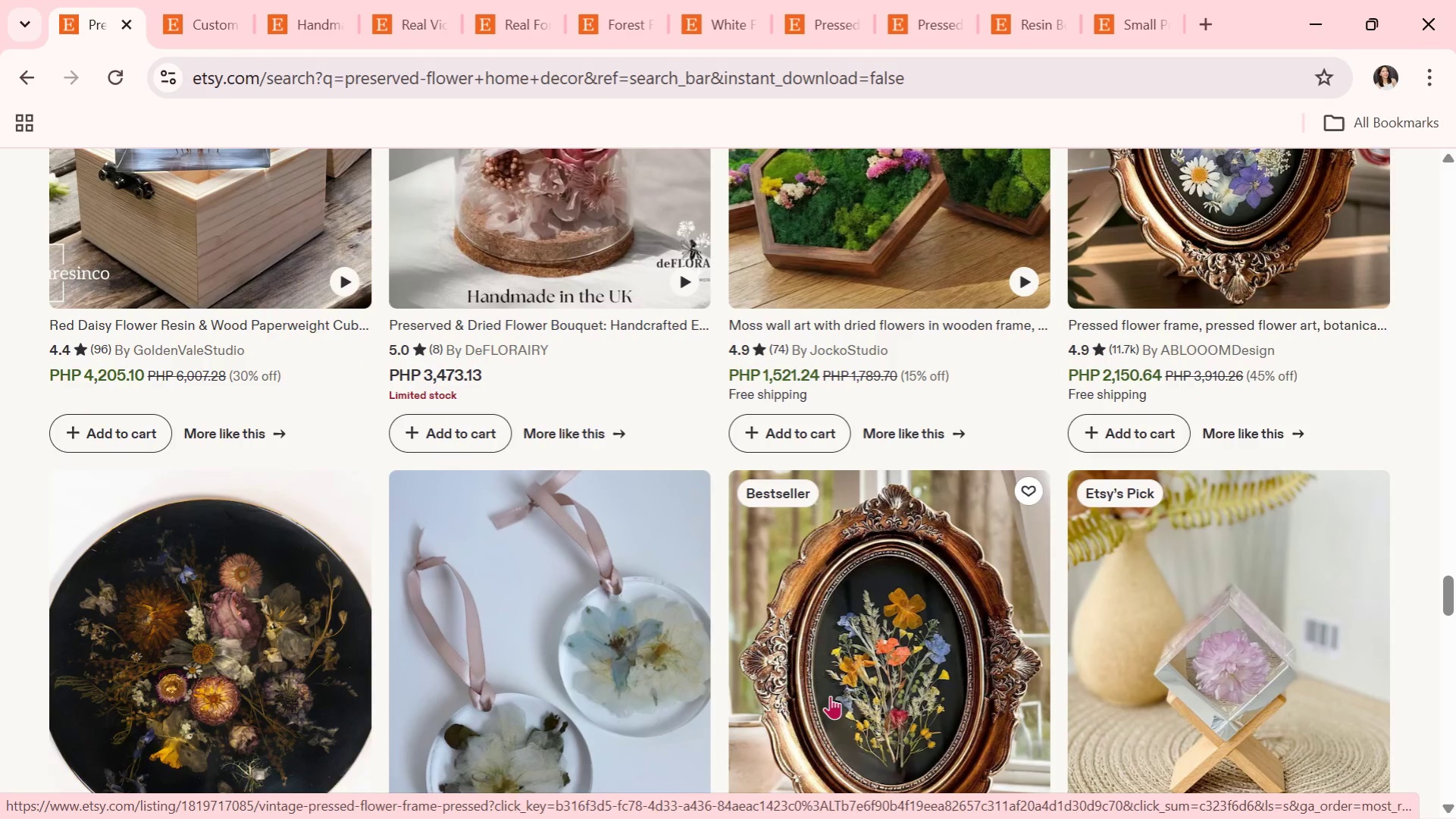 
wait(7.61)
 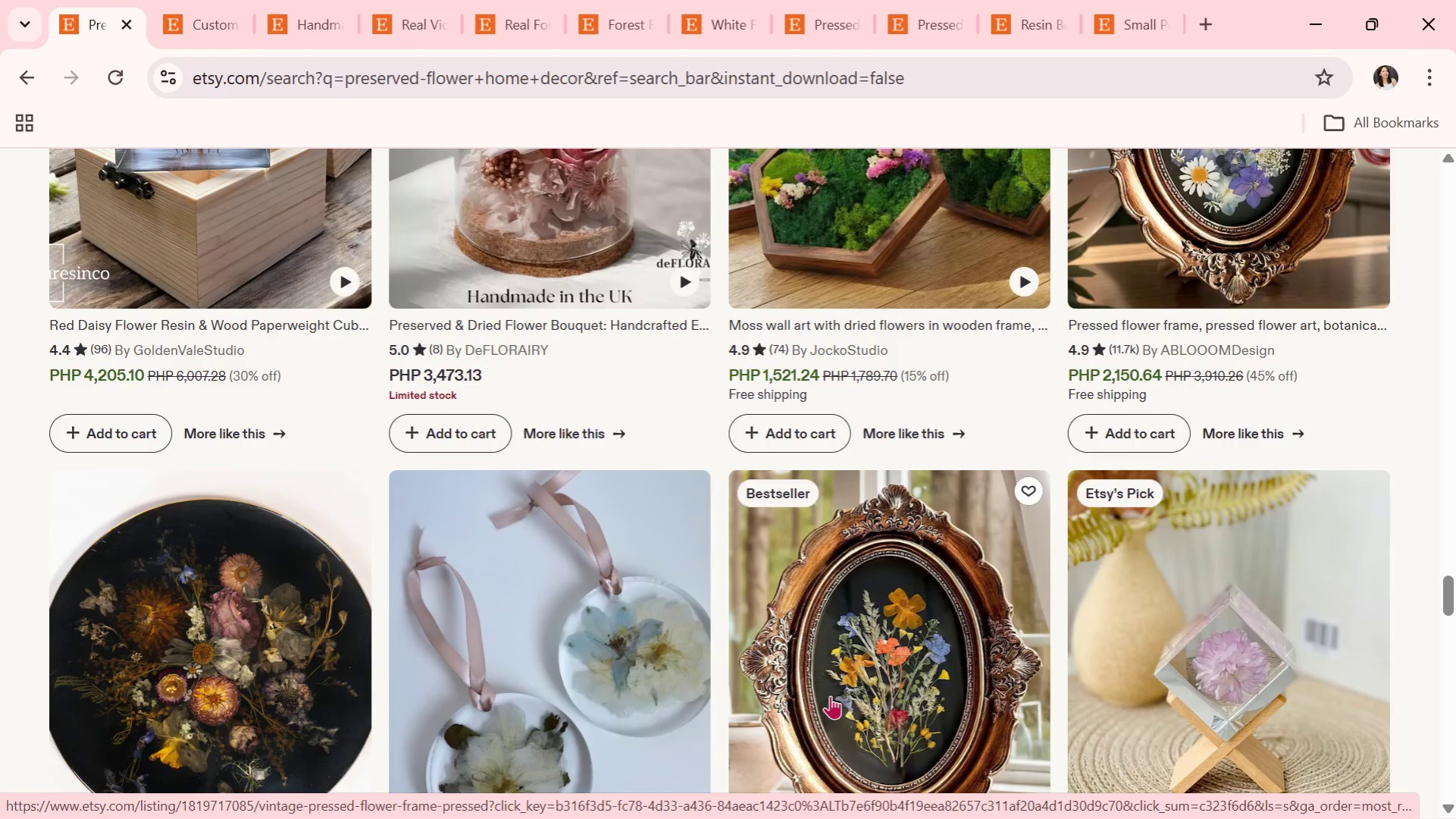 
scroll: coordinate [596, 592], scroll_direction: down, amount: 1.0
 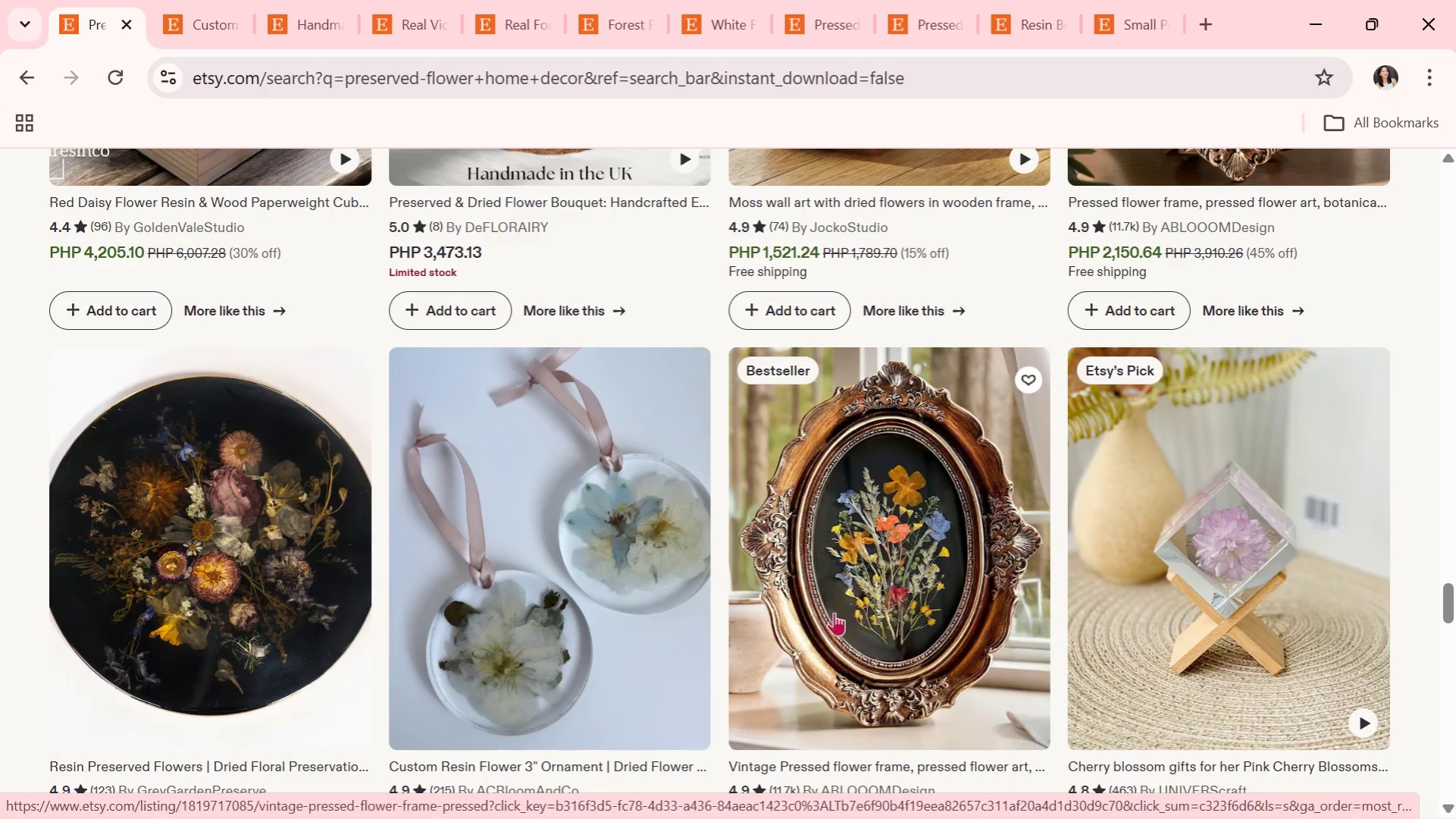 
left_click([924, 560])
 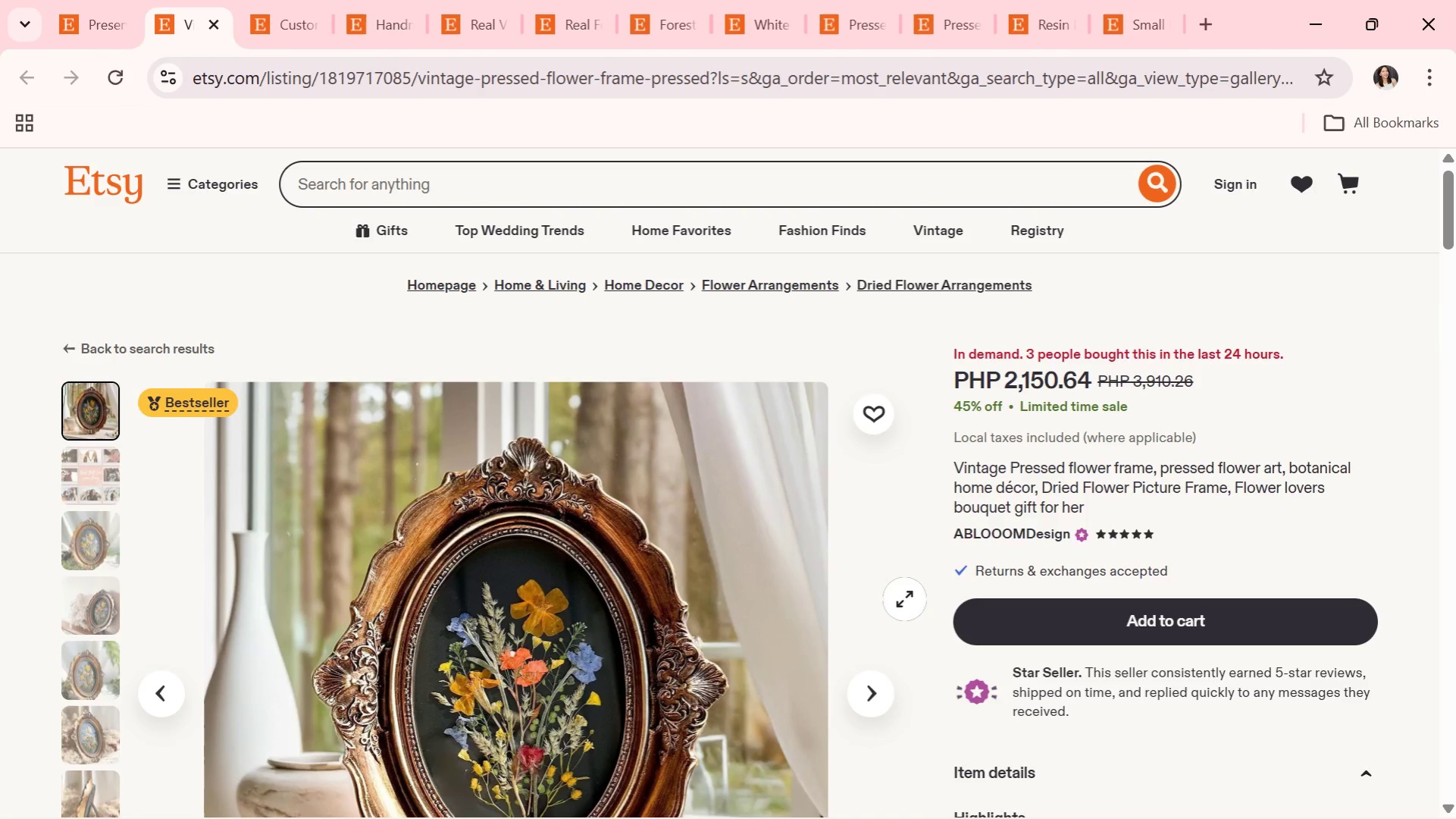 
wait(16.89)
 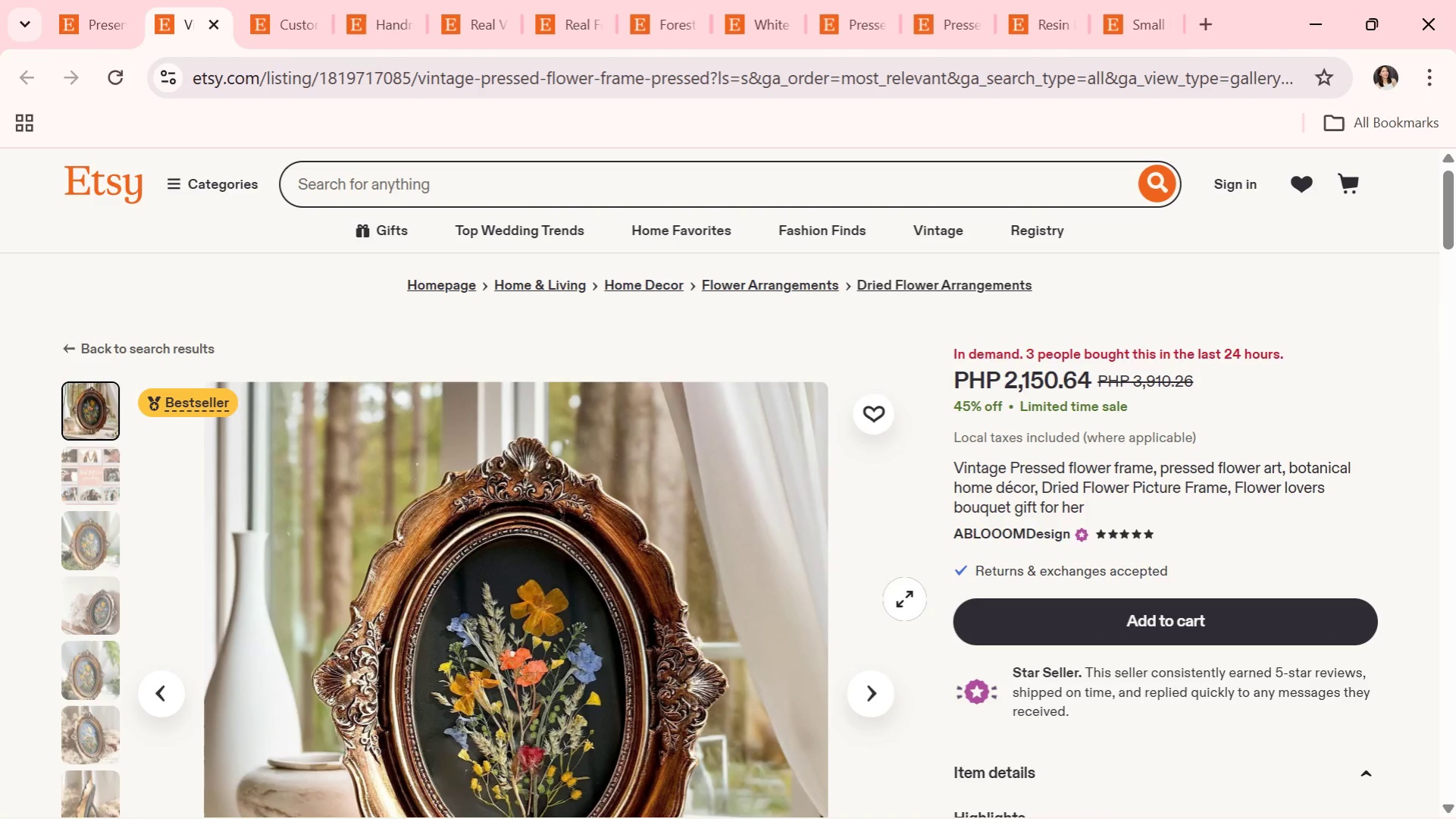 
scroll: coordinate [1004, 616], scroll_direction: down, amount: 2.0
 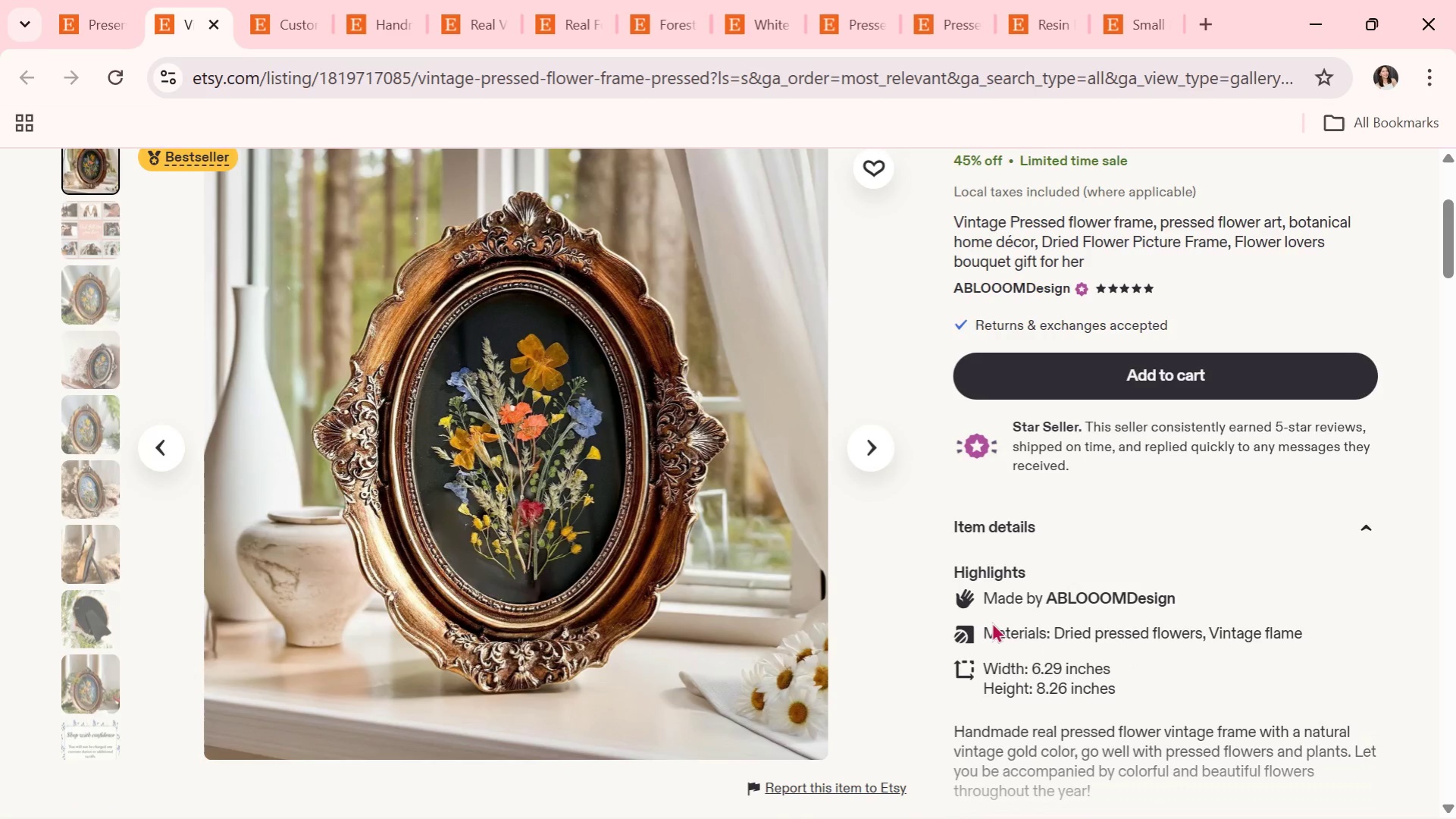 
scroll: coordinate [1000, 610], scroll_direction: up, amount: 2.0
 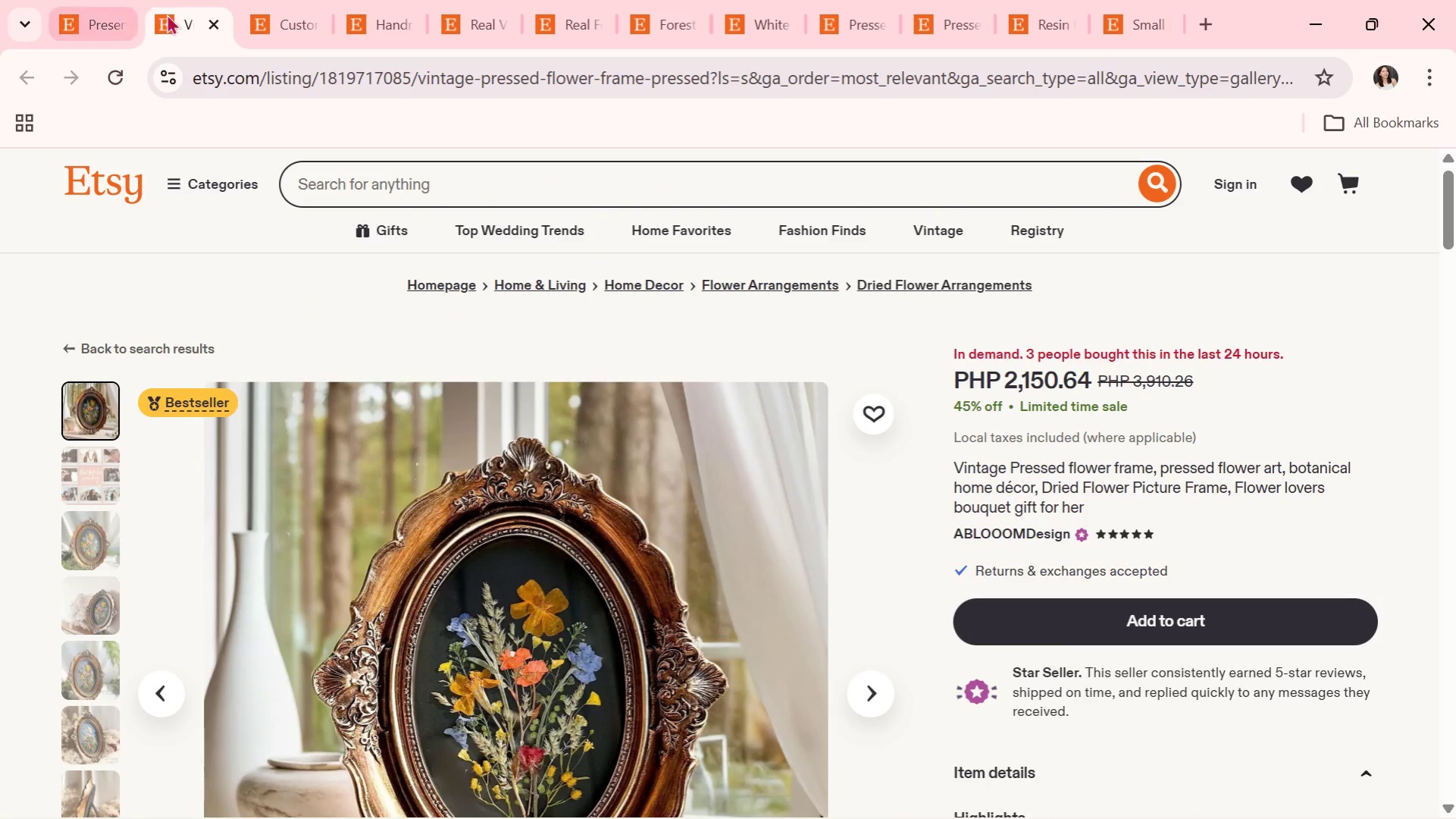 
left_click([208, 20])
 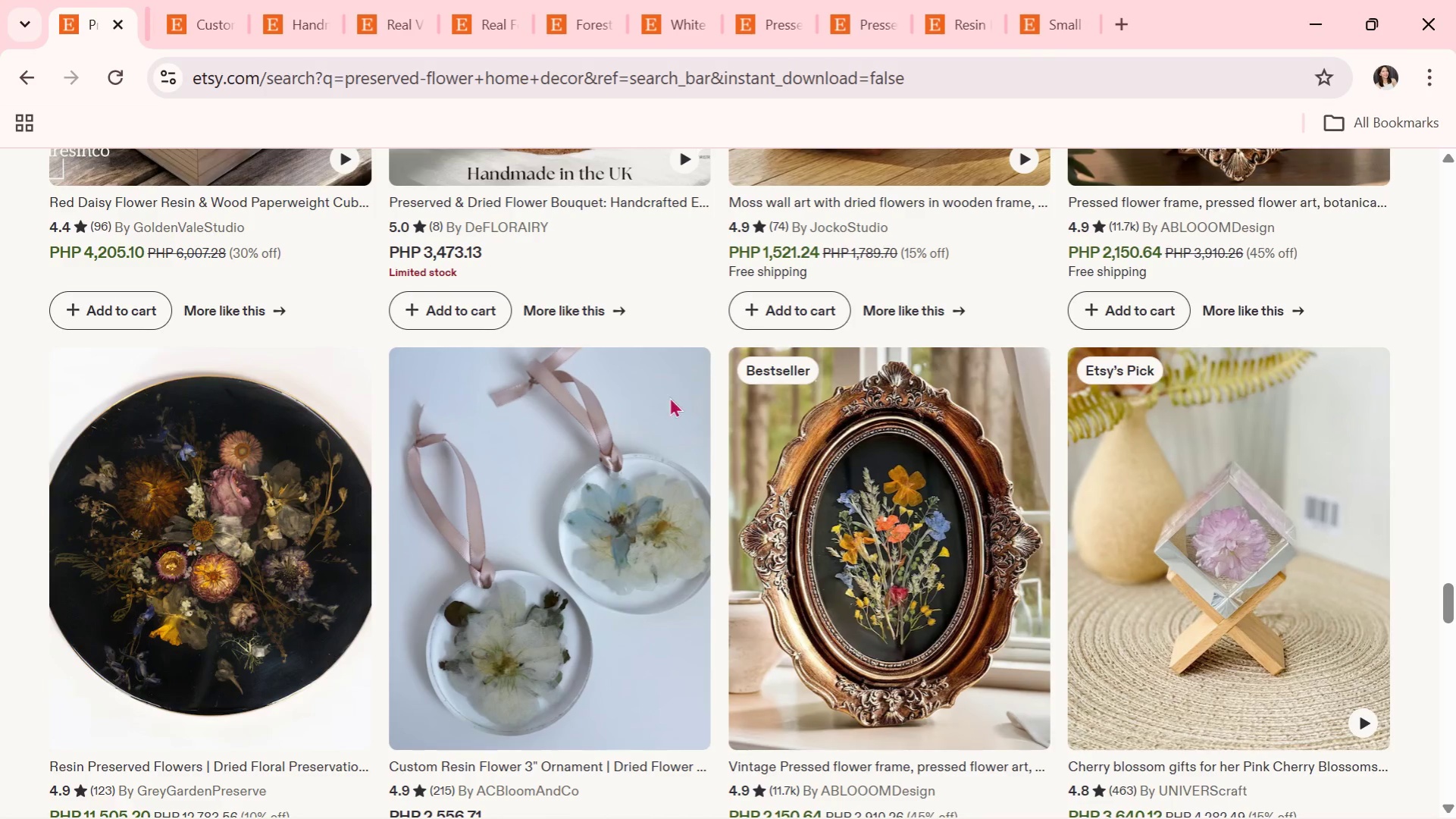 
scroll: coordinate [619, 532], scroll_direction: down, amount: 8.0
 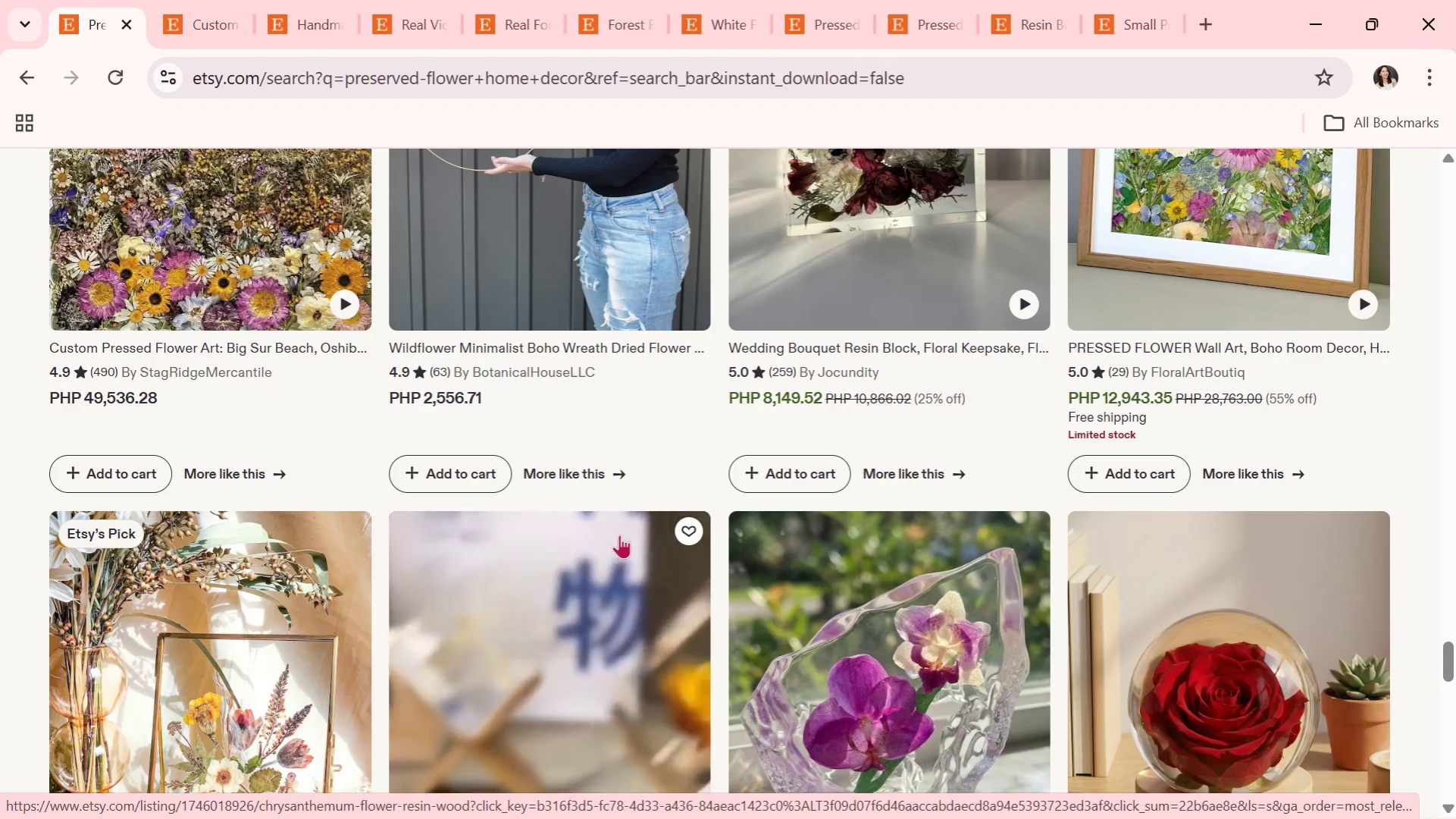 
wait(11.71)
 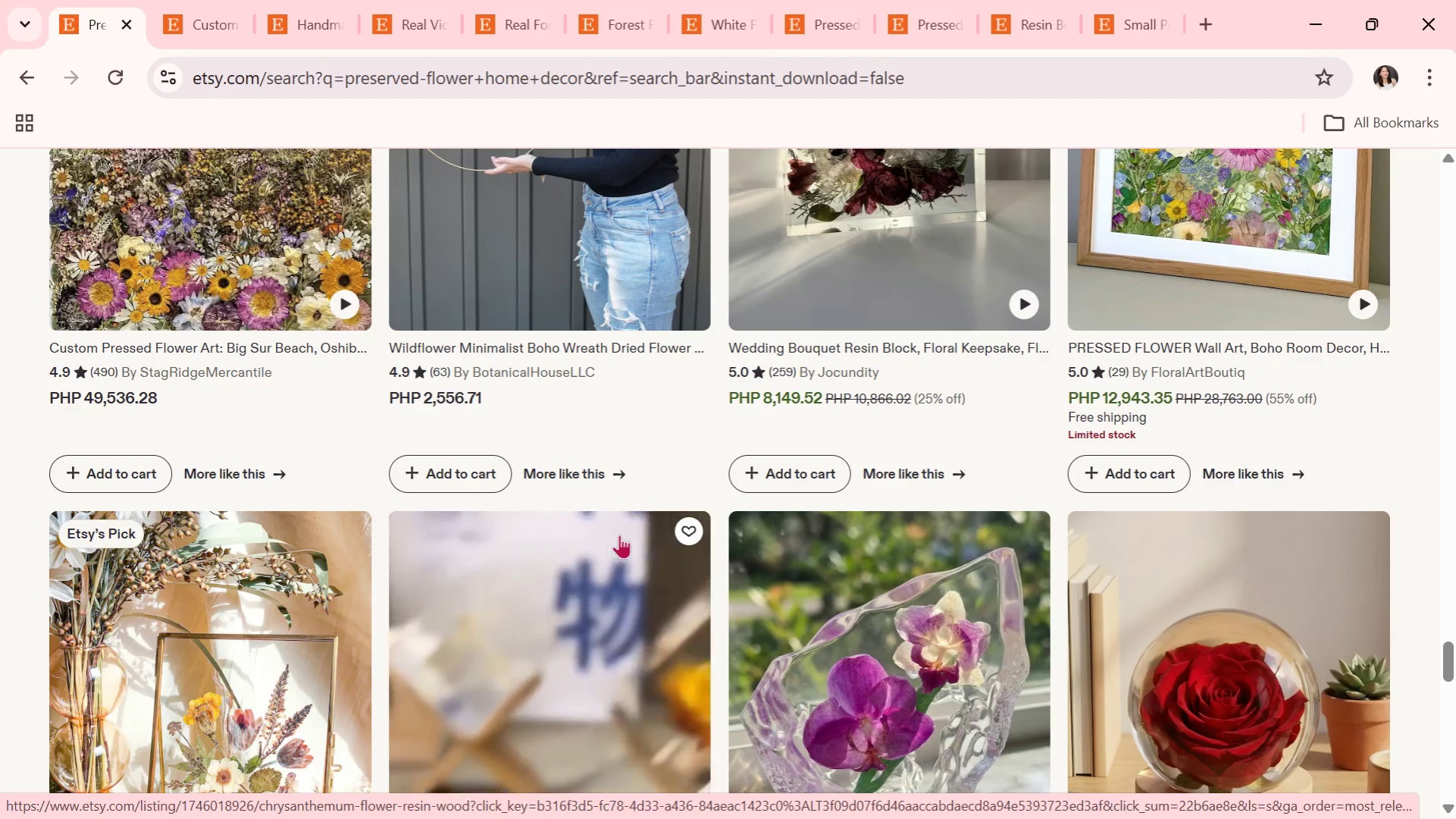 
scroll: coordinate [615, 544], scroll_direction: down, amount: 4.0
 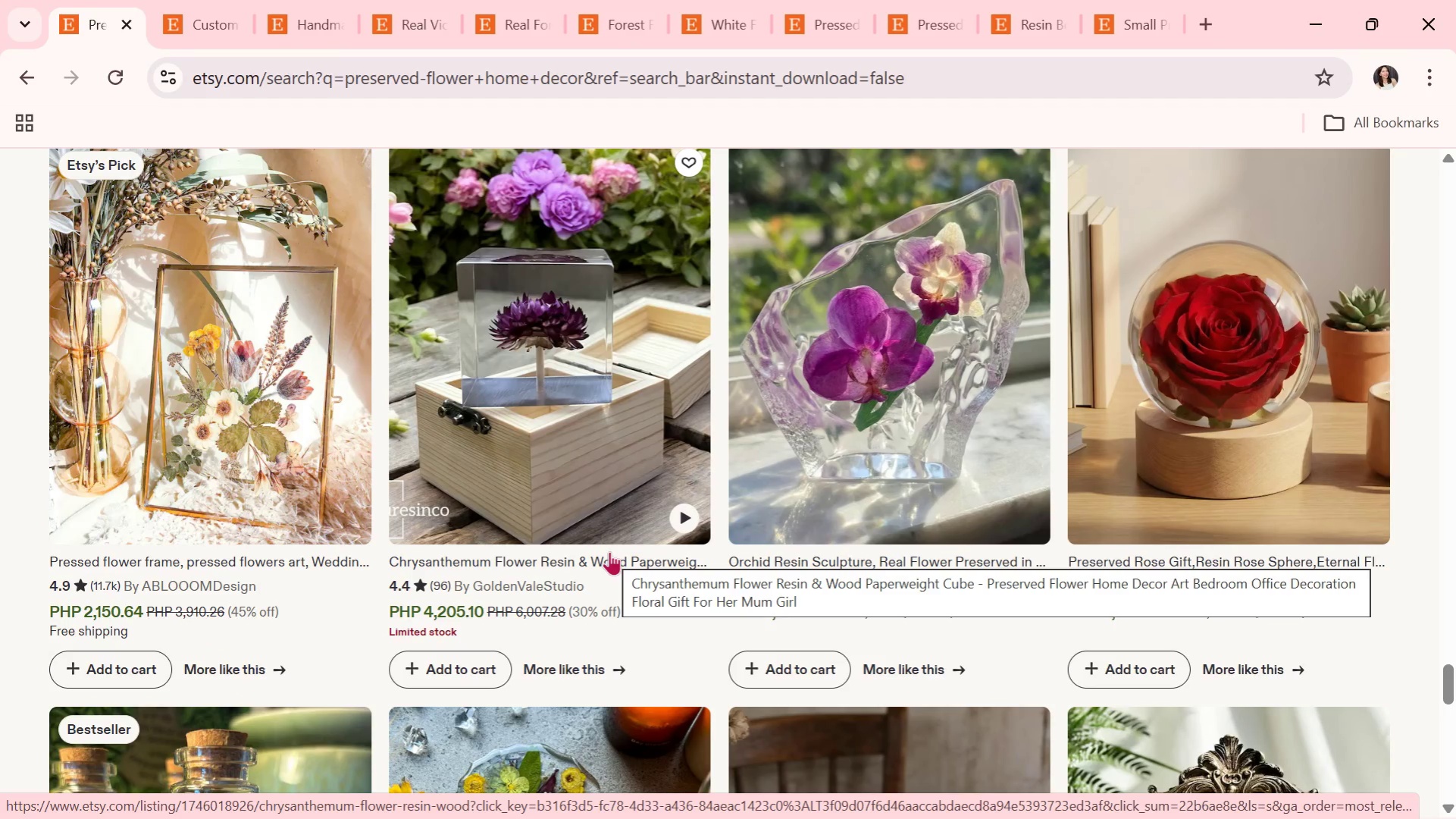 
mouse_move([593, 551])
 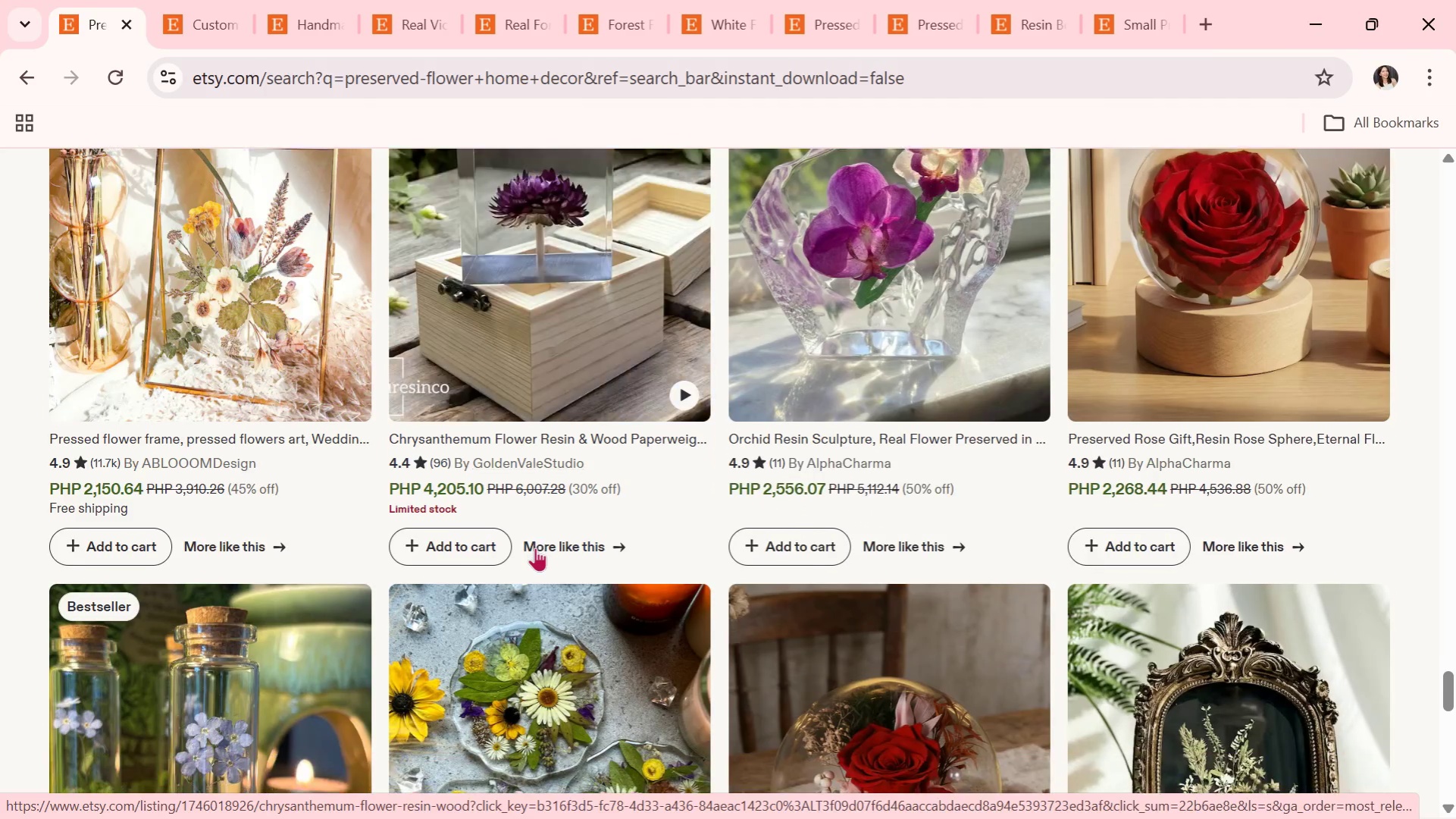 
scroll: coordinate [535, 545], scroll_direction: down, amount: 1.0
 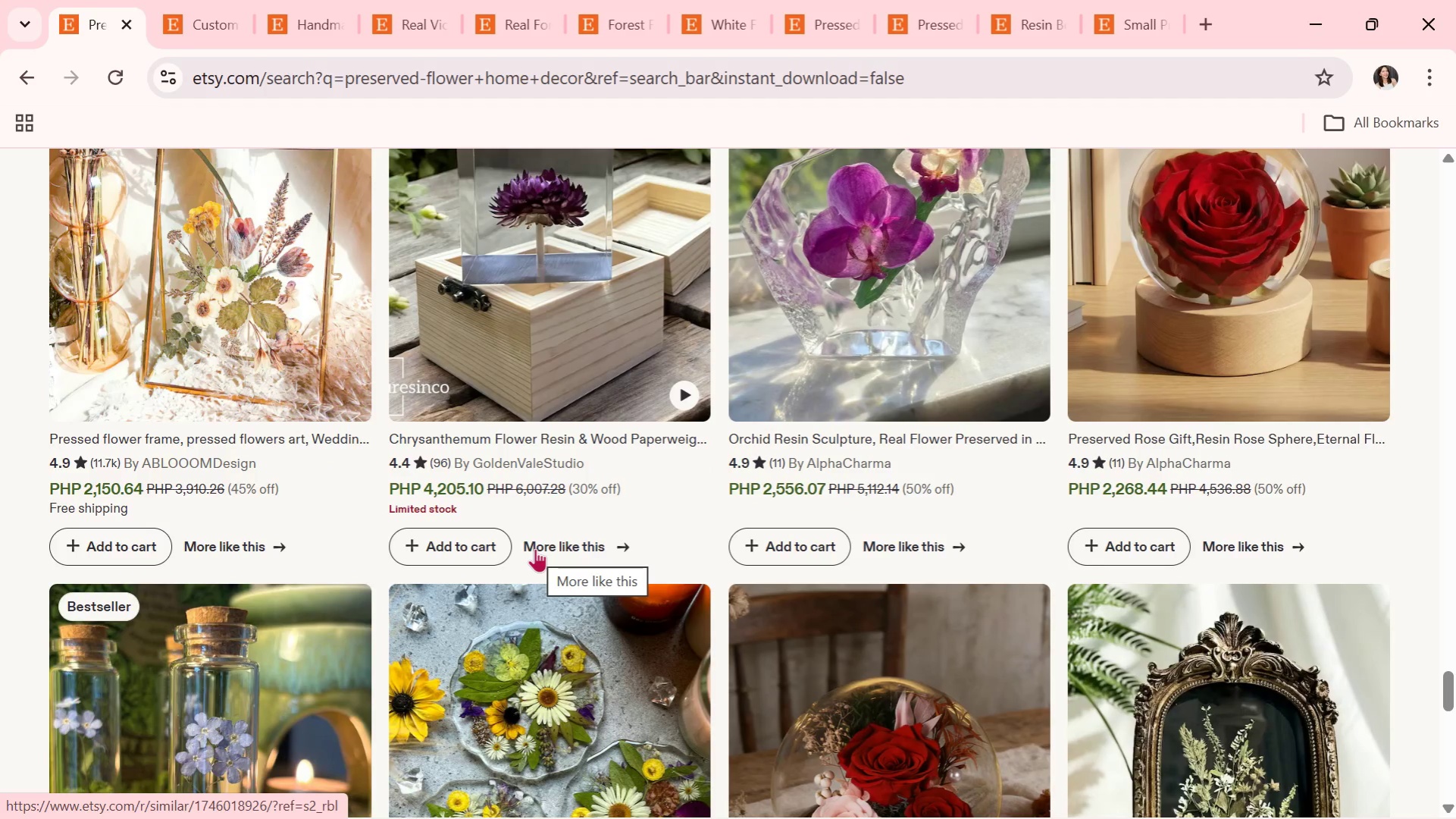 
wait(7.55)
 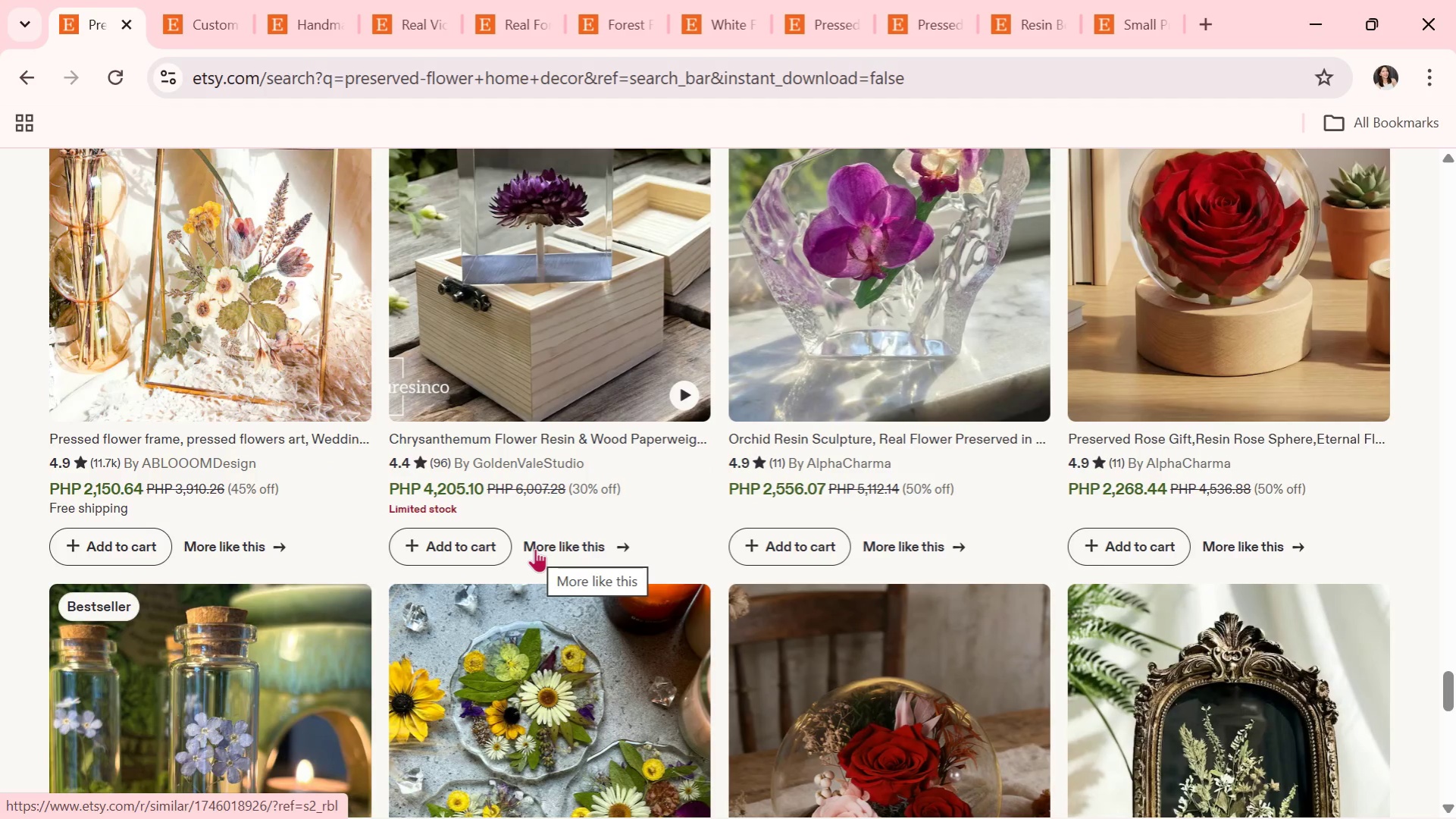 
scroll: coordinate [535, 548], scroll_direction: down, amount: 4.0
 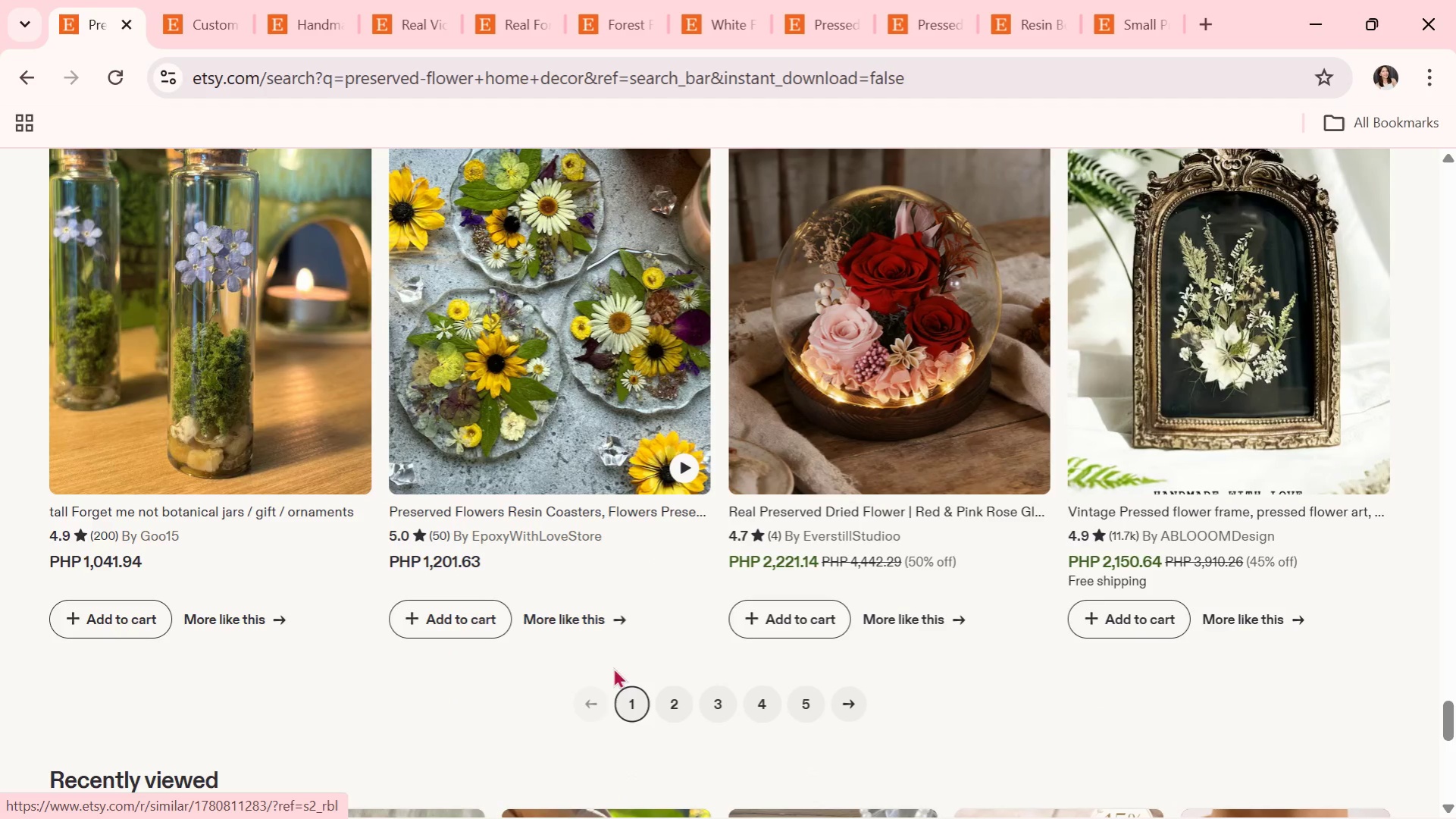 
left_click([678, 697])
 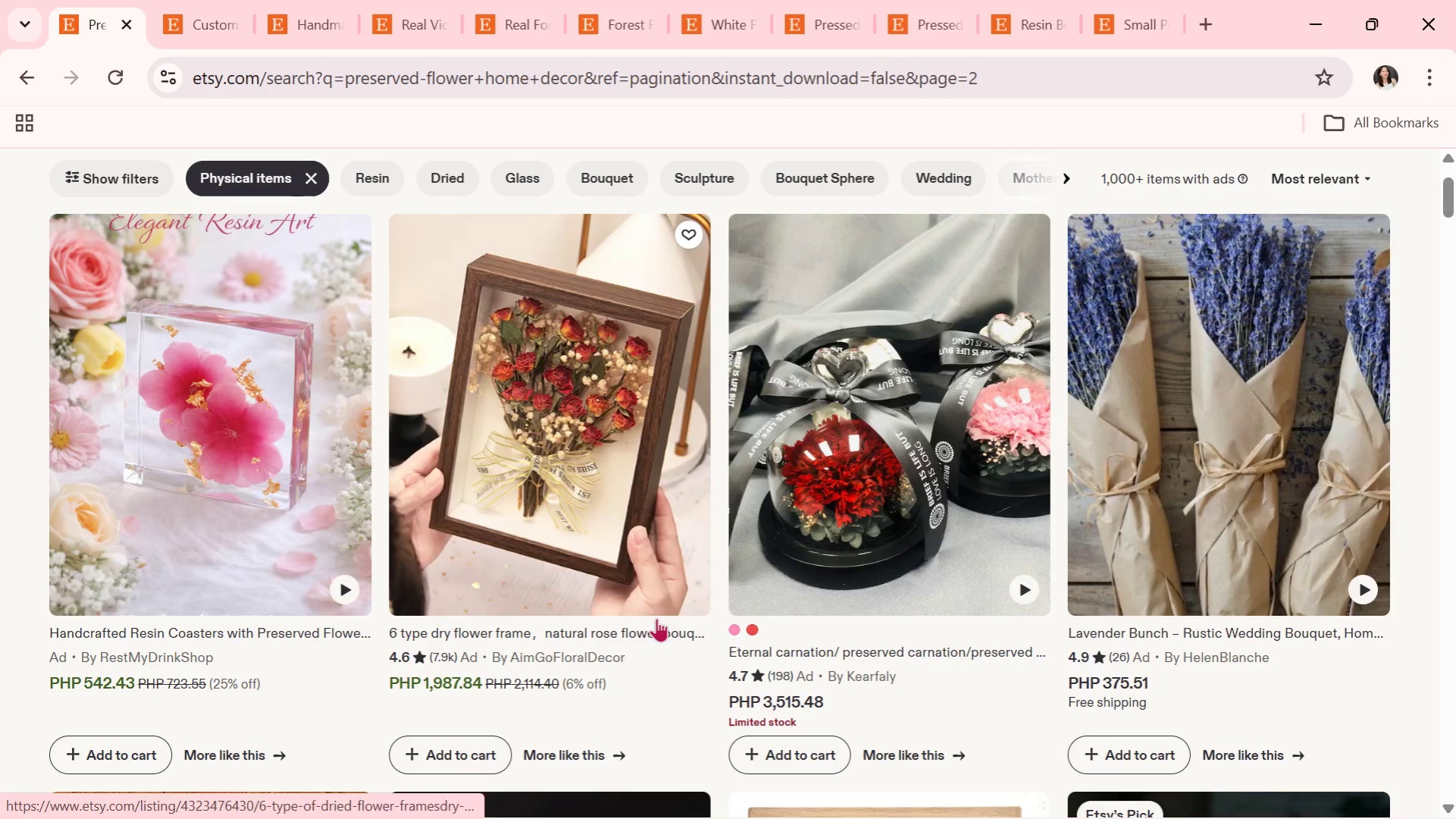 
scroll: coordinate [663, 625], scroll_direction: down, amount: 5.0
 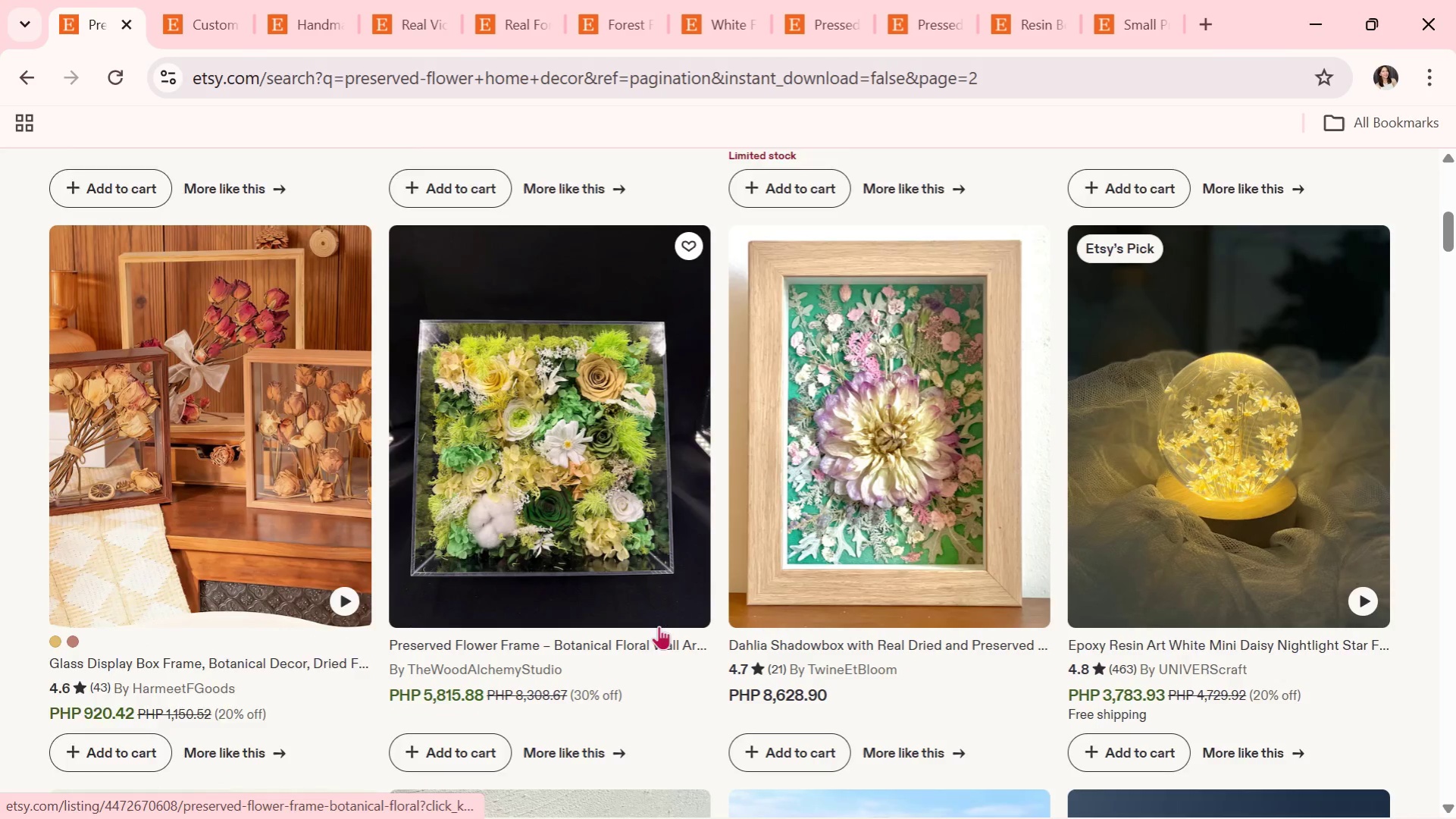 
mouse_move([669, 621])
 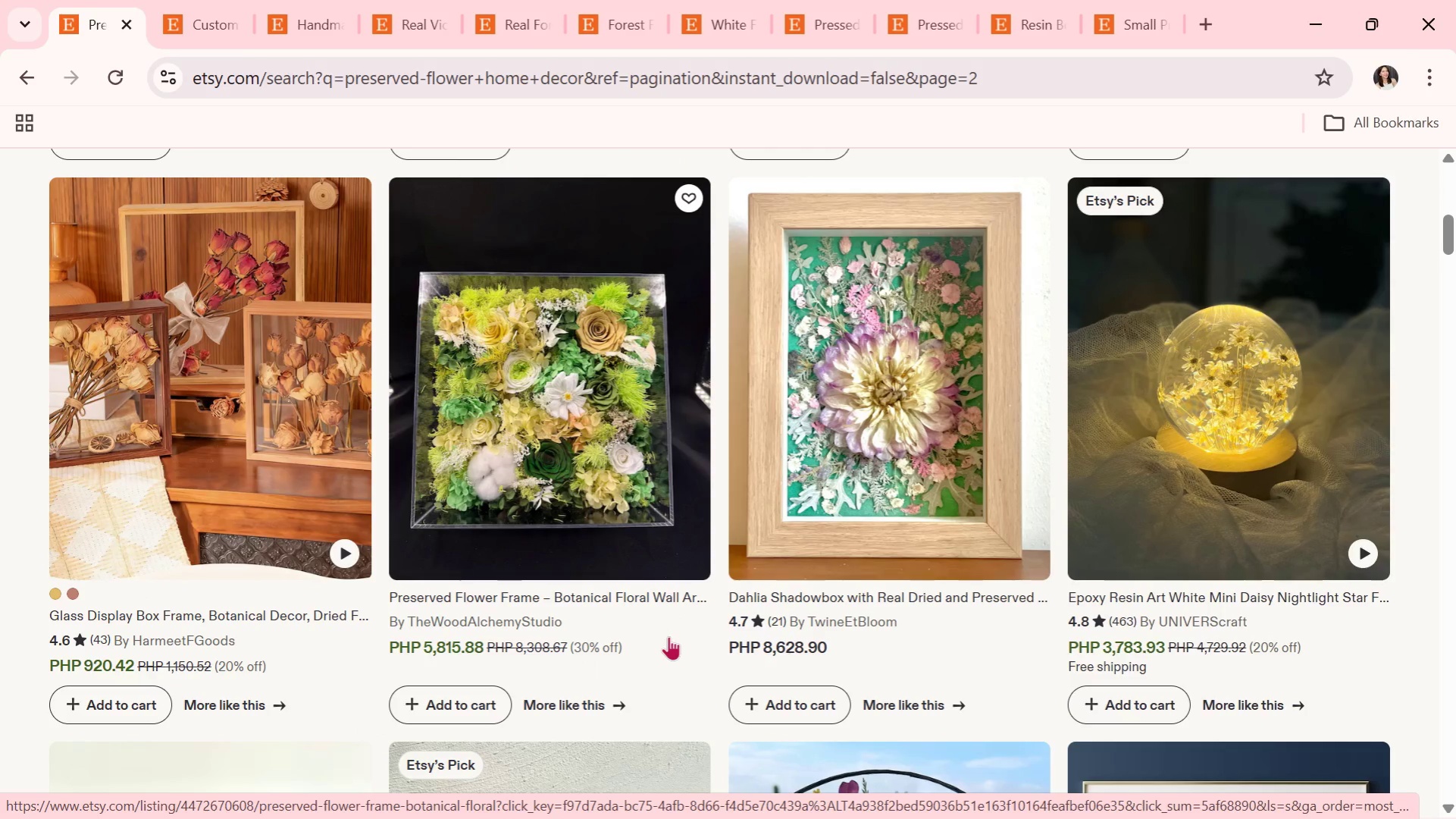 
scroll: coordinate [678, 624], scroll_direction: down, amount: 1.0
 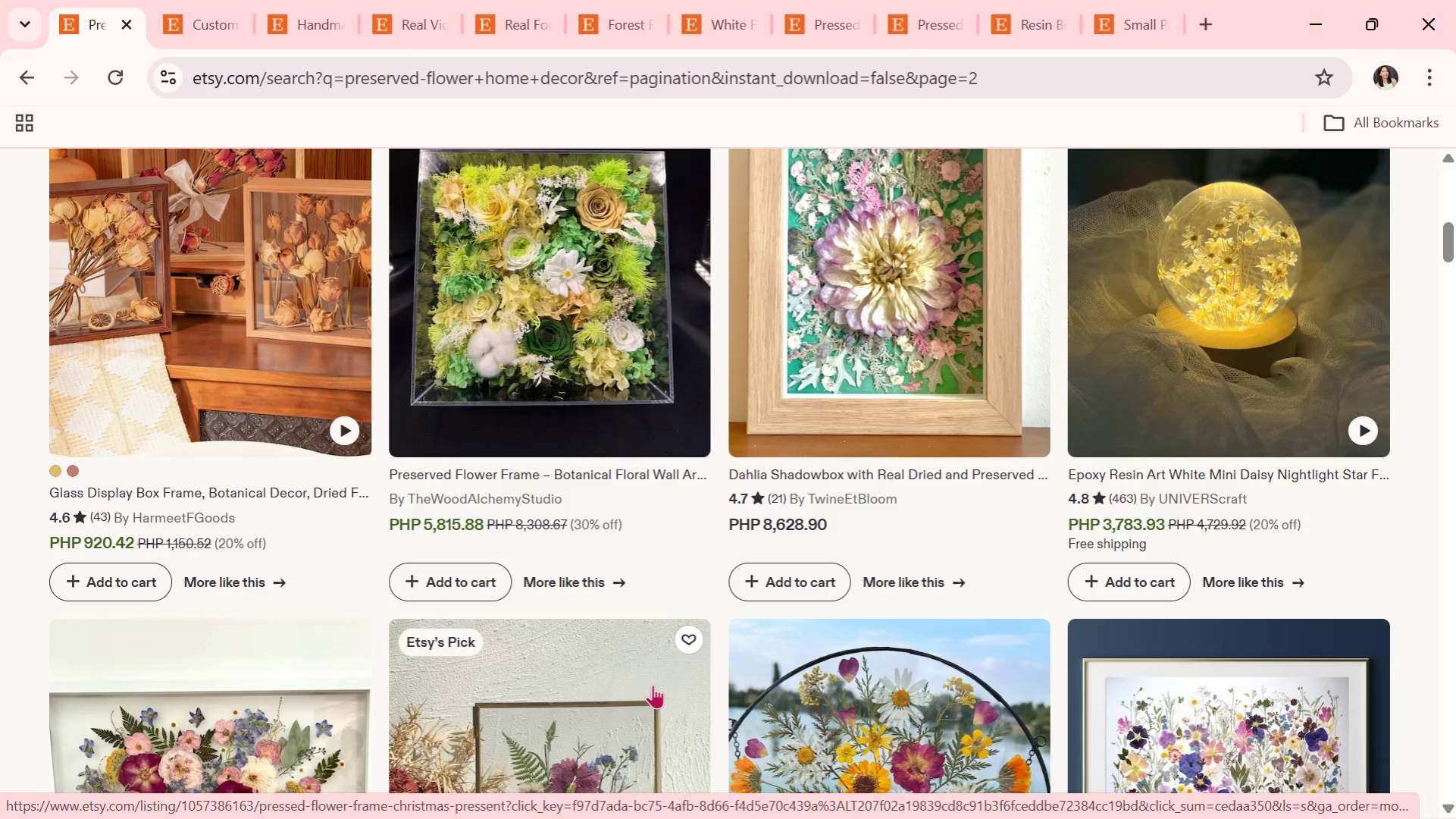 
wait(24.3)
 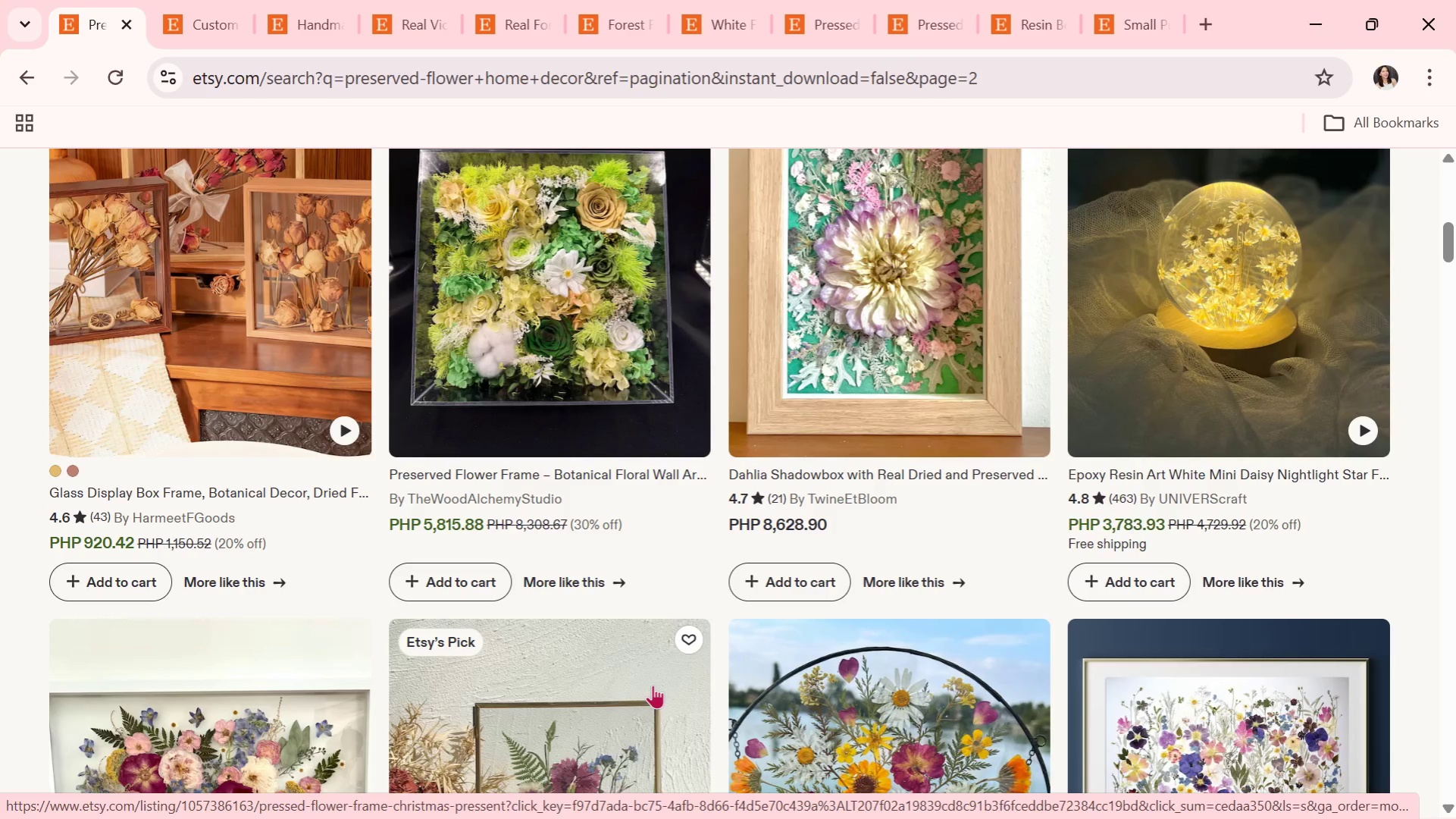 
scroll: coordinate [447, 603], scroll_direction: down, amount: 2.0
 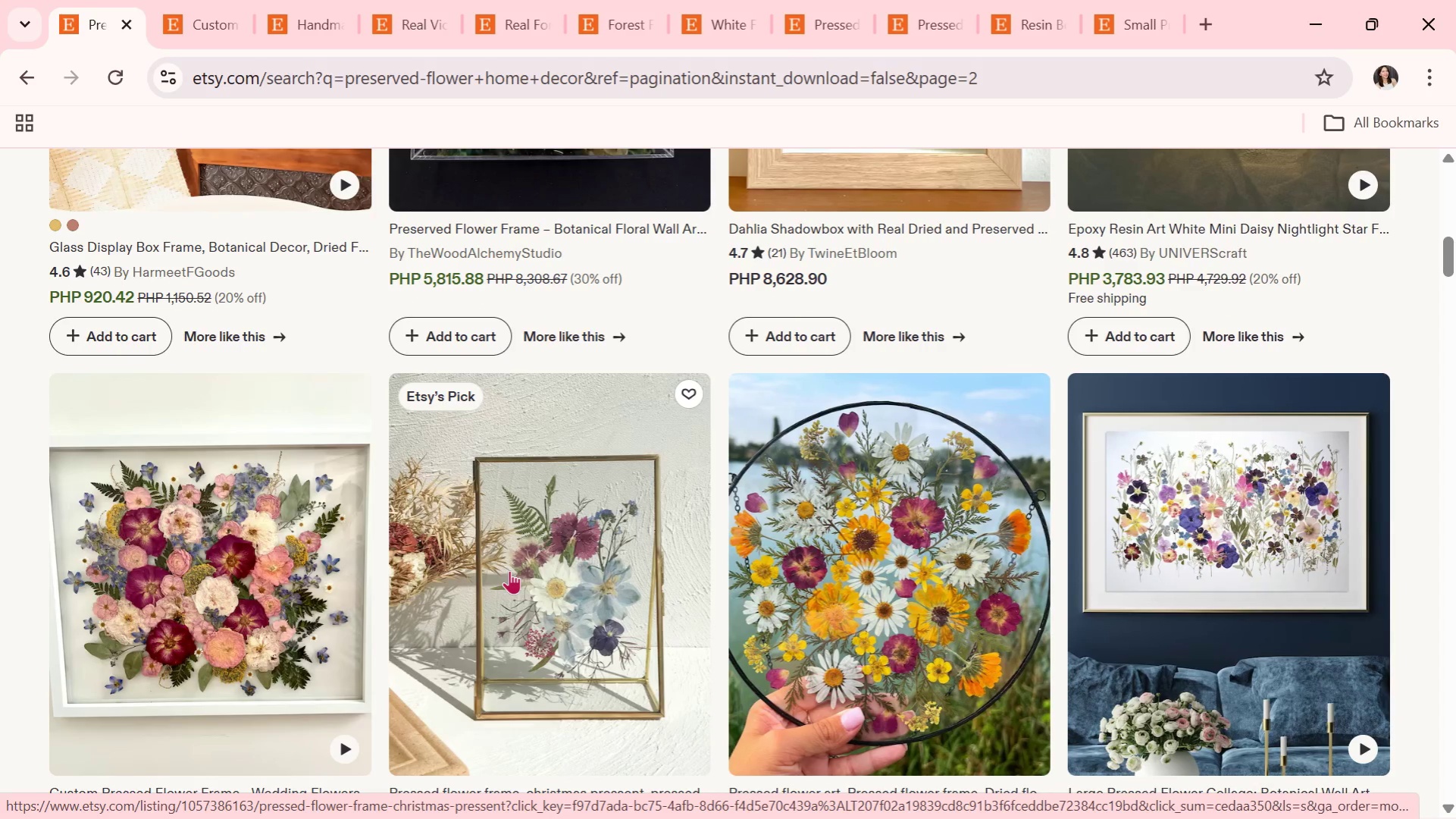 
wait(8.96)
 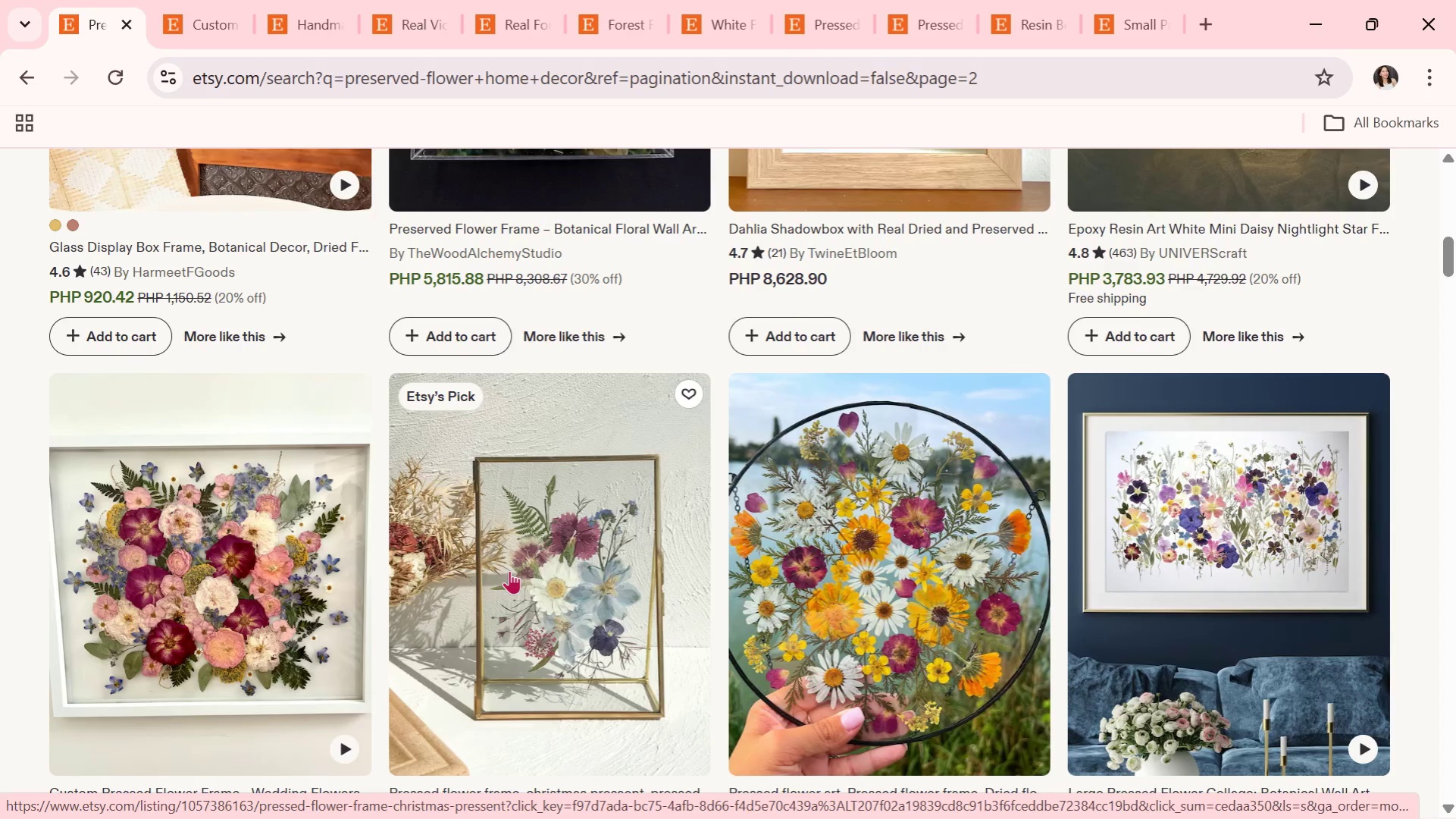 
scroll: coordinate [618, 492], scroll_direction: down, amount: 5.0
 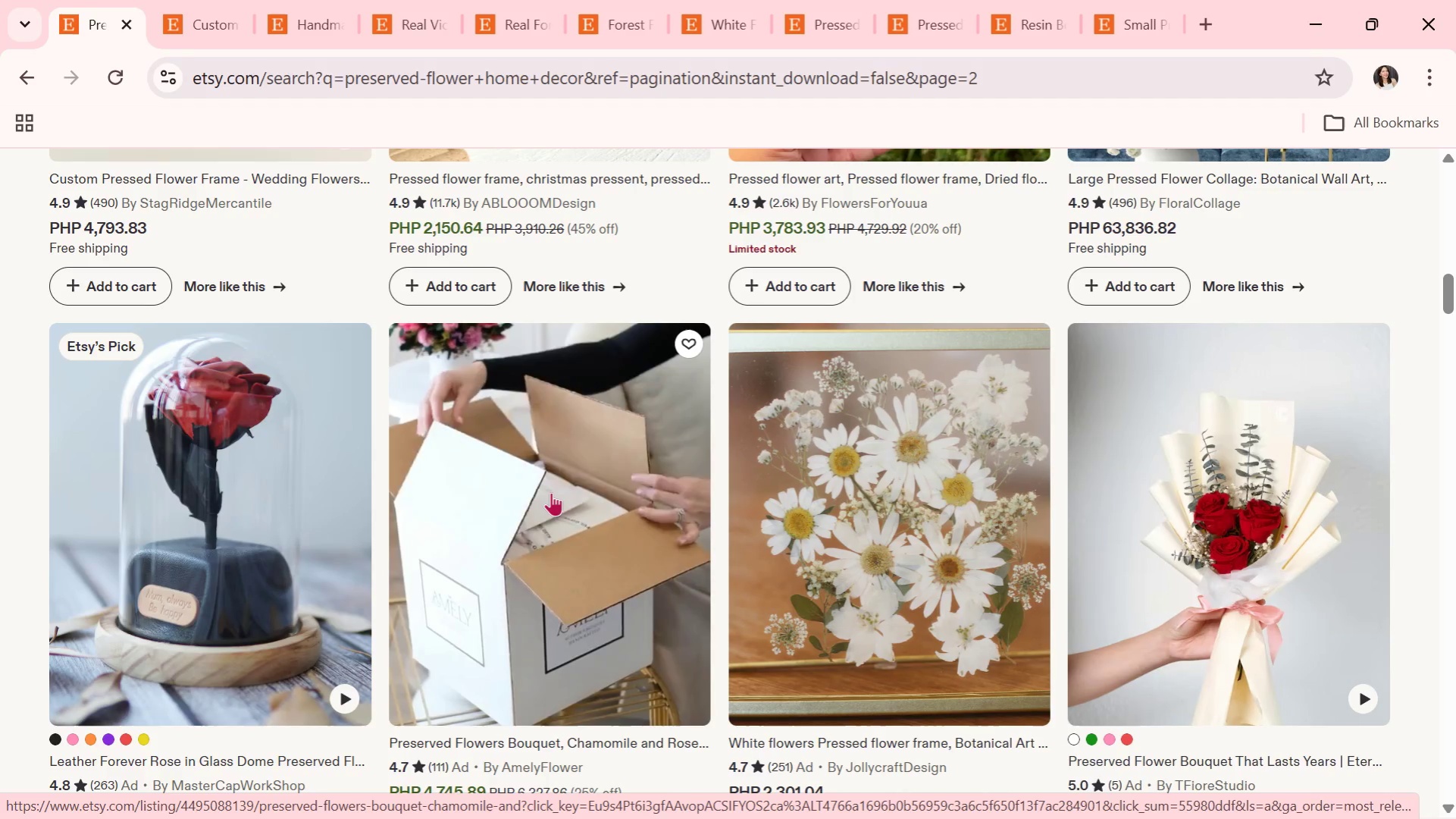 
wait(6.13)
 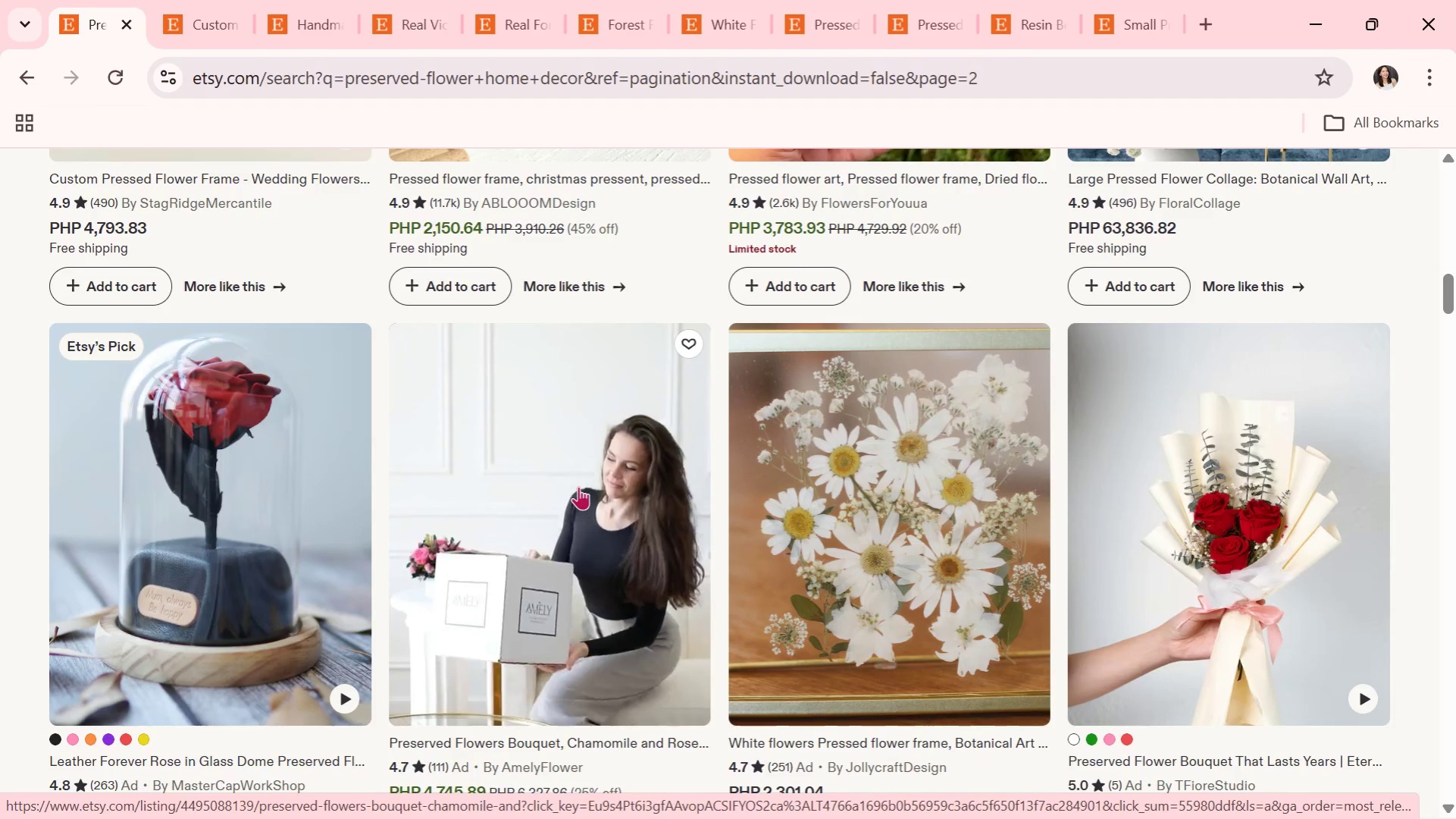 
scroll: coordinate [800, 692], scroll_direction: down, amount: 19.0
 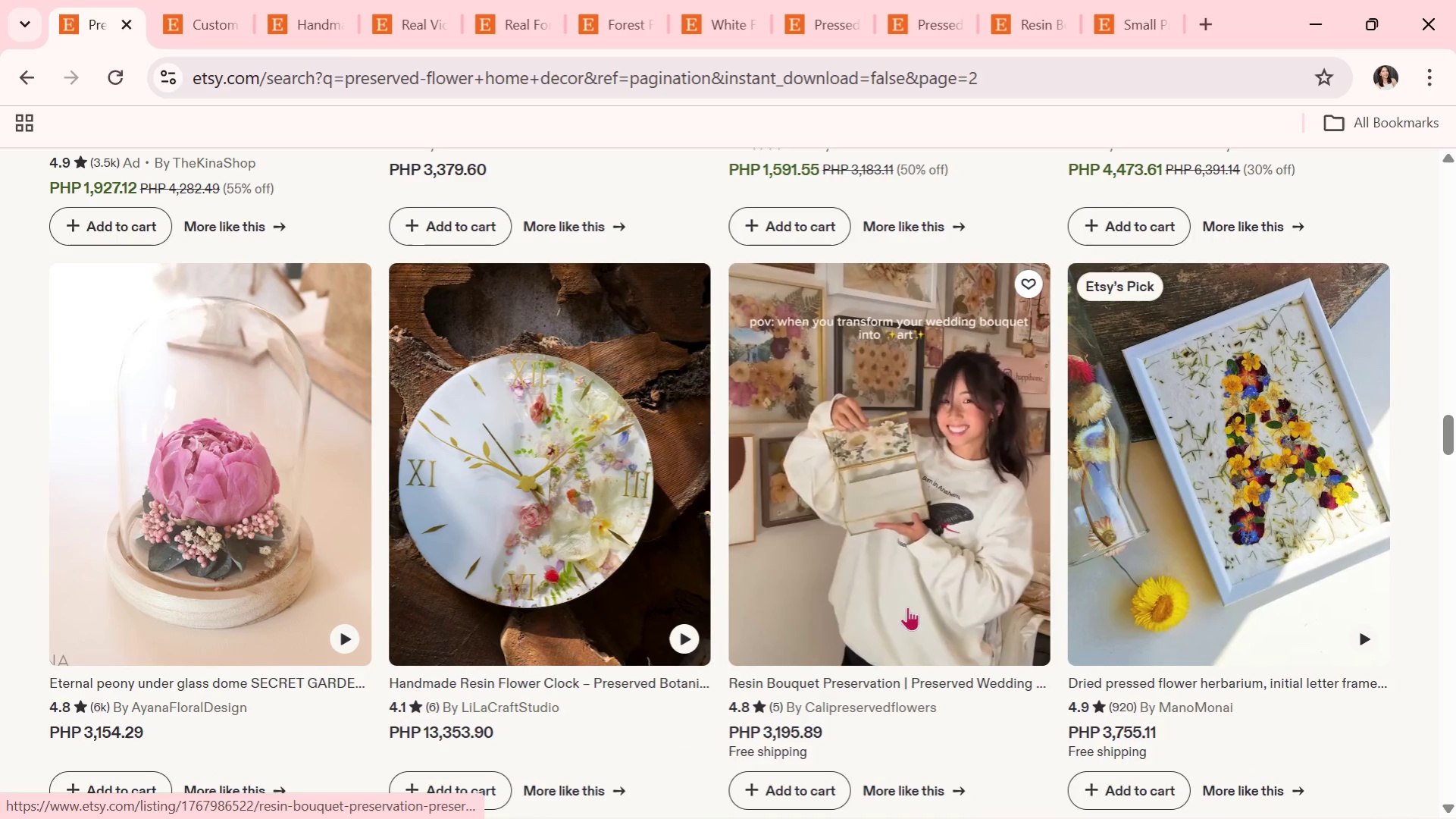 
left_click([902, 585])
 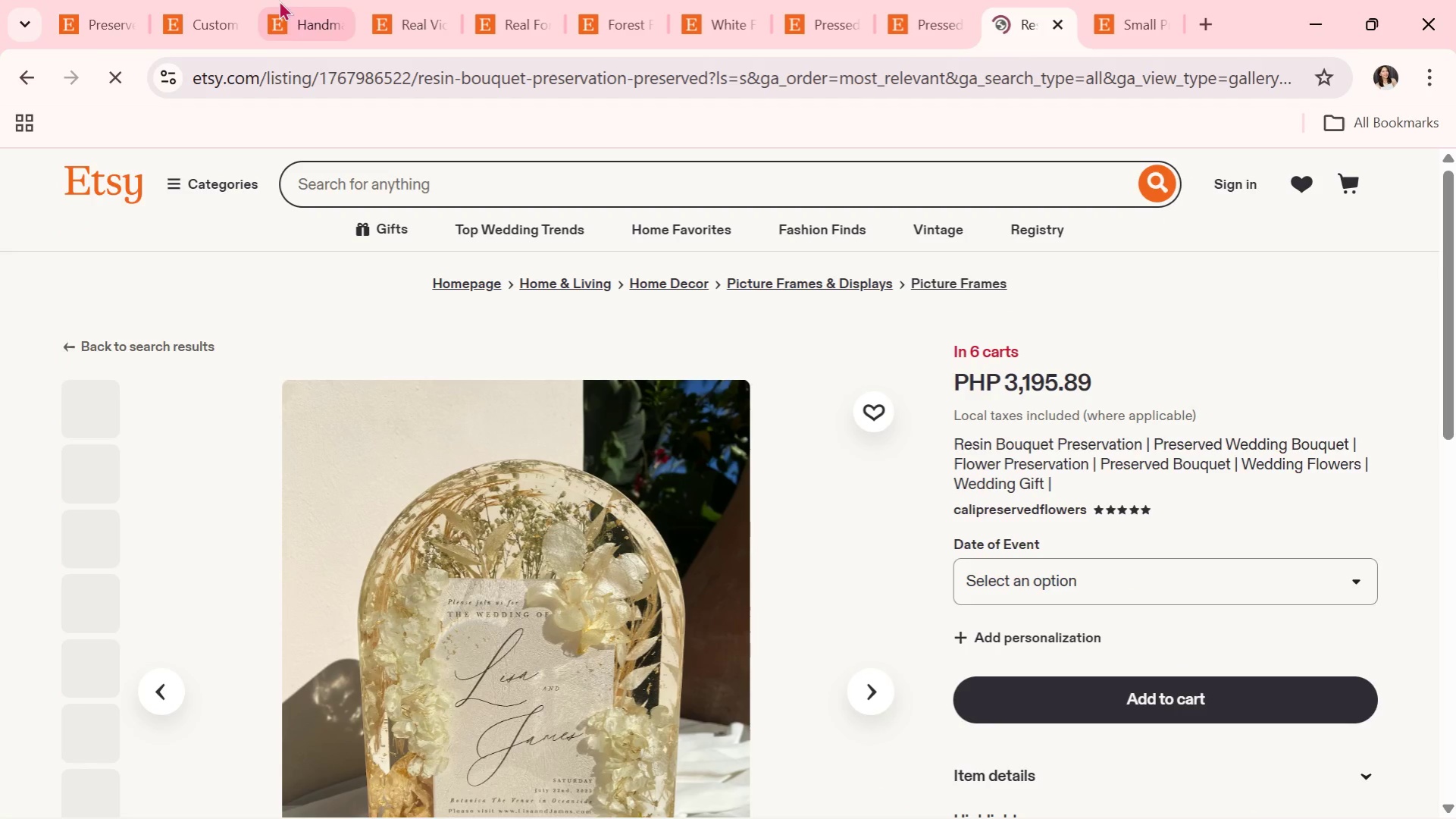 
left_click([887, 22])
 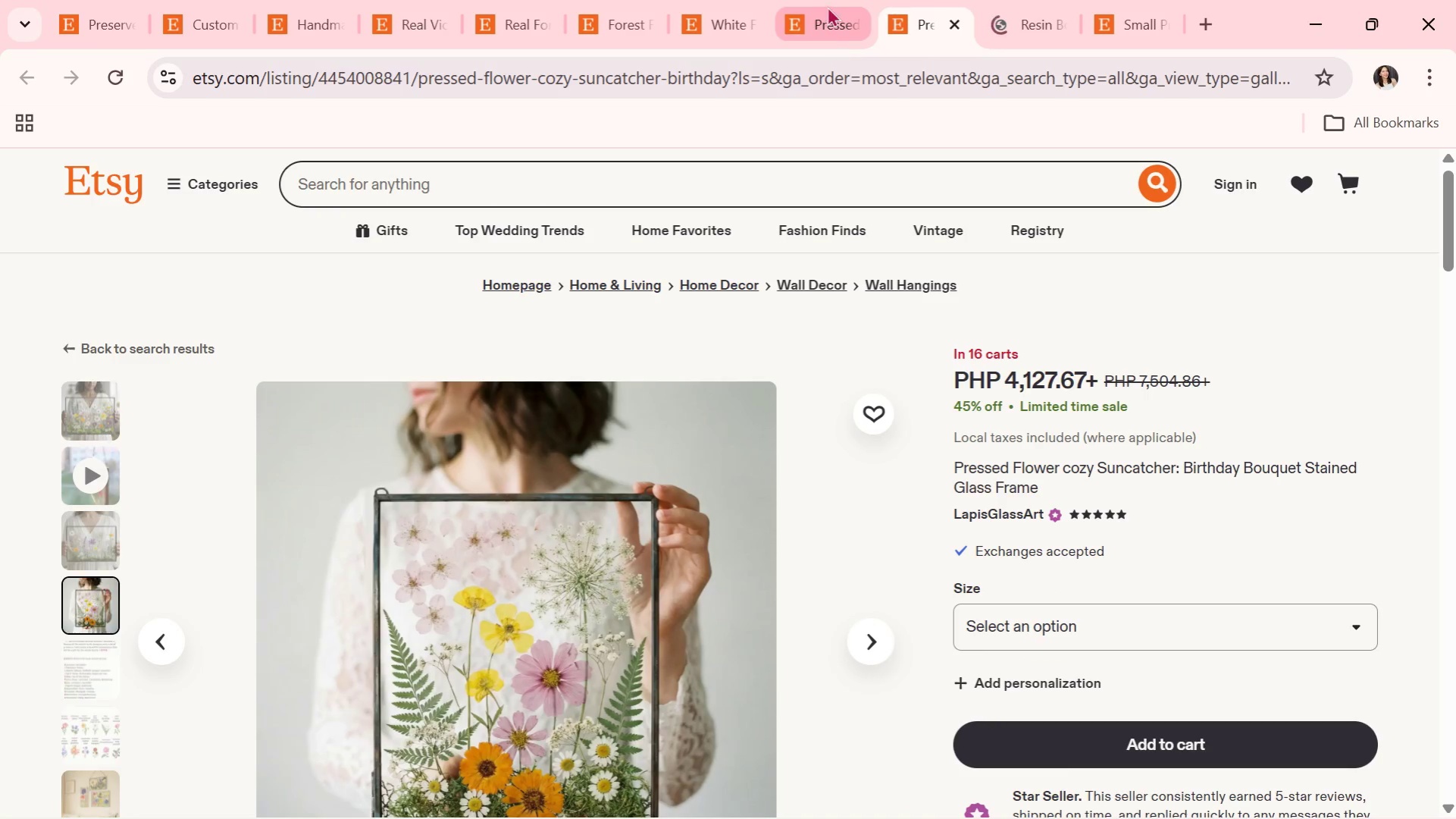 
left_click([827, 6])
 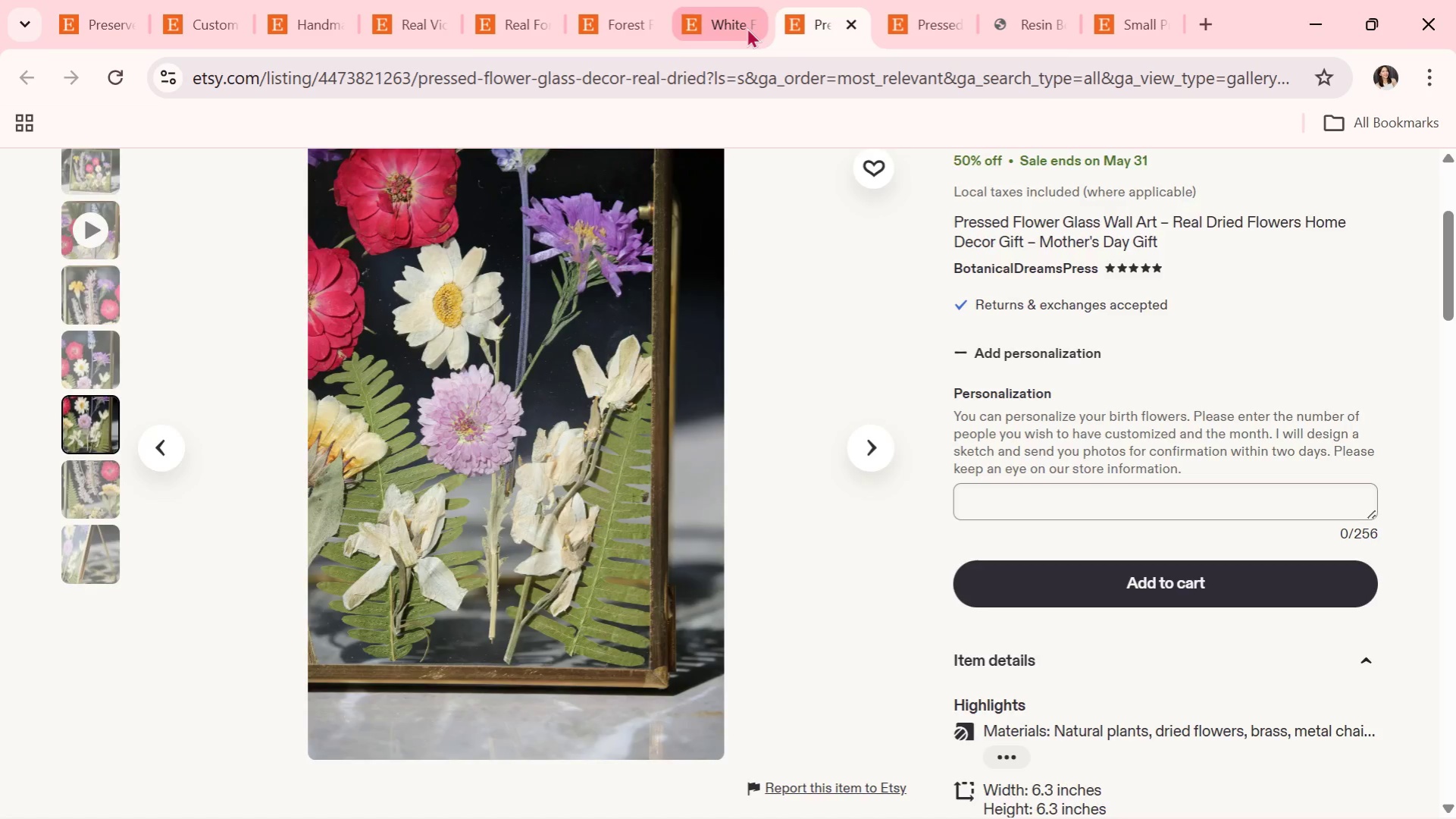 
double_click([750, 26])
 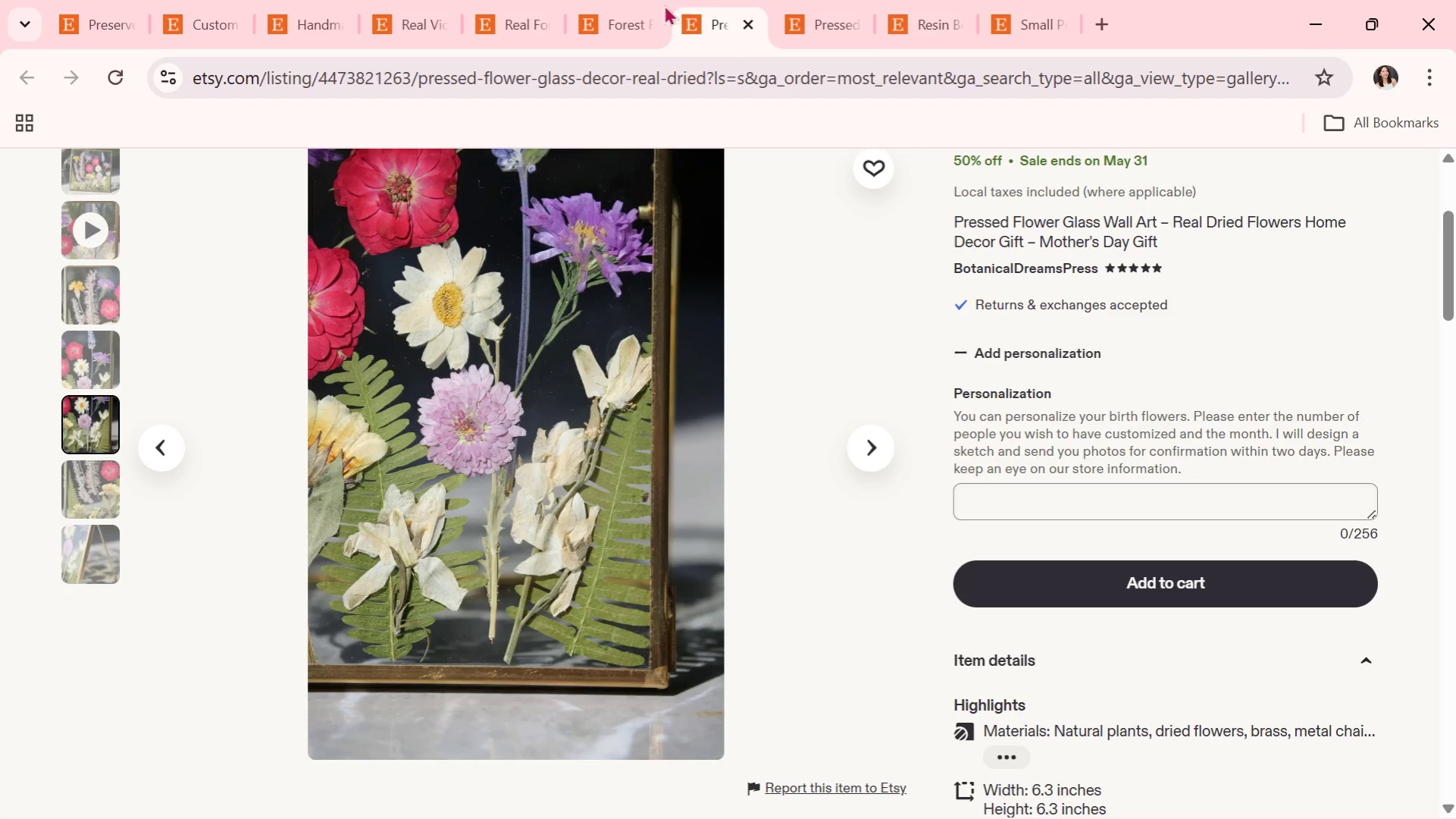 
left_click([637, 0])
 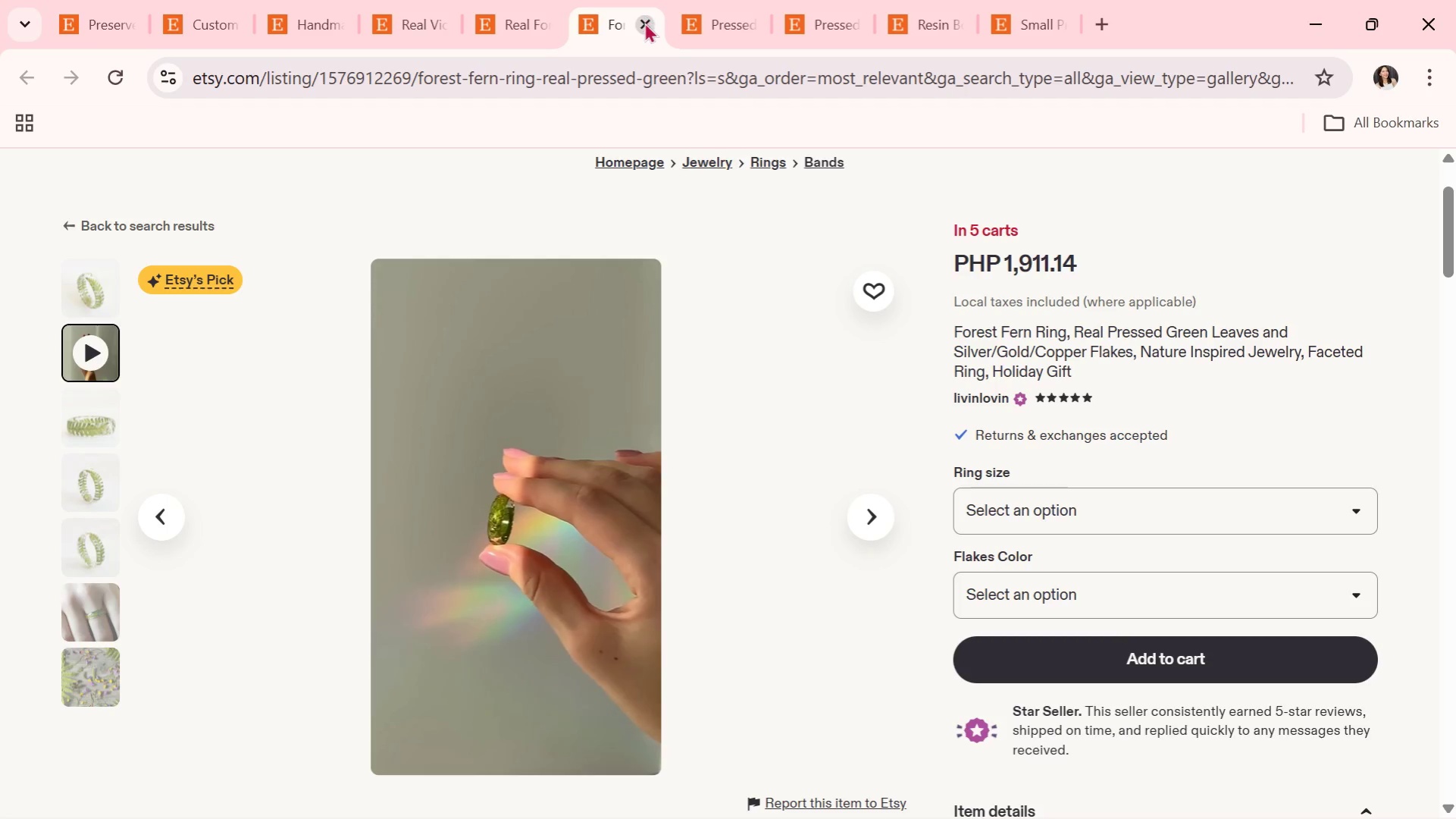 
left_click([644, 24])
 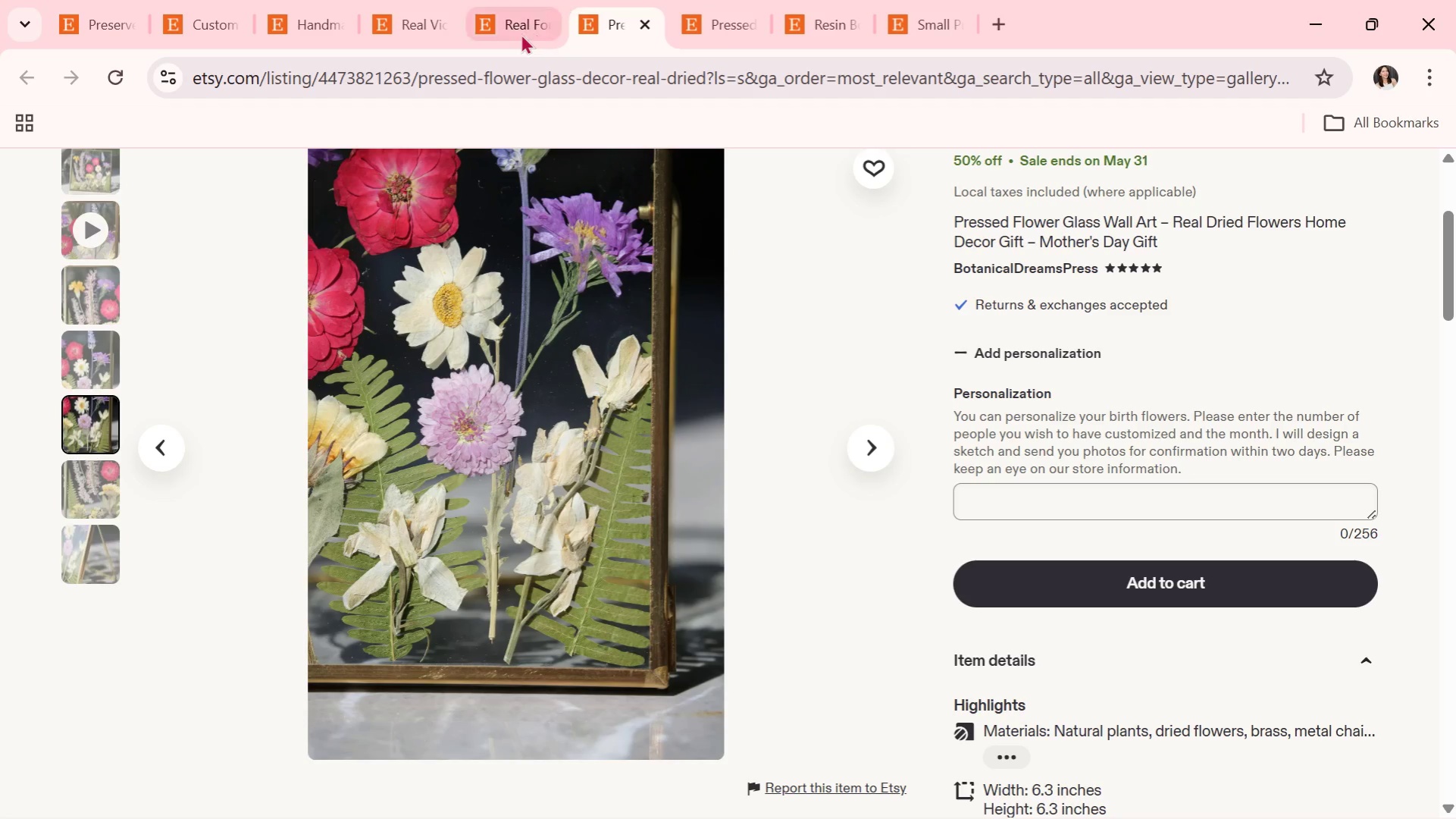 
left_click([516, 20])
 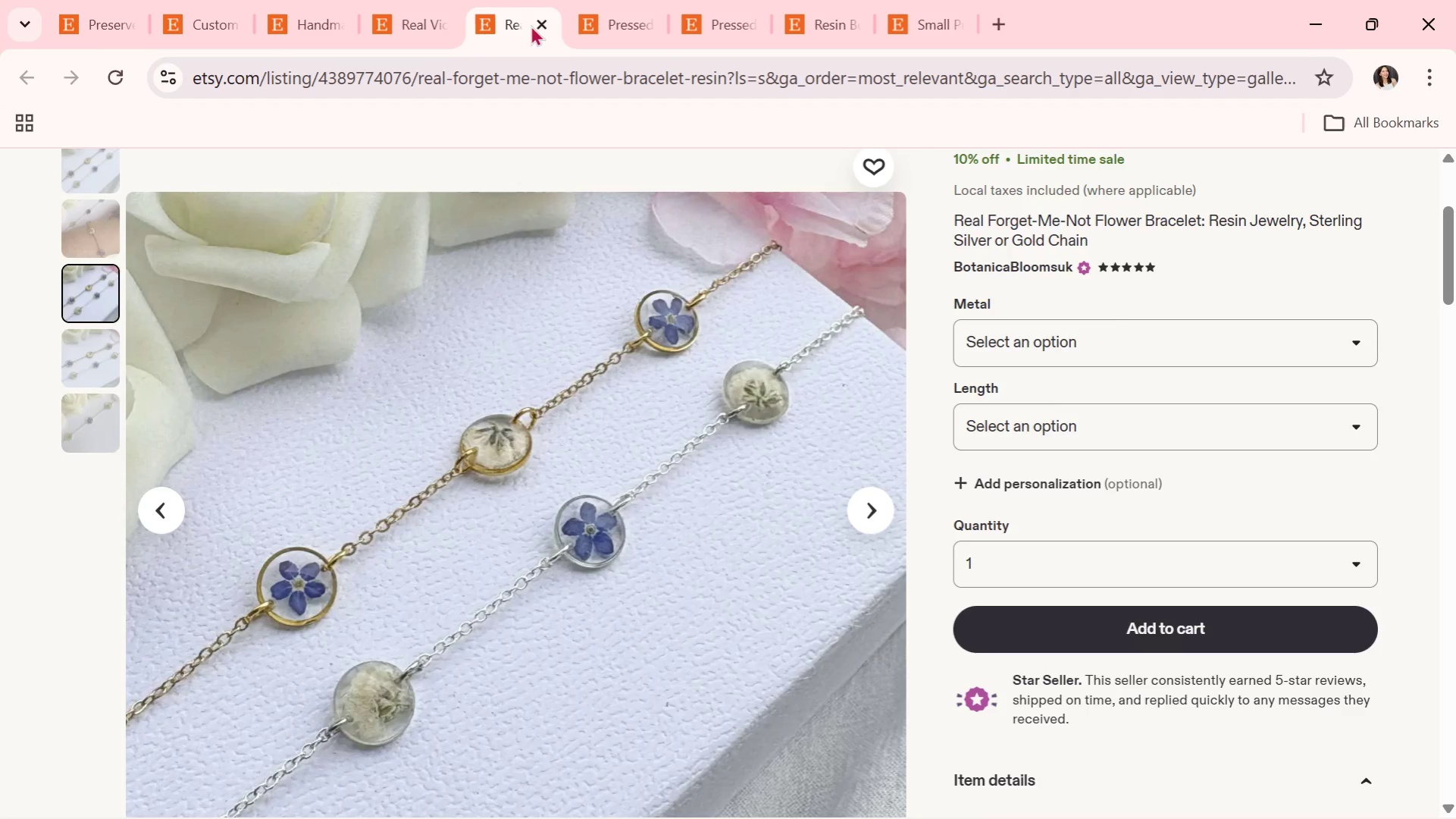 
left_click([545, 30])
 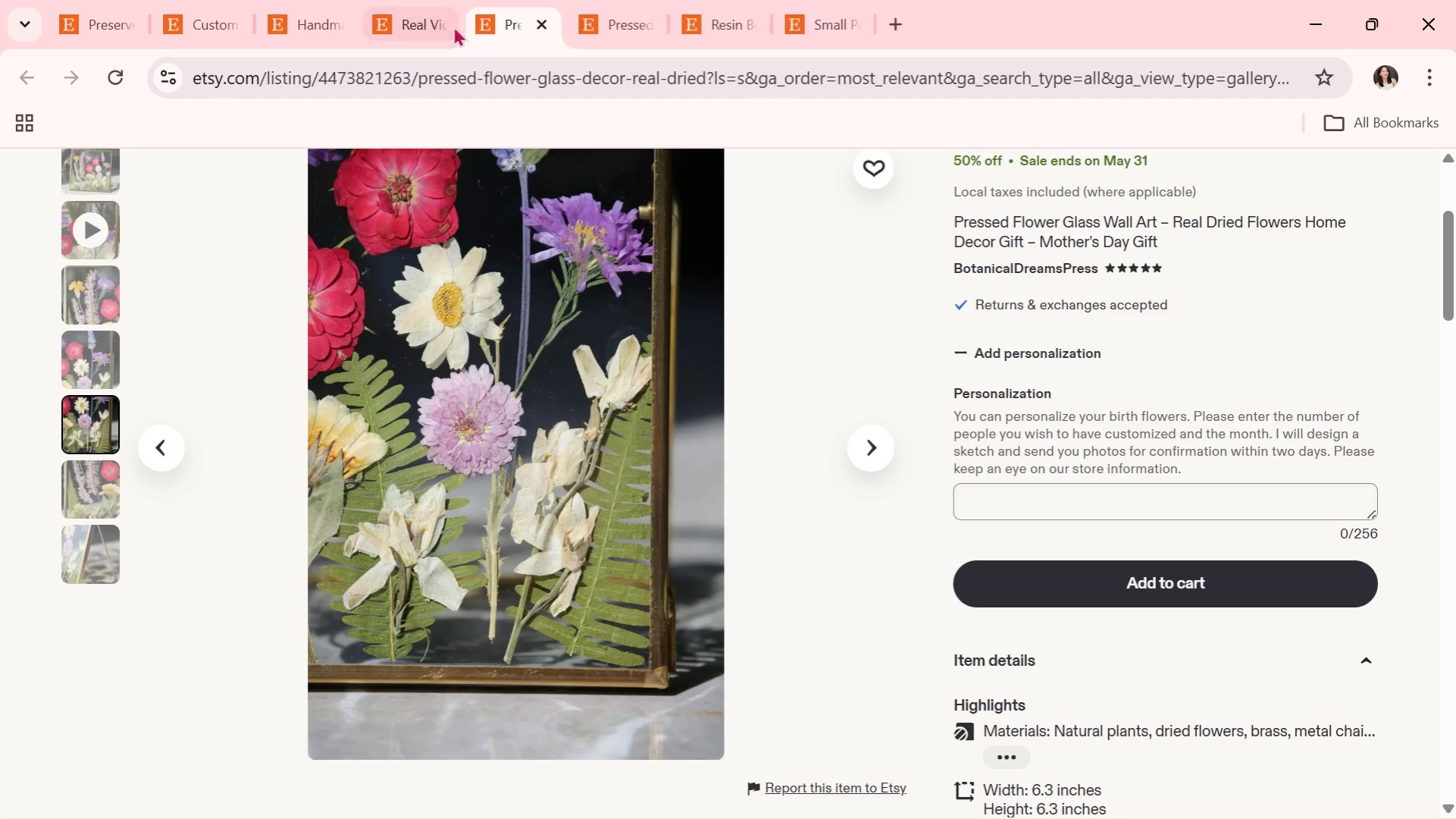 
double_click([434, 12])
 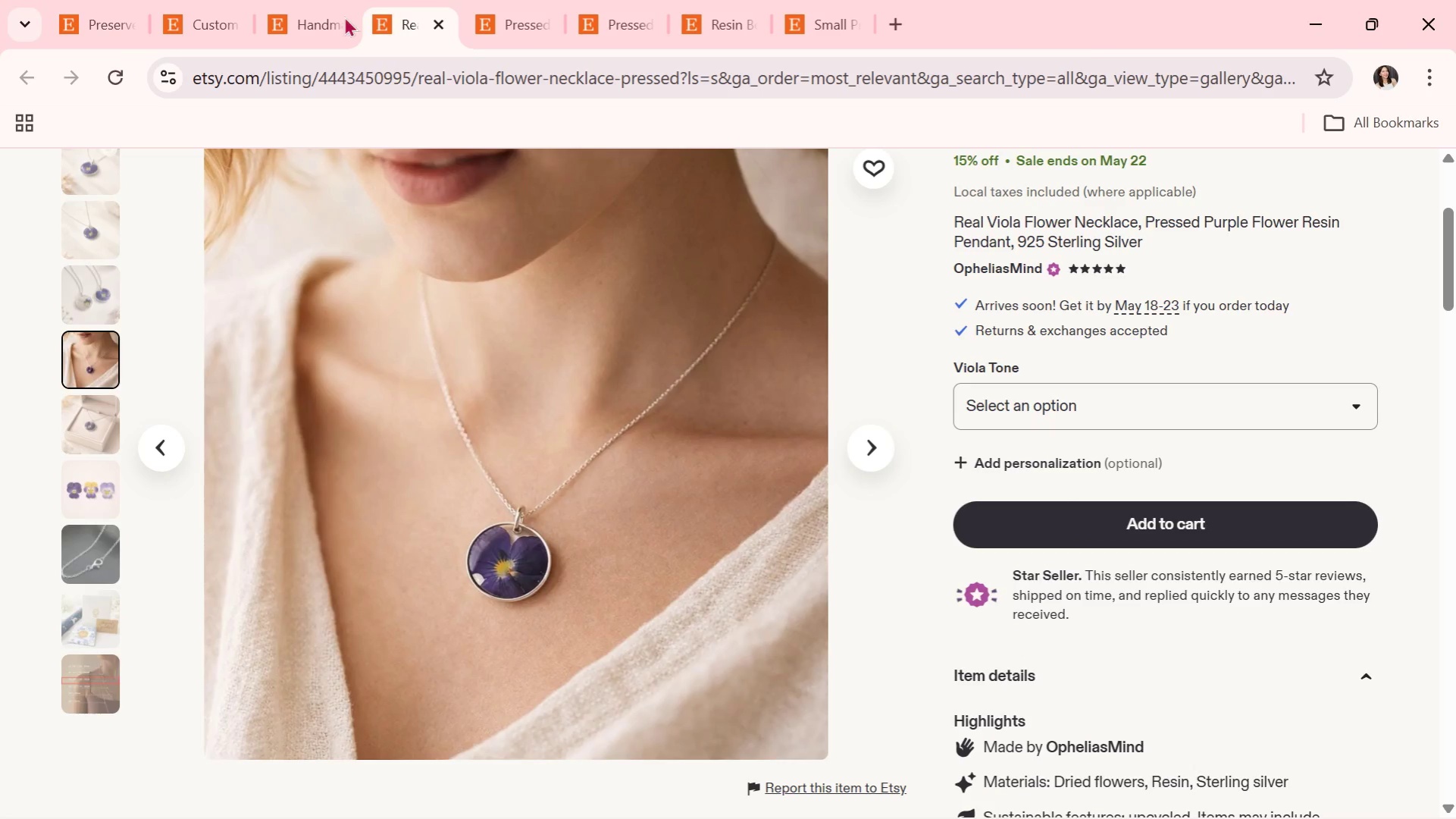 
triple_click([309, 0])
 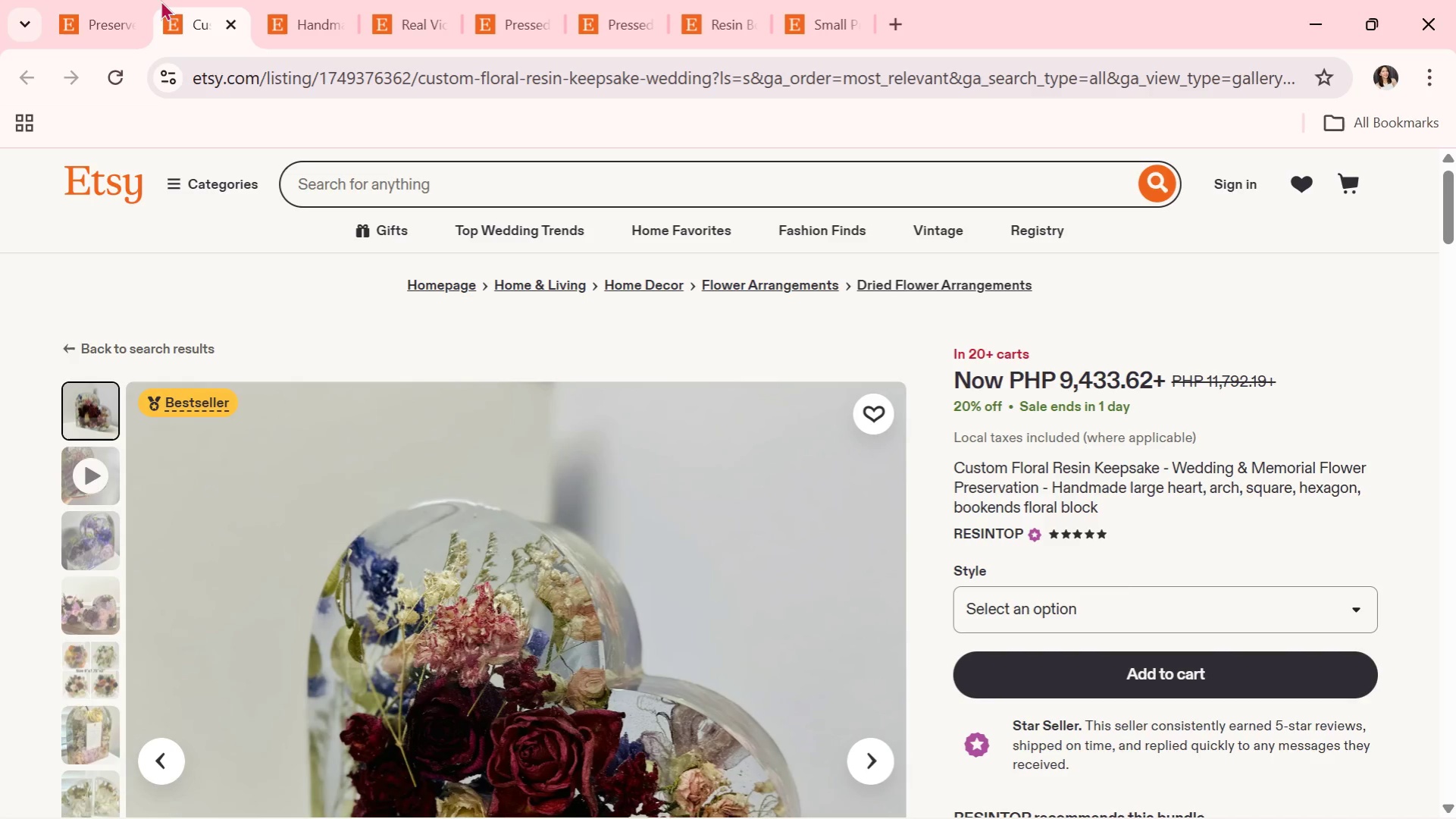 
double_click([104, 9])
 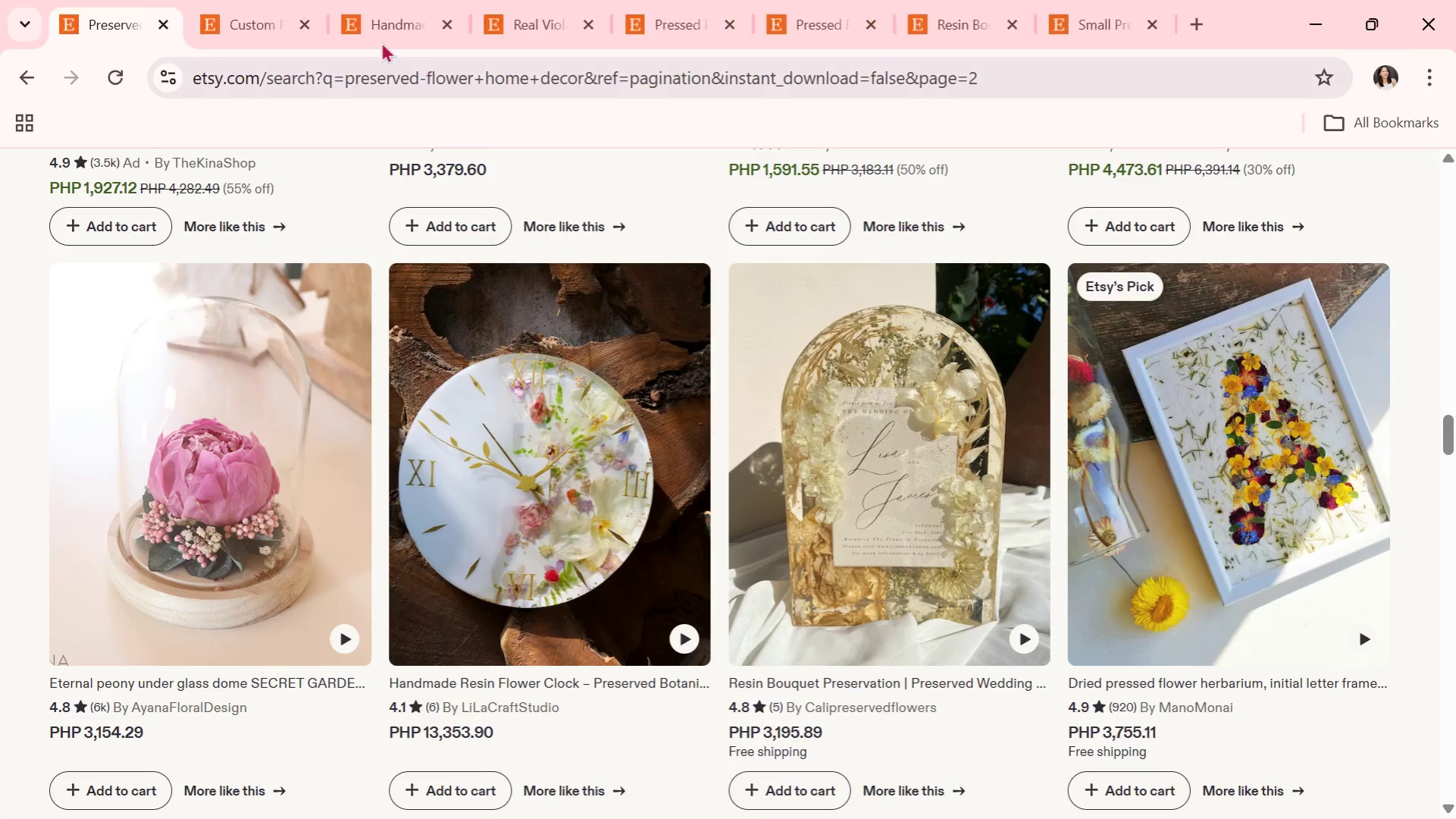 
scroll: coordinate [652, 617], scroll_direction: down, amount: 12.0
 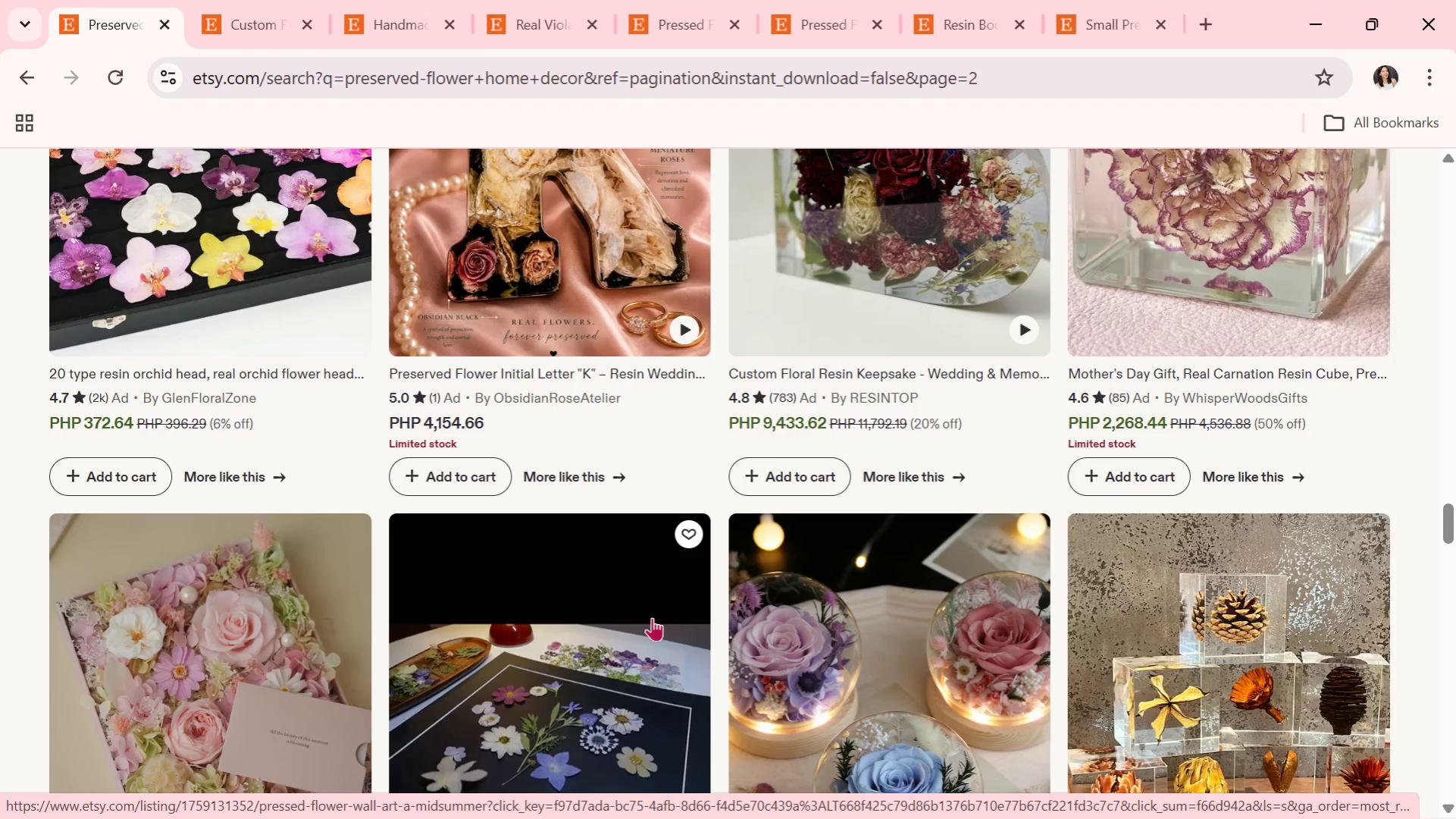 
wait(6.22)
 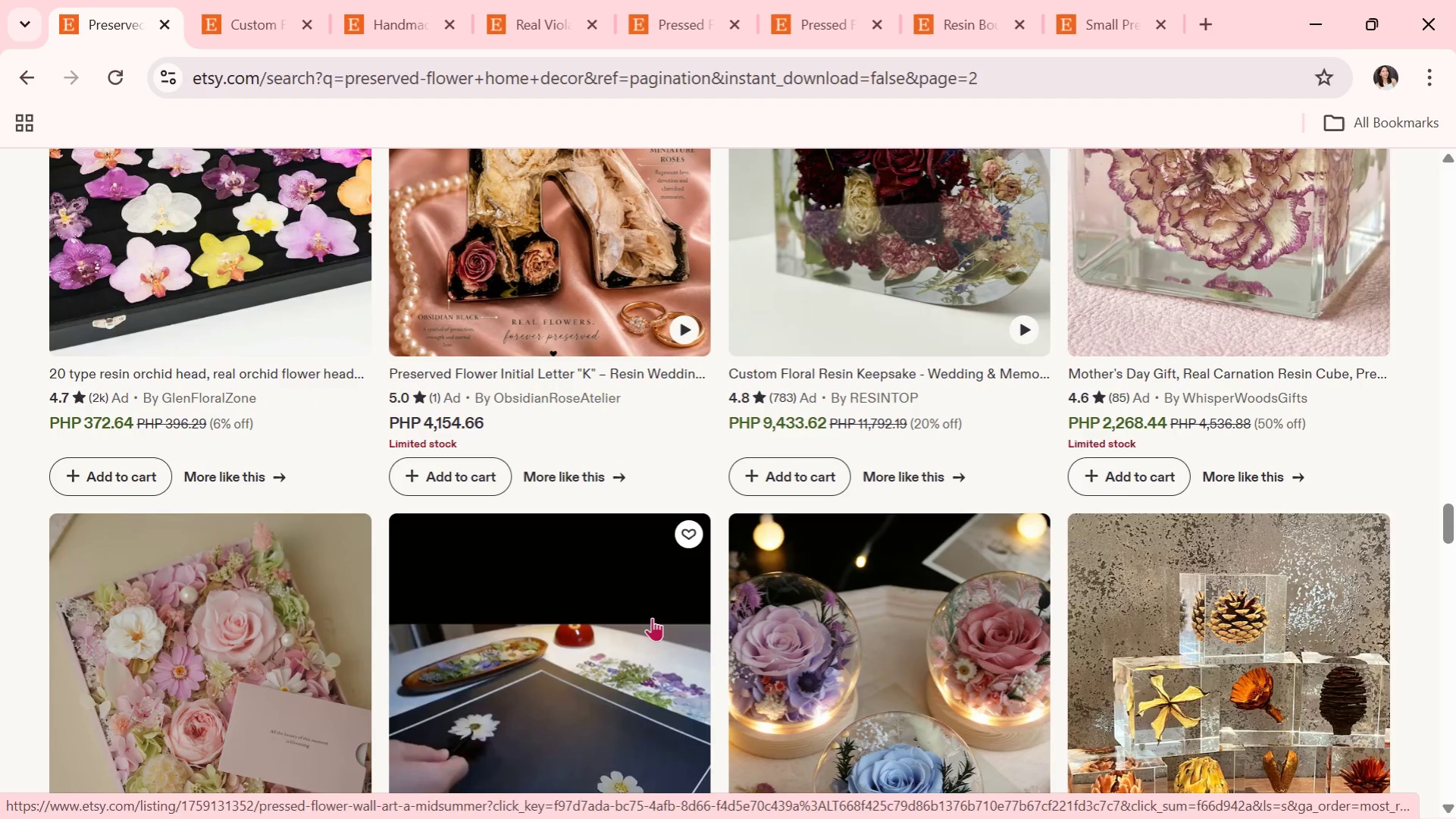 
scroll: coordinate [994, 436], scroll_direction: down, amount: 12.0
 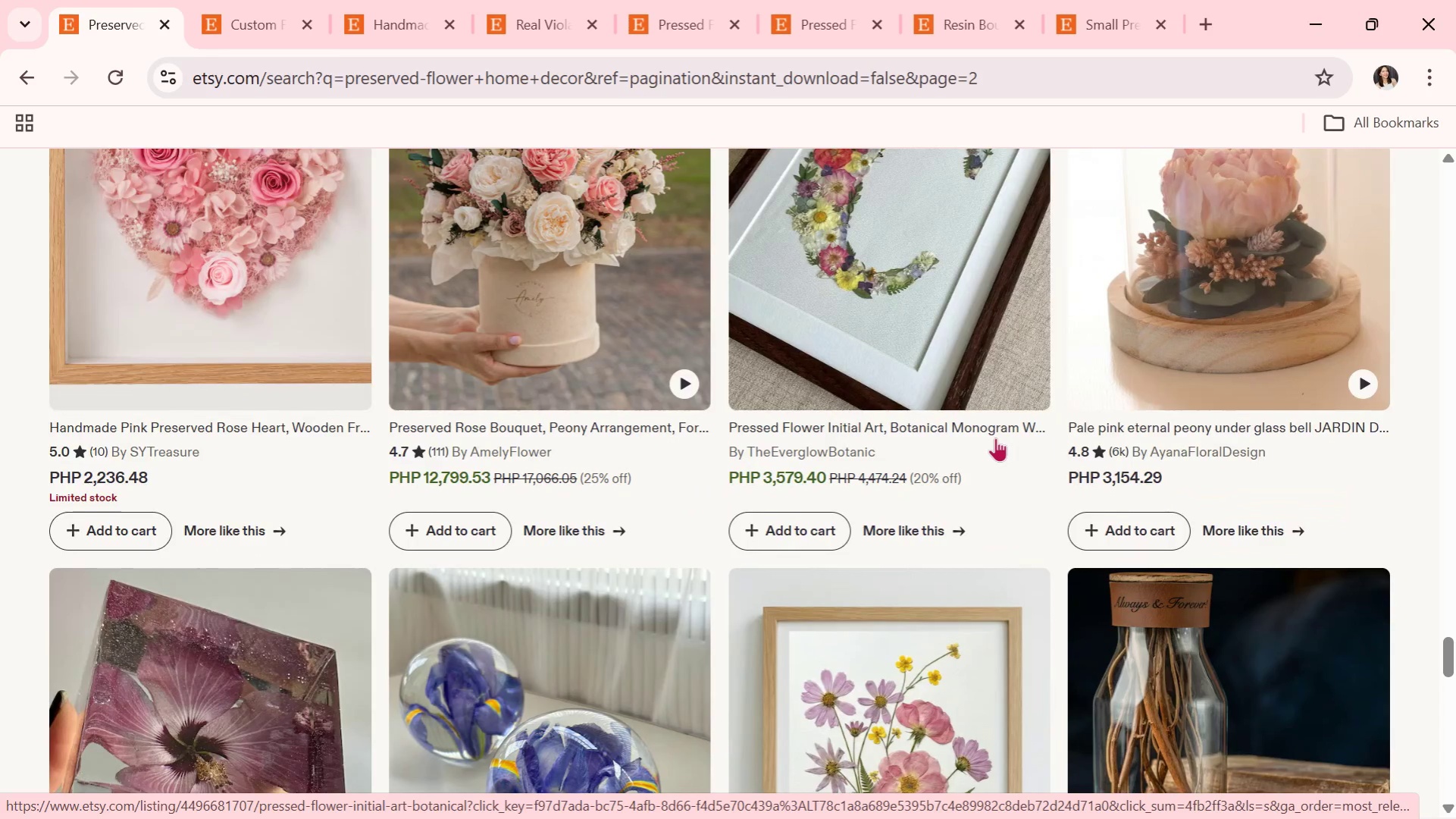 
scroll: coordinate [995, 438], scroll_direction: down, amount: 1.0
 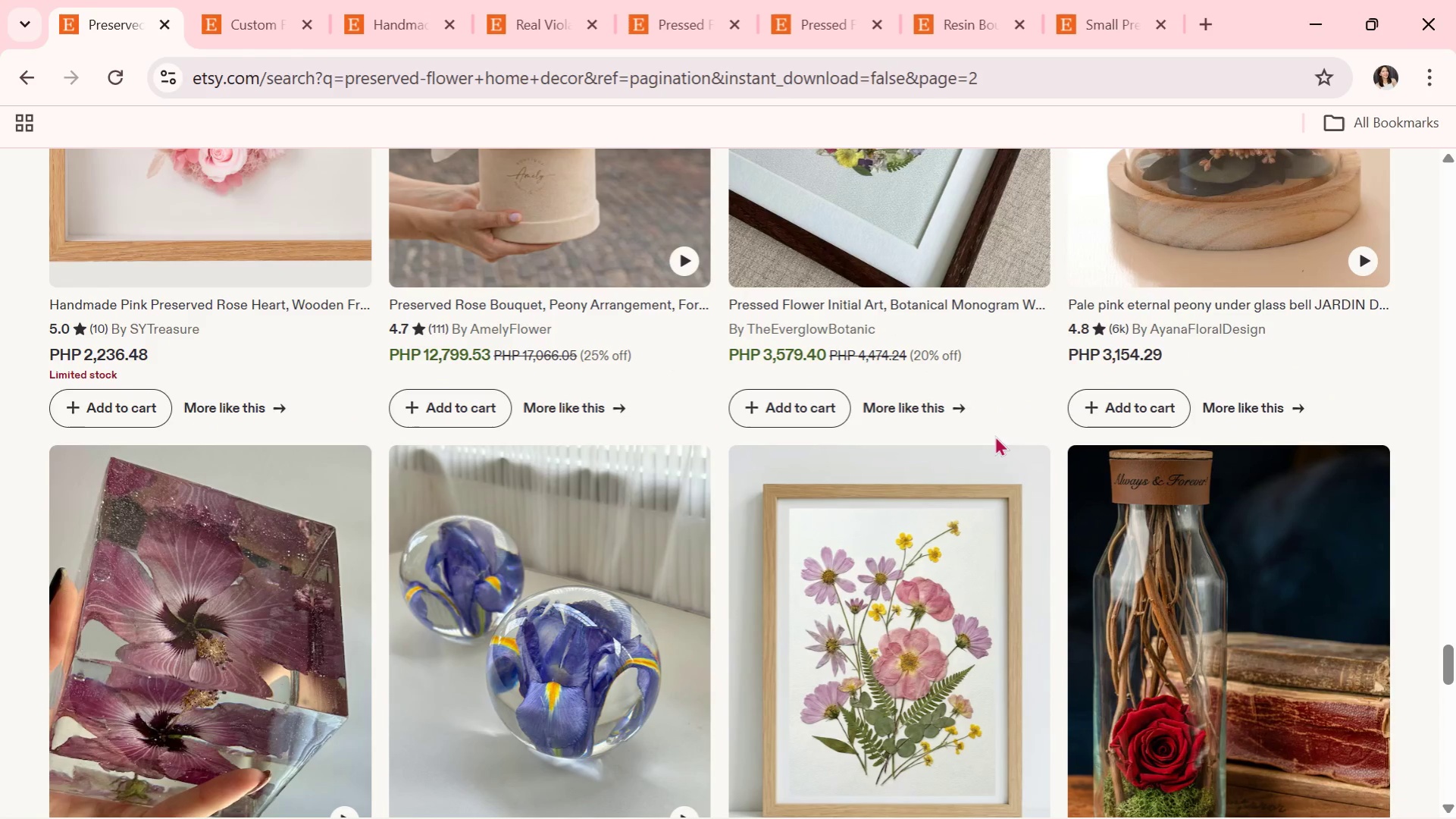 
wait(8.88)
 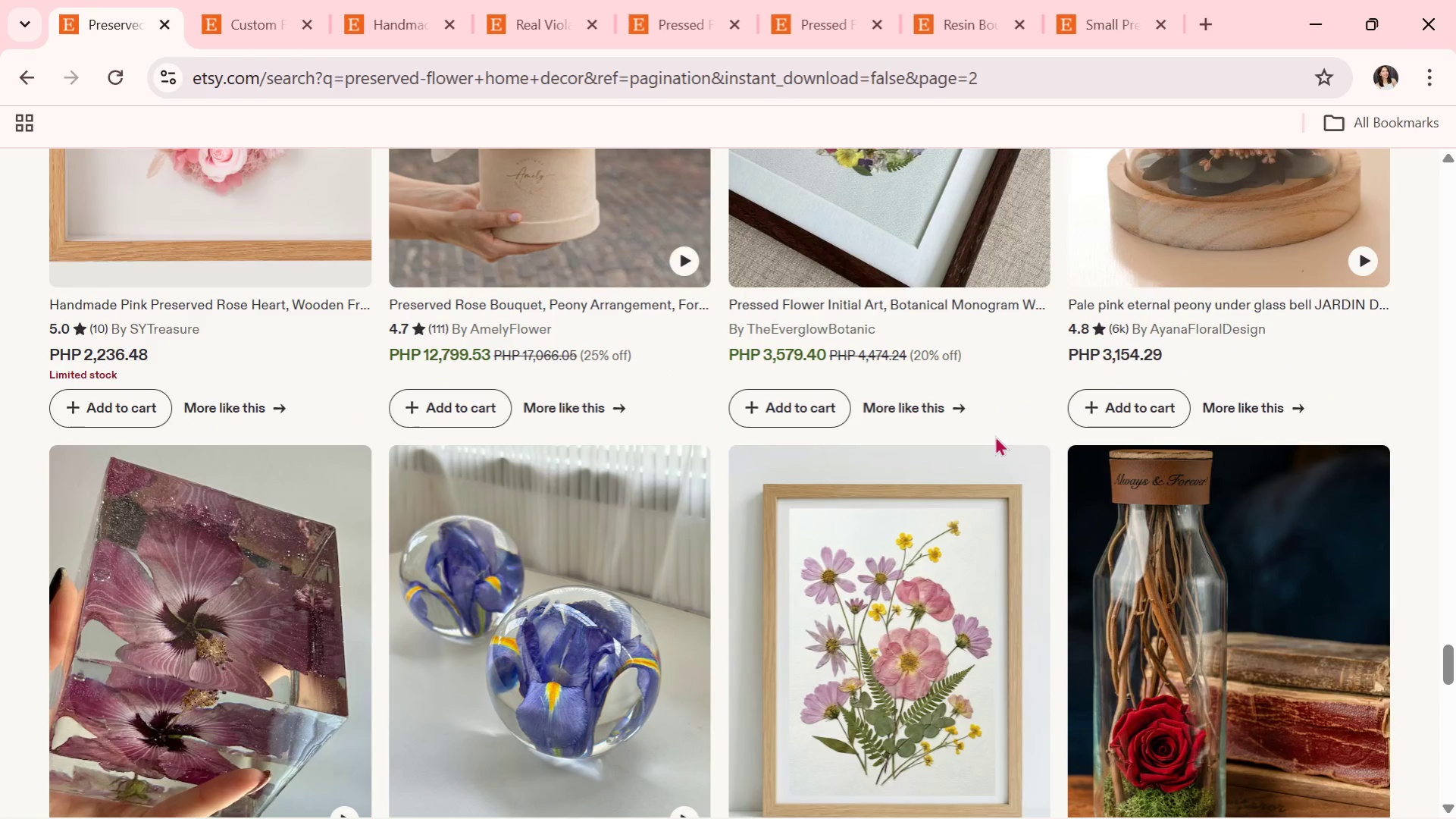 
scroll: coordinate [1031, 404], scroll_direction: down, amount: 2.0
 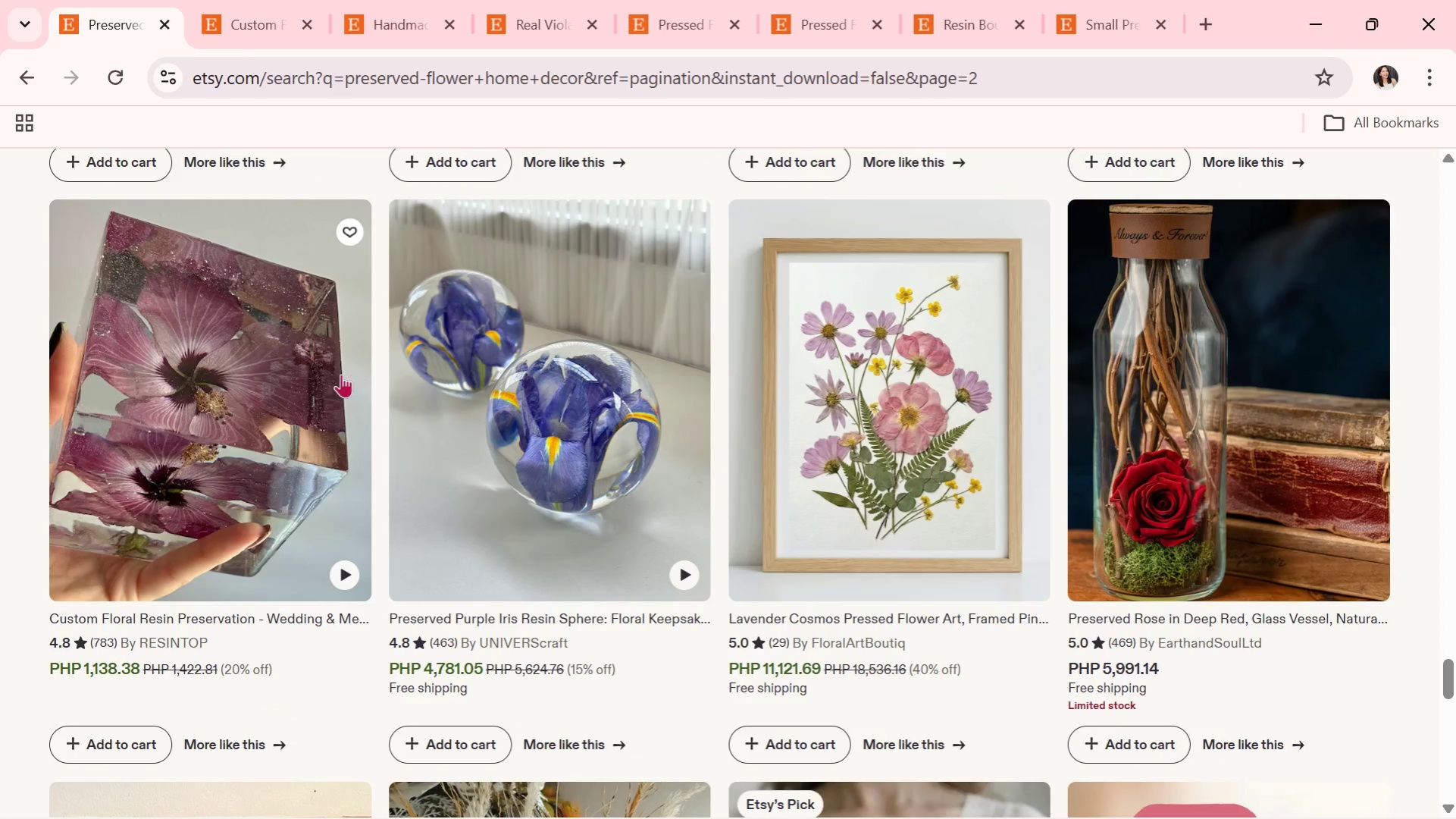 
left_click([330, 378])
 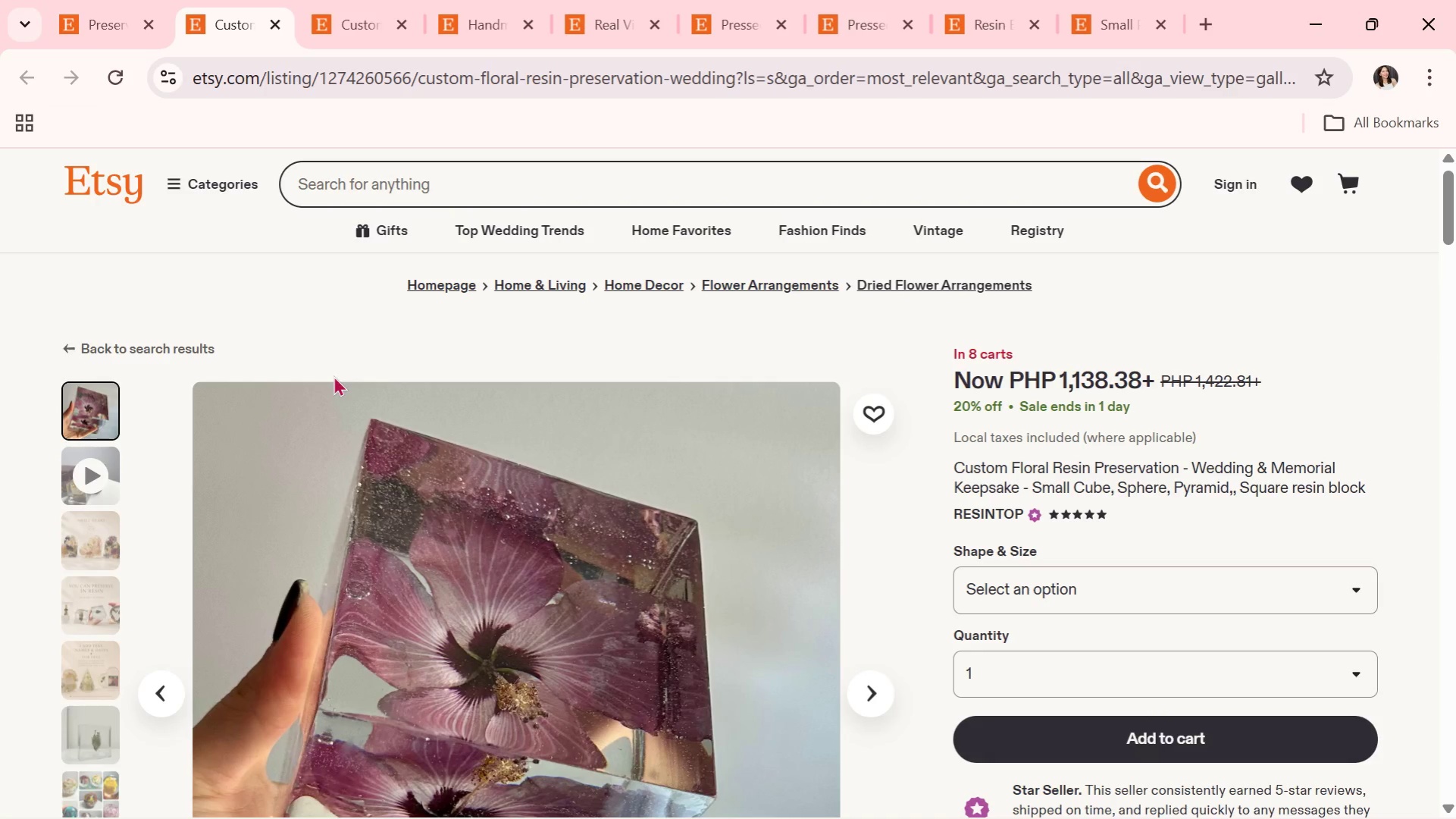 
wait(7.92)
 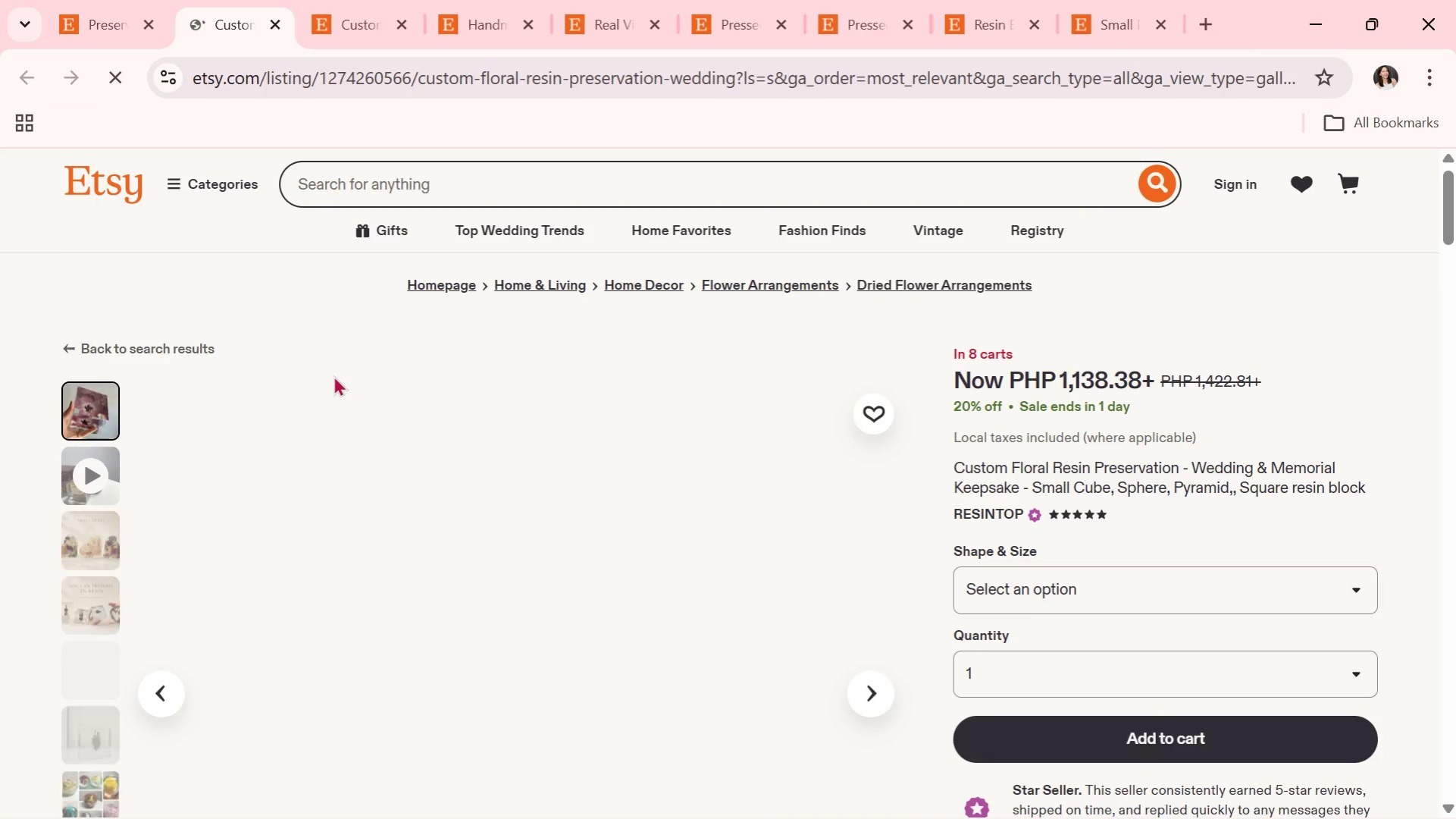 
scroll: coordinate [335, 378], scroll_direction: down, amount: 2.0
 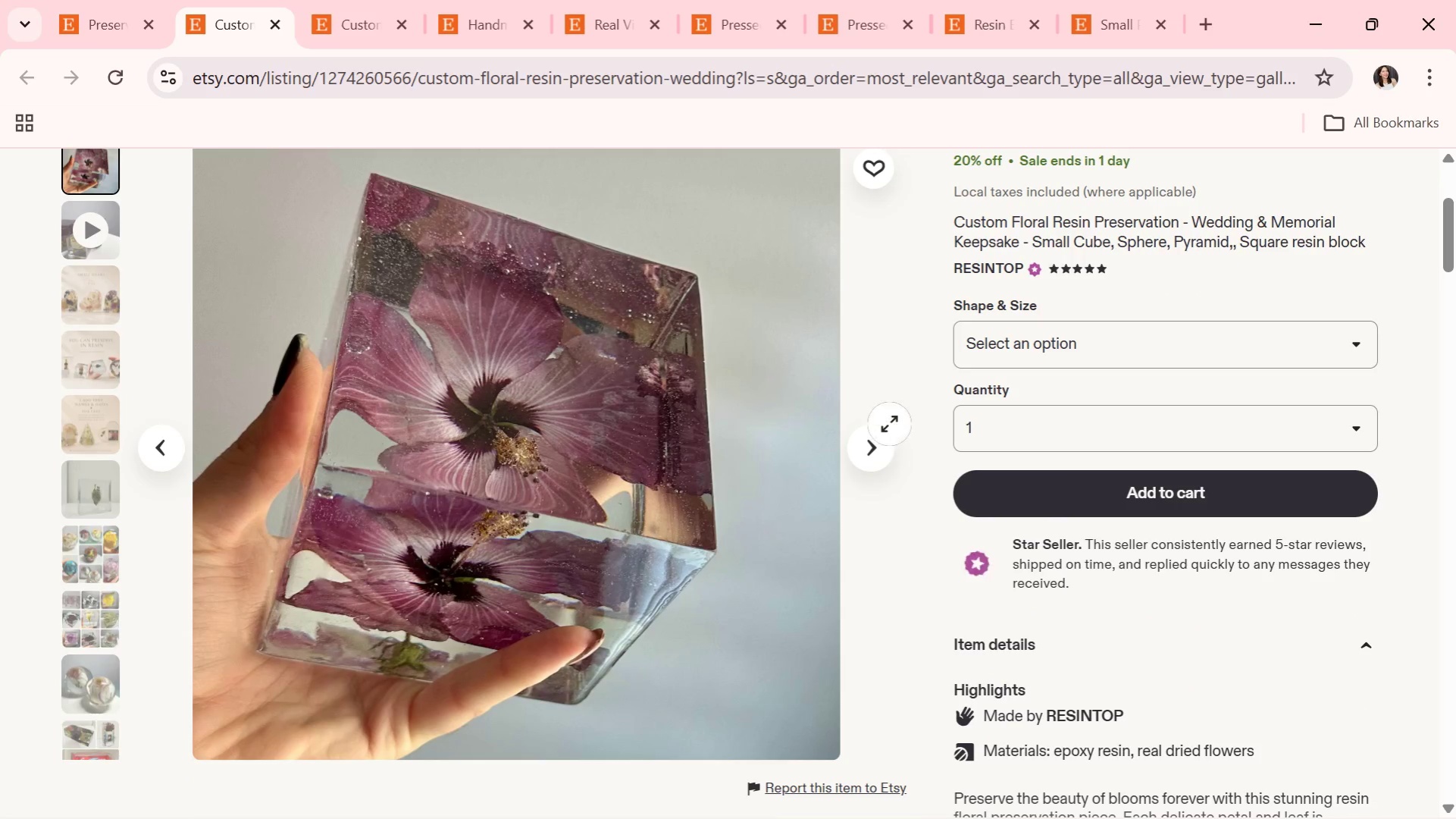 
left_click([872, 452])
 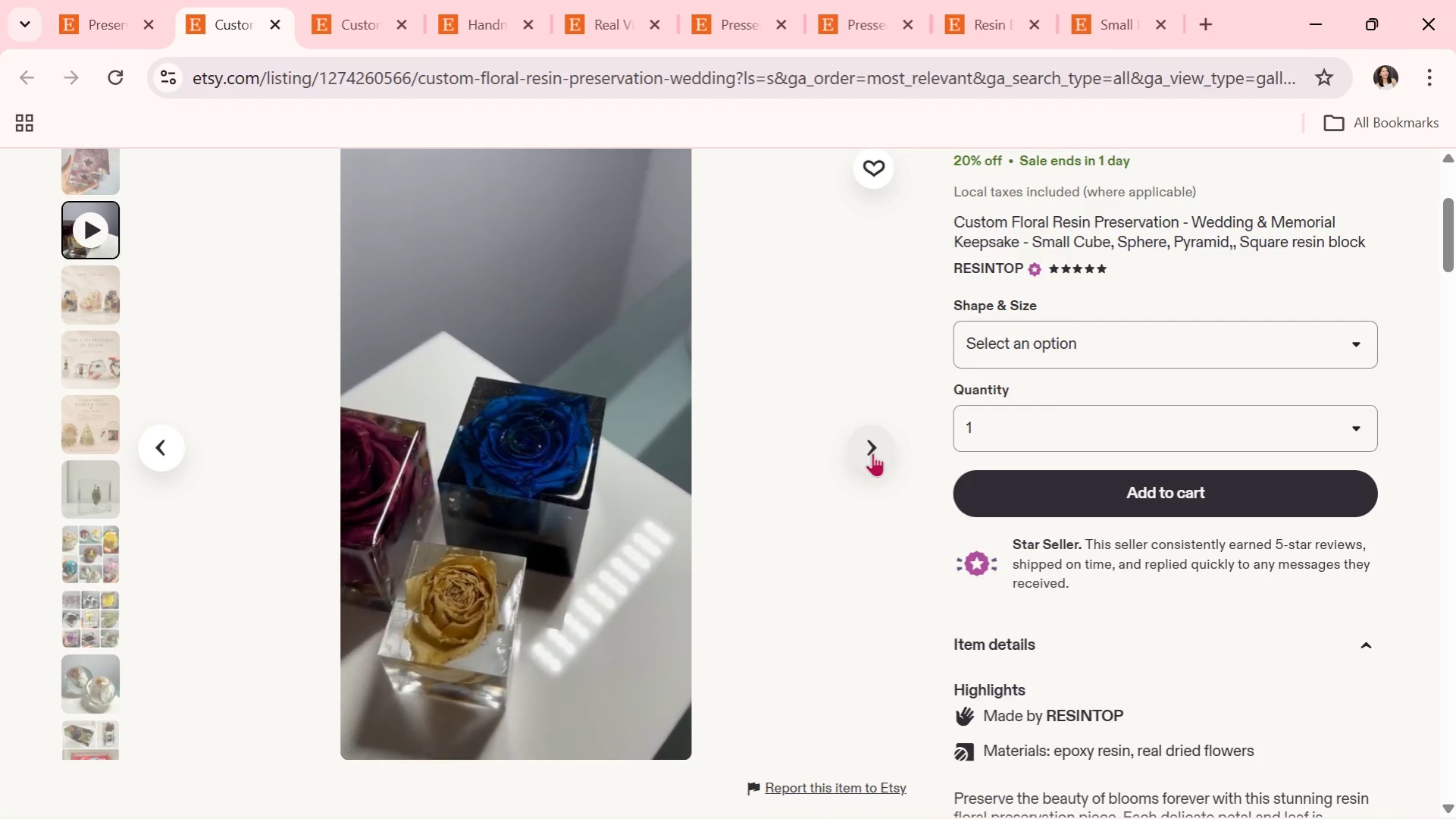 
wait(48.55)
 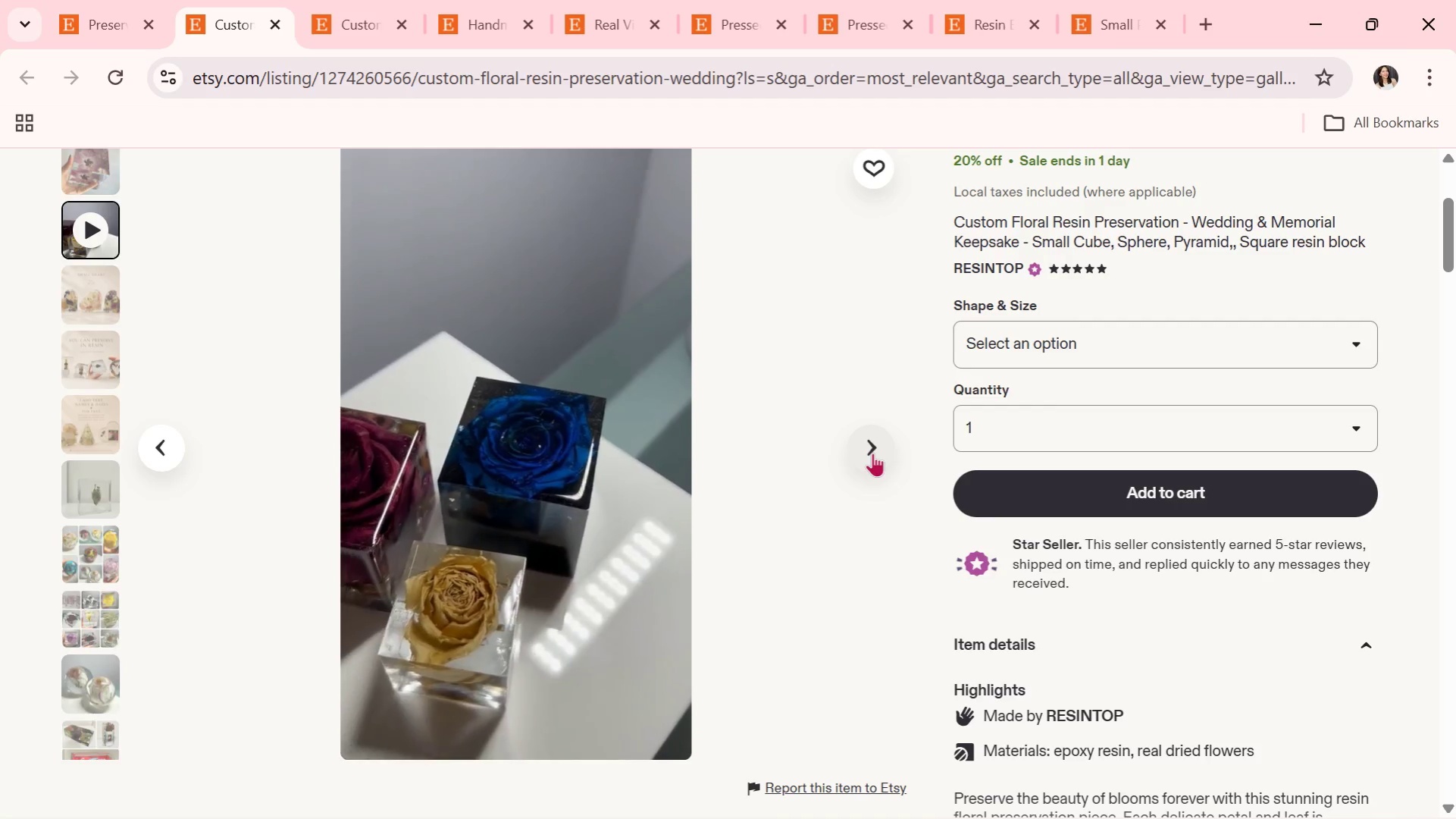 
scroll: coordinate [903, 374], scroll_direction: up, amount: 1.0
 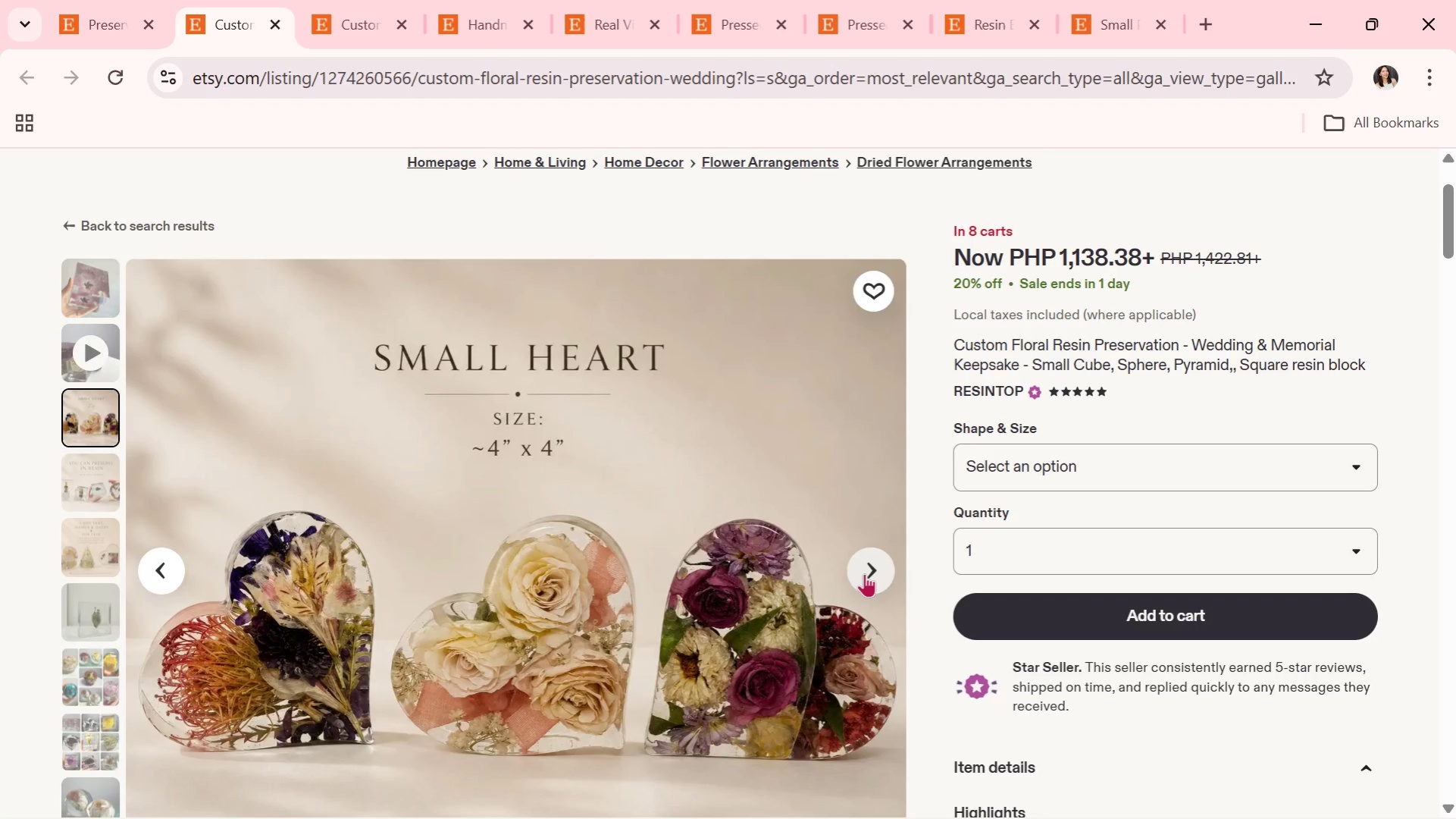 
scroll: coordinate [866, 573], scroll_direction: down, amount: 1.0
 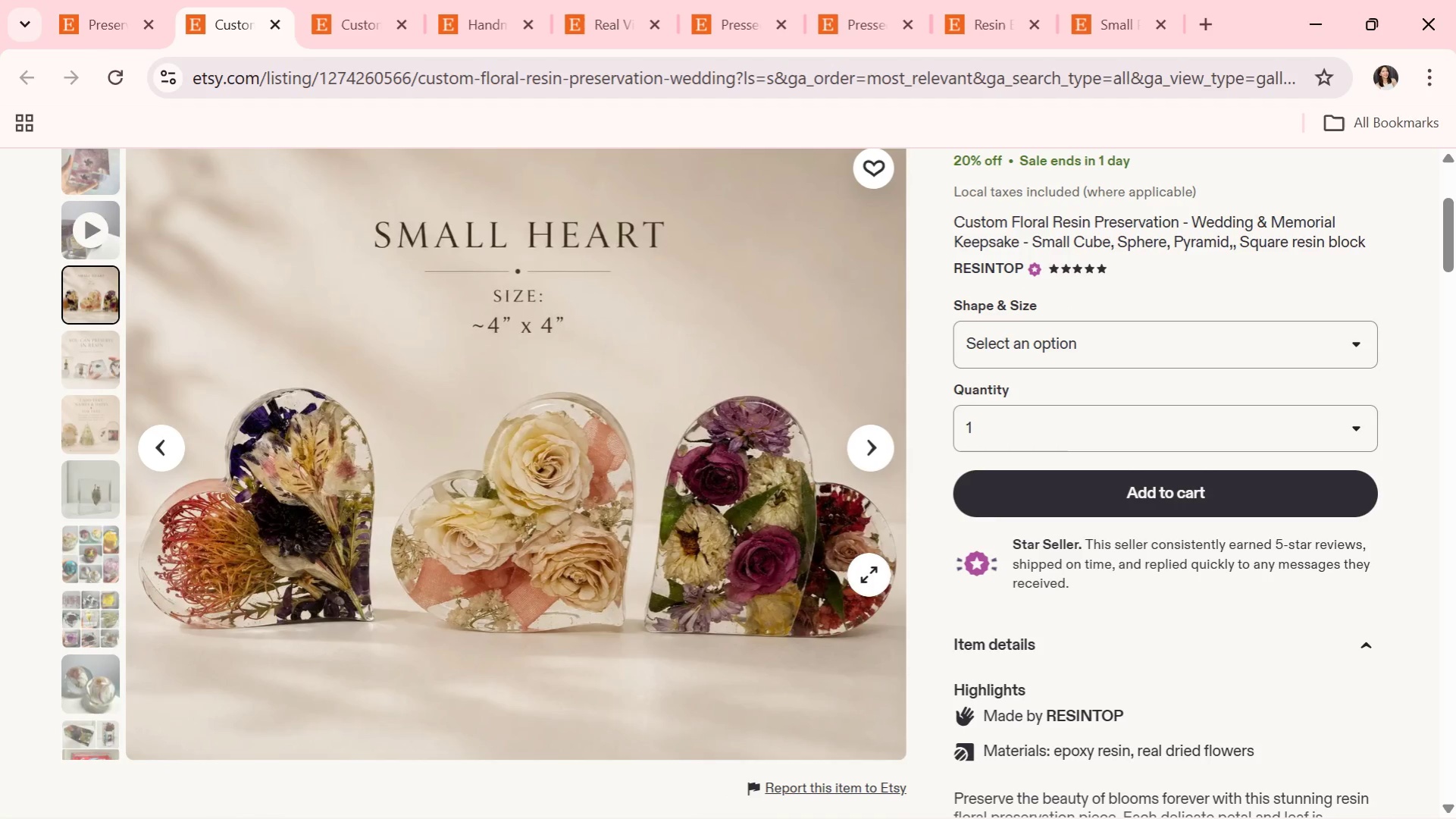 
left_click([877, 453])
 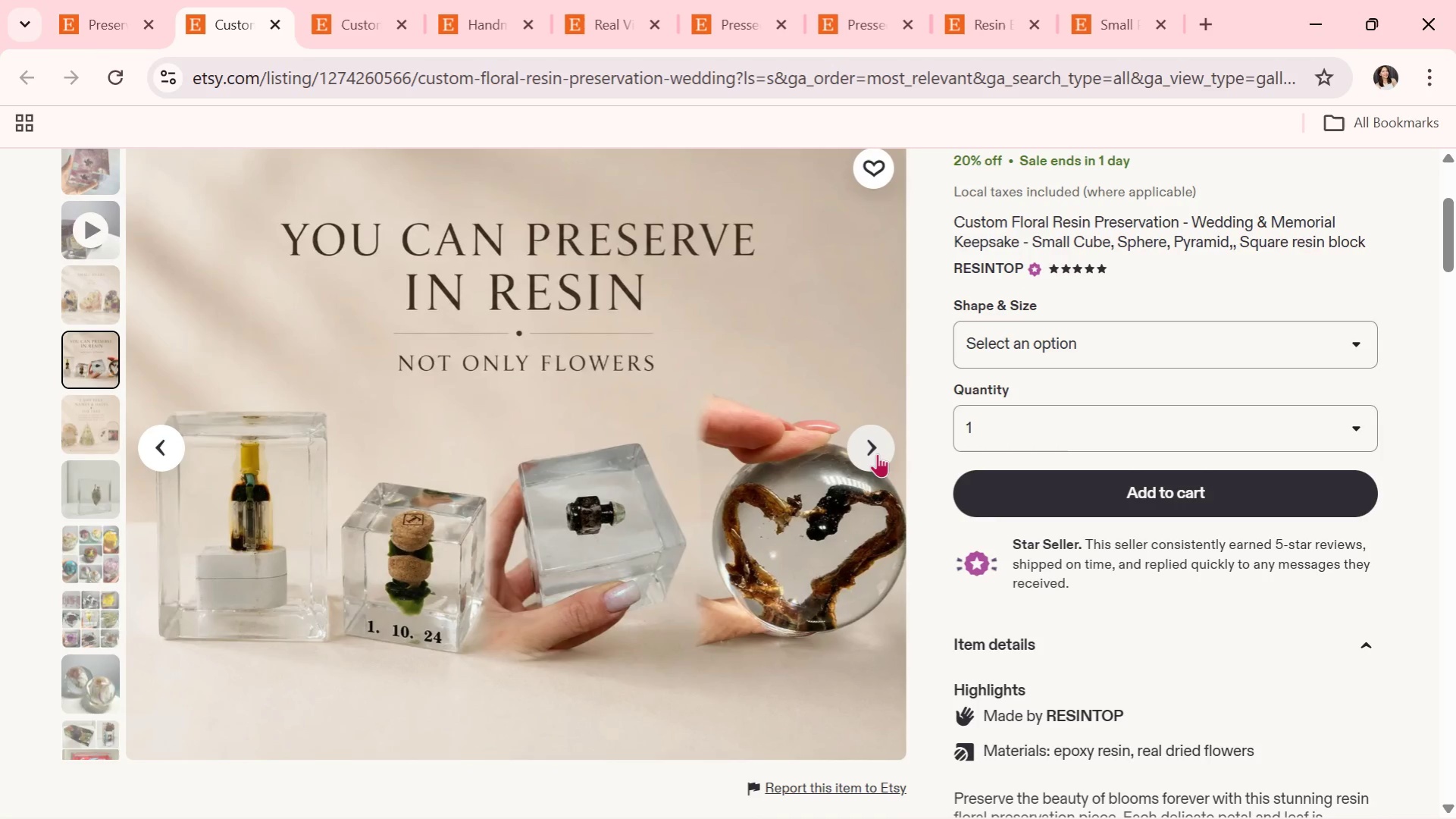 
wait(24.7)
 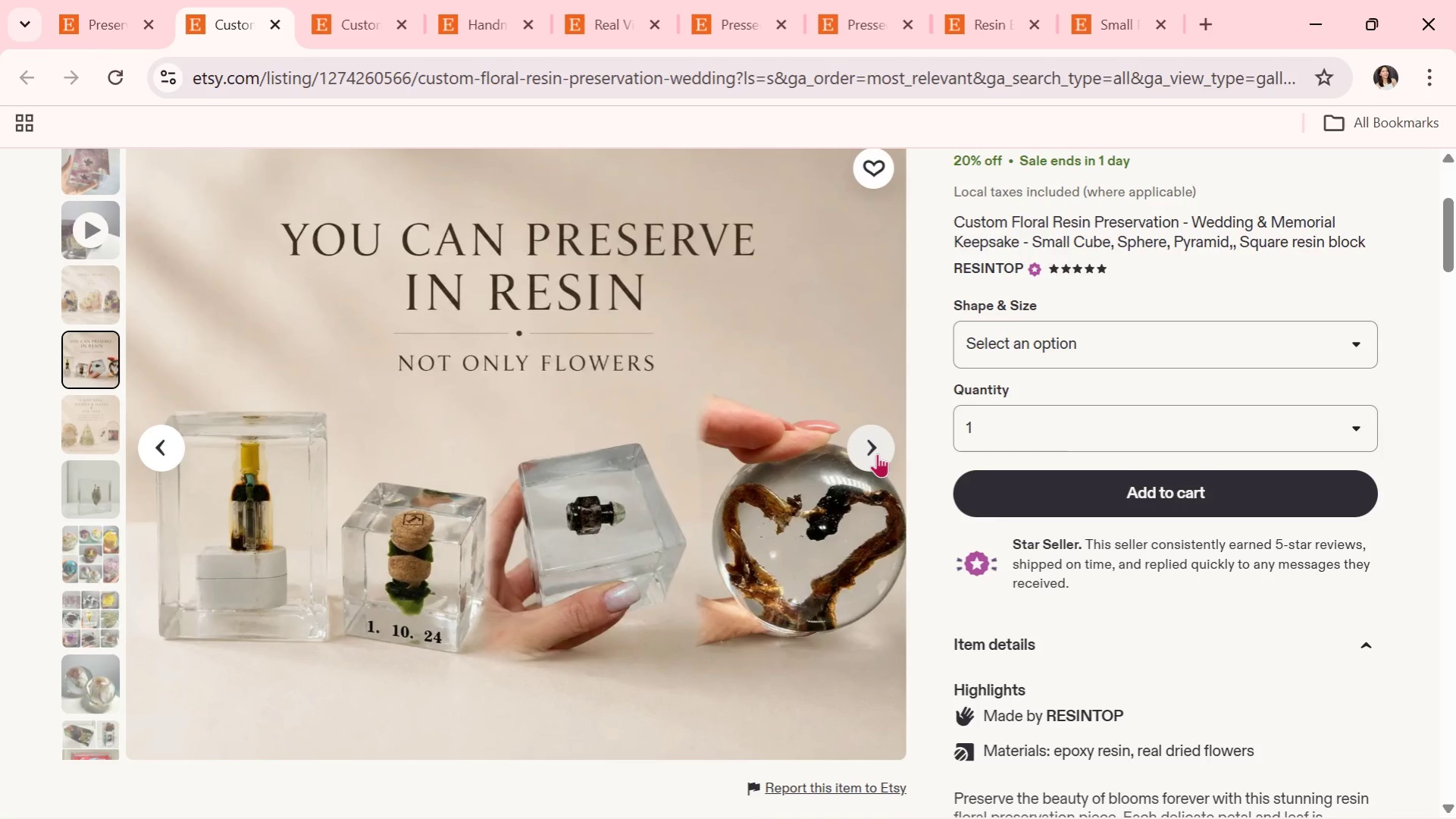 
left_click([872, 448])
 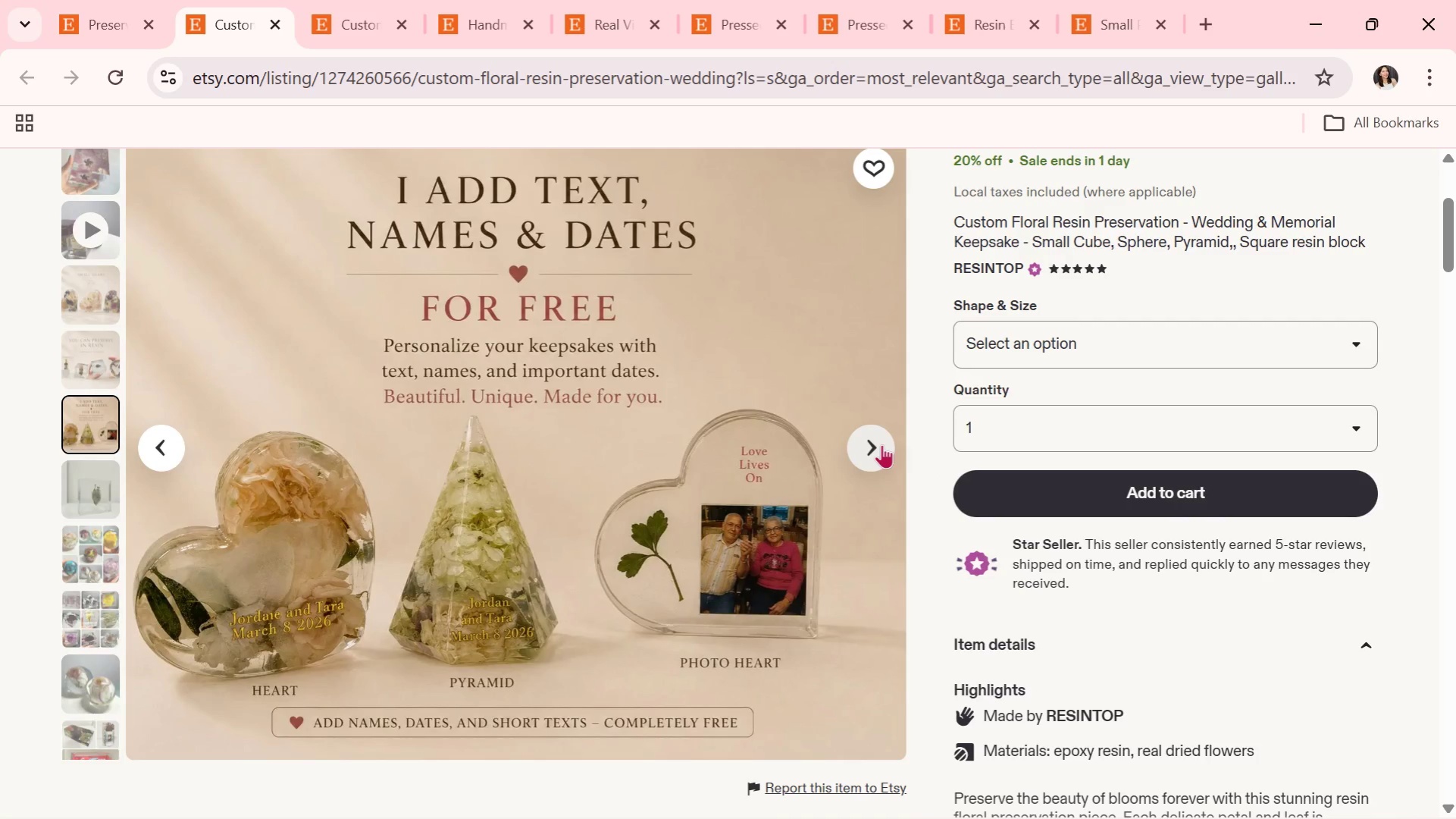 
left_click([882, 444])
 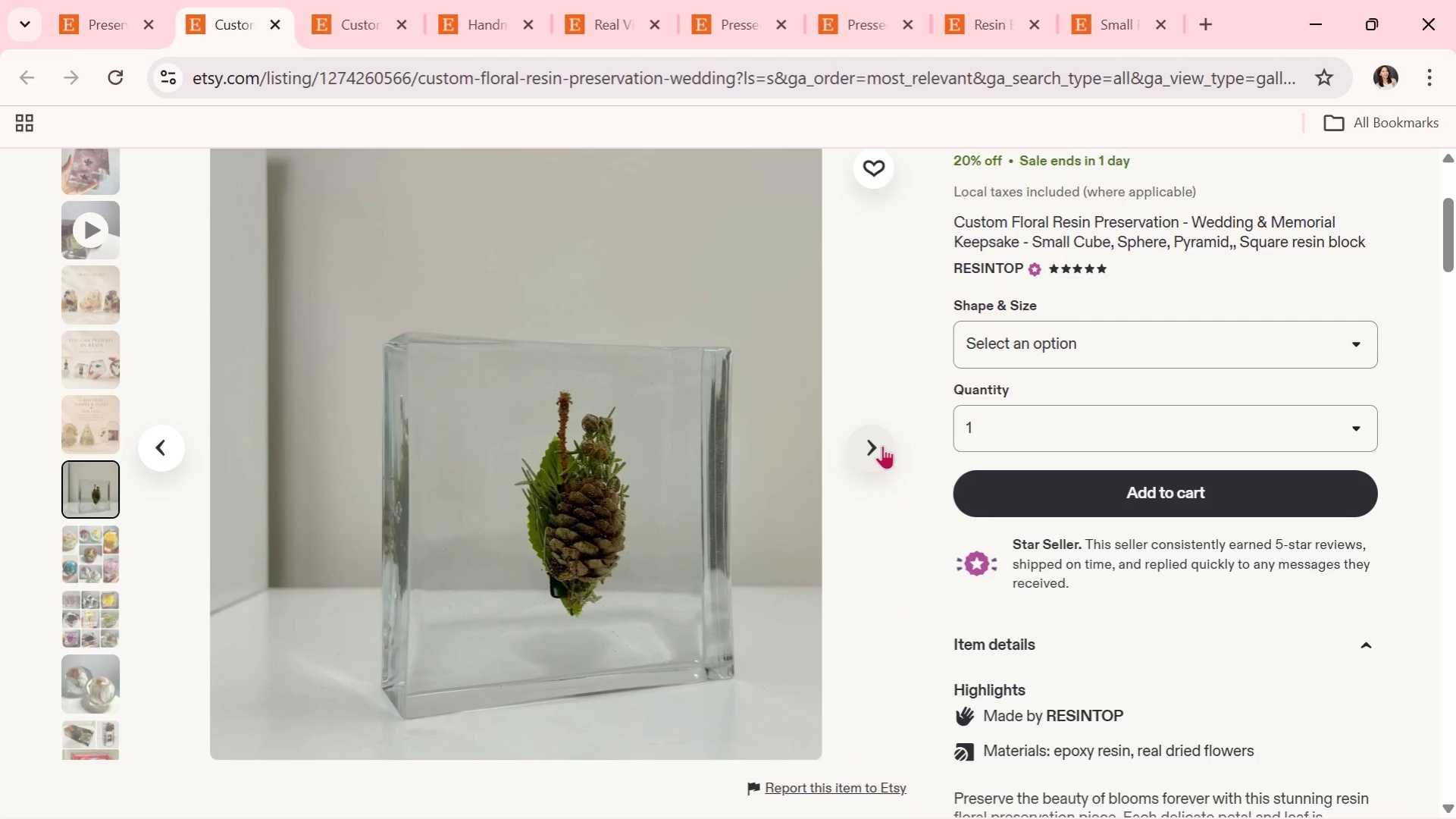 
left_click([882, 445])
 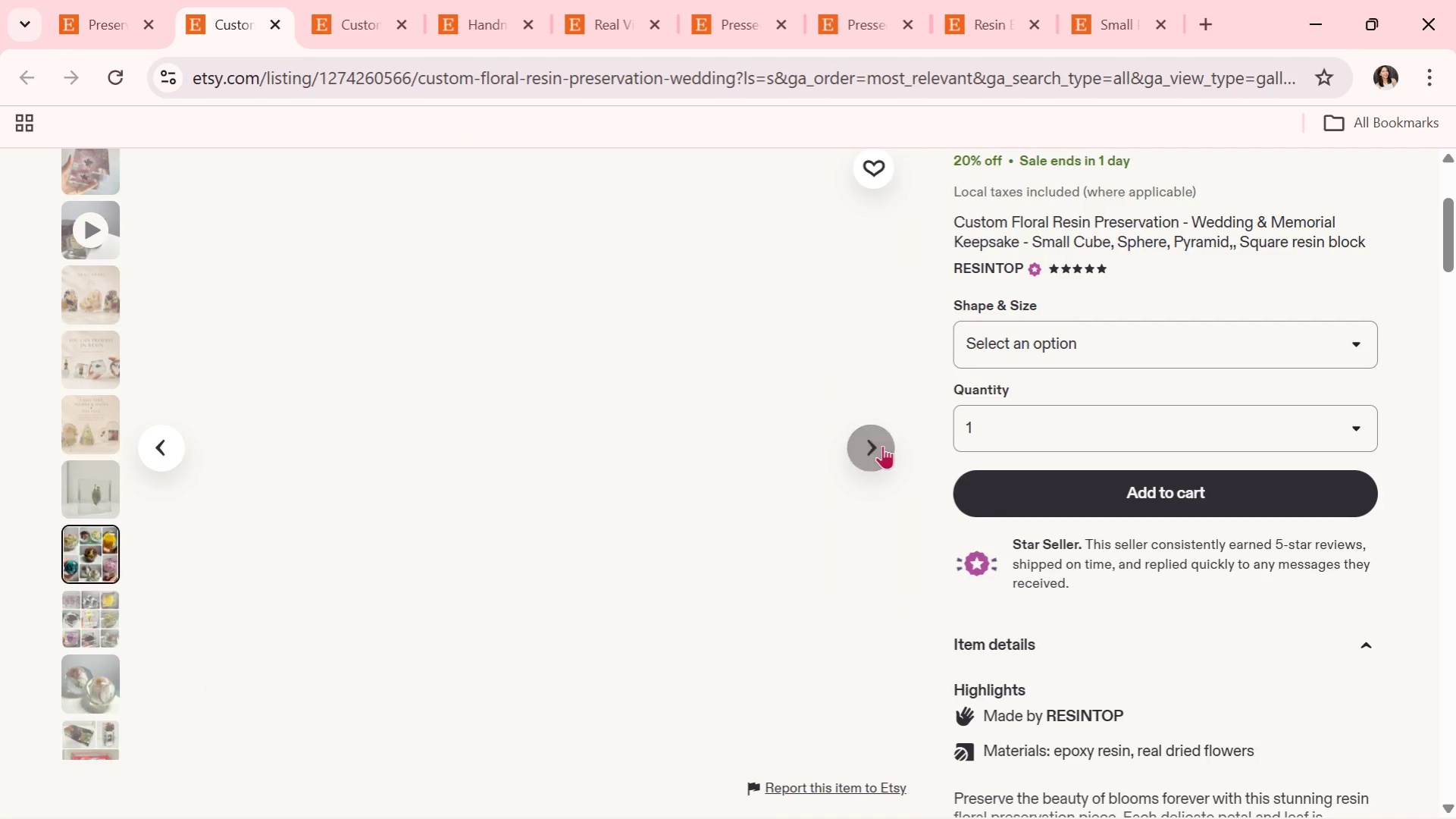 
mouse_move([903, 423])
 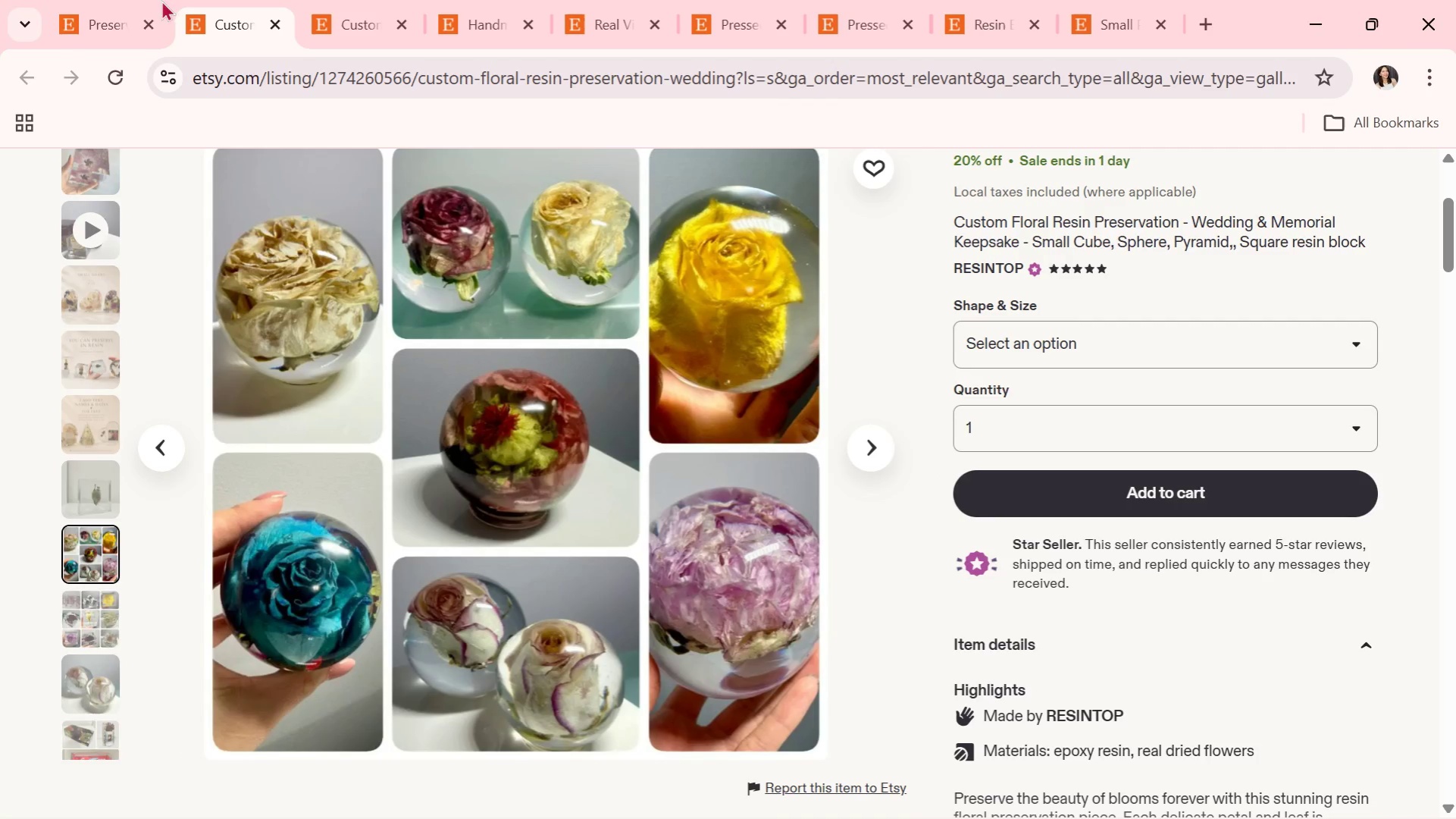 
left_click([136, 0])
 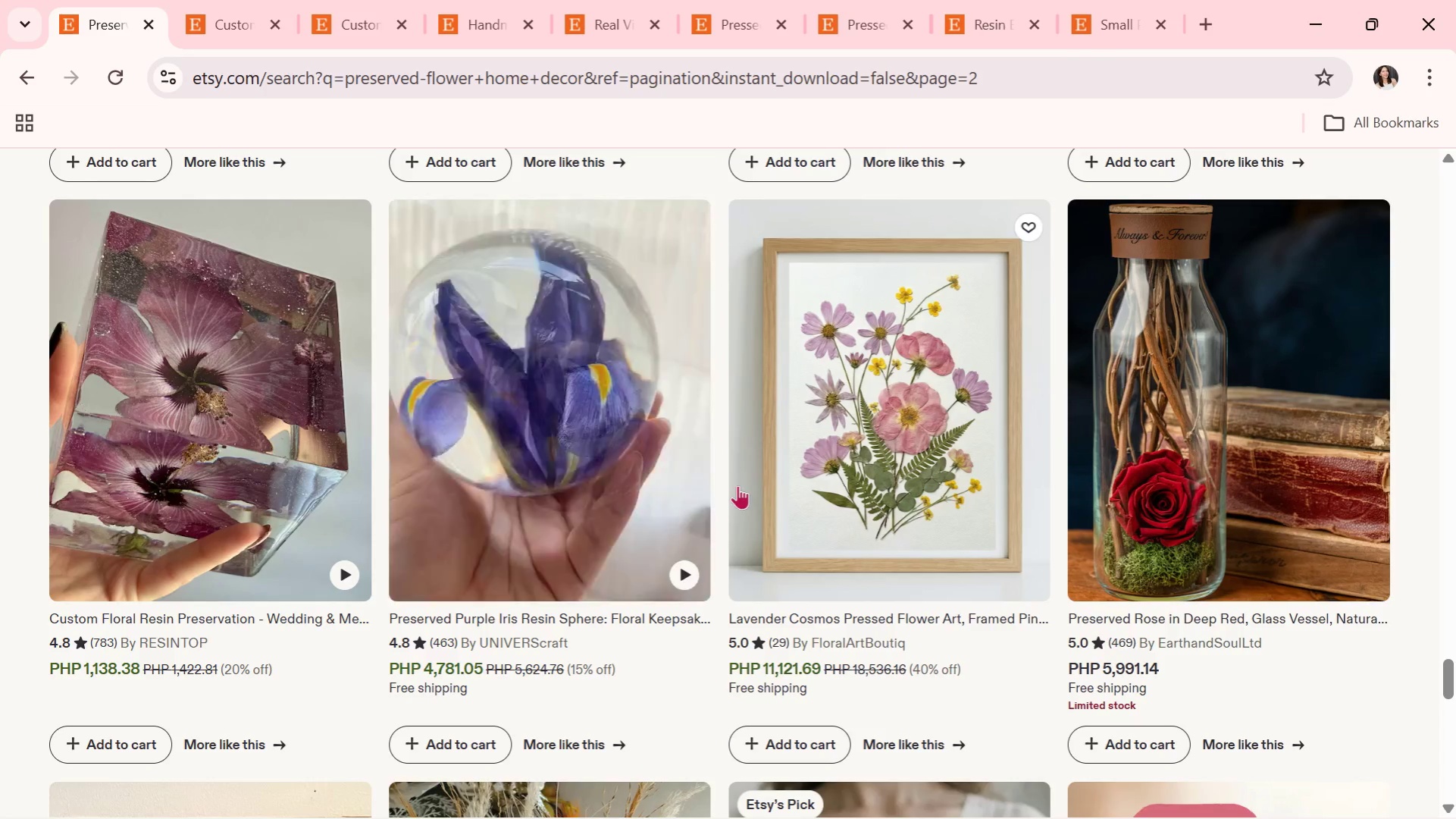 
scroll: coordinate [737, 485], scroll_direction: down, amount: 3.0
 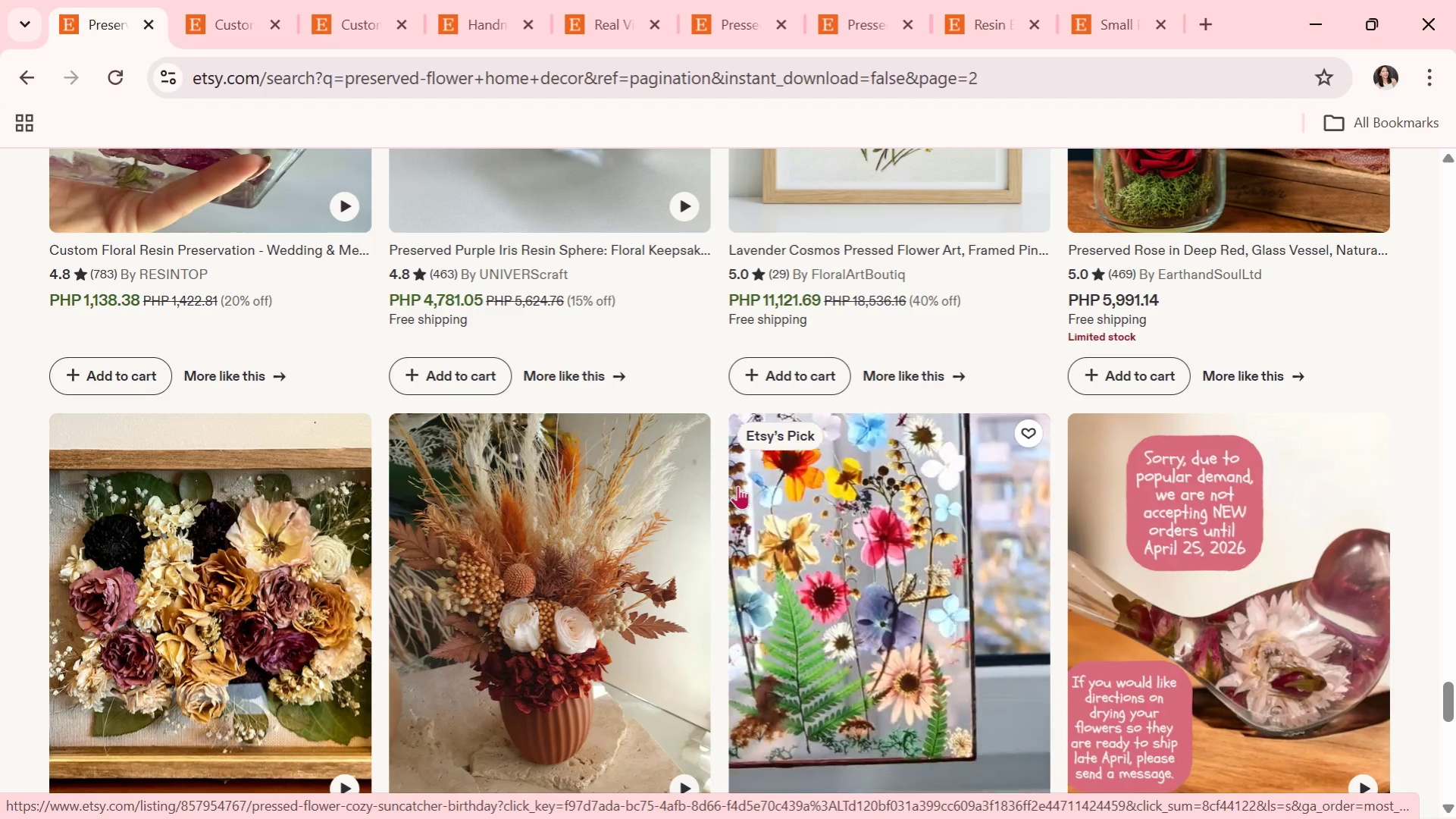 
wait(31.94)
 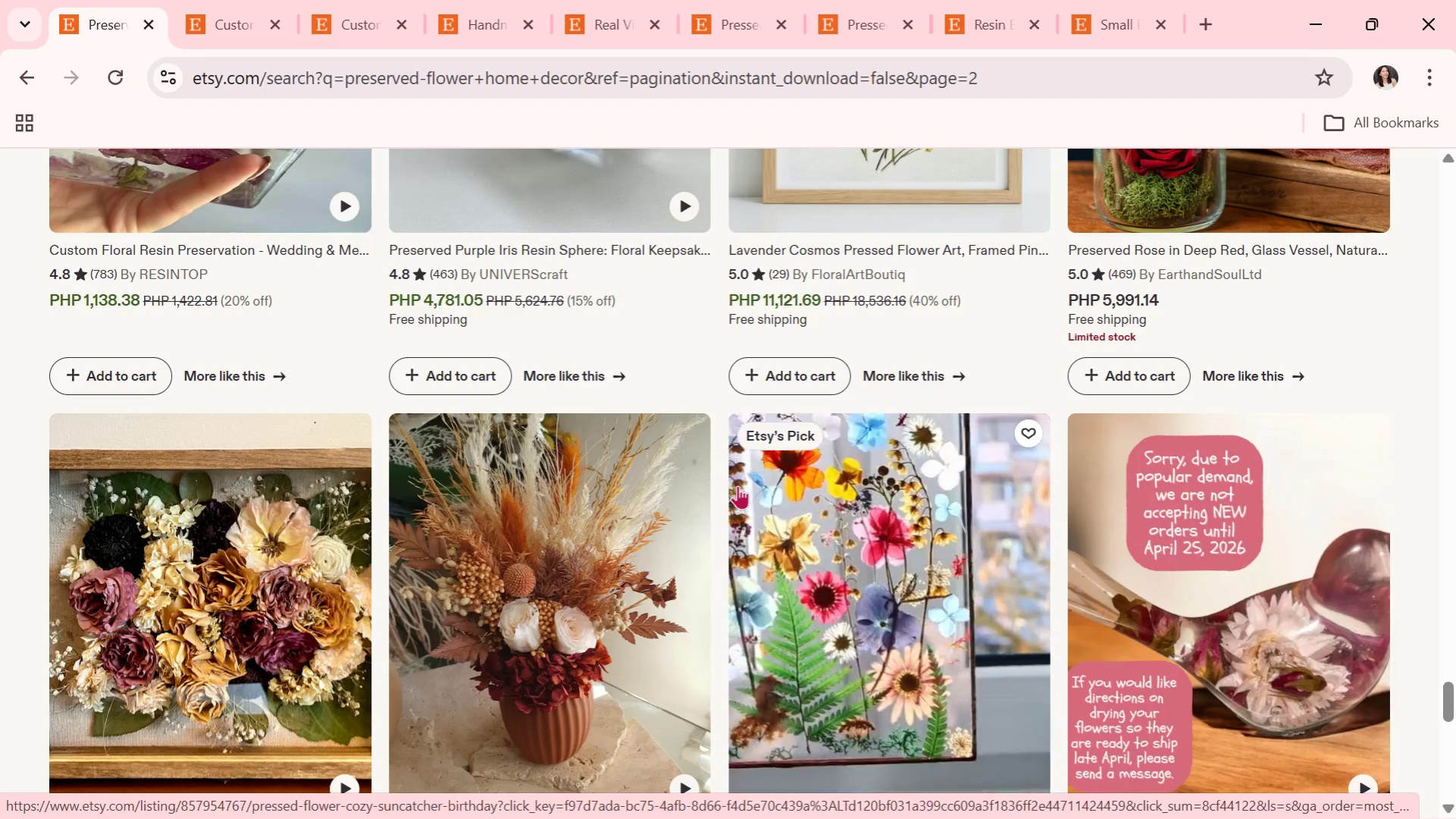 
scroll: coordinate [748, 477], scroll_direction: down, amount: 2.0
 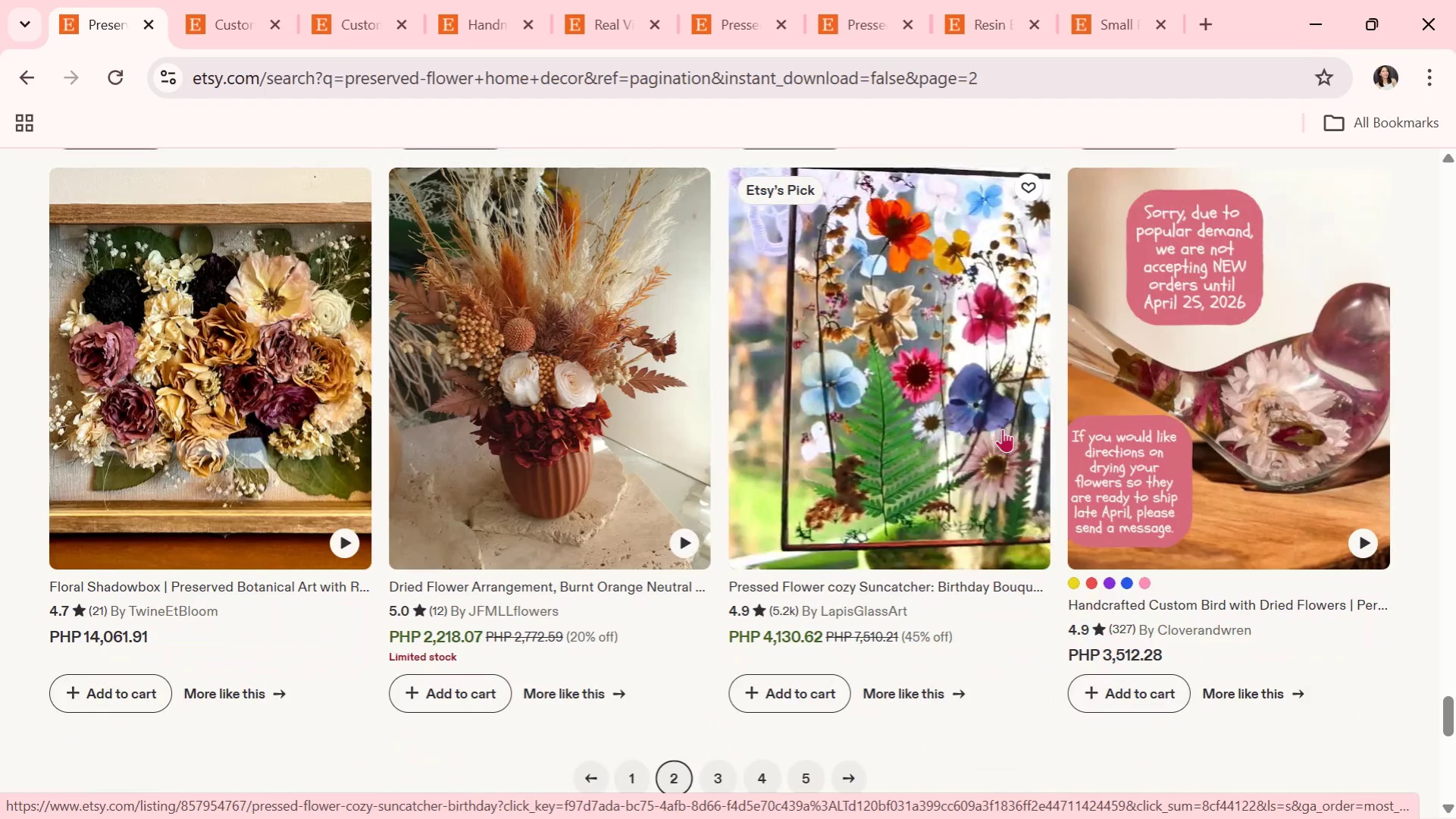 
left_click([1002, 427])
 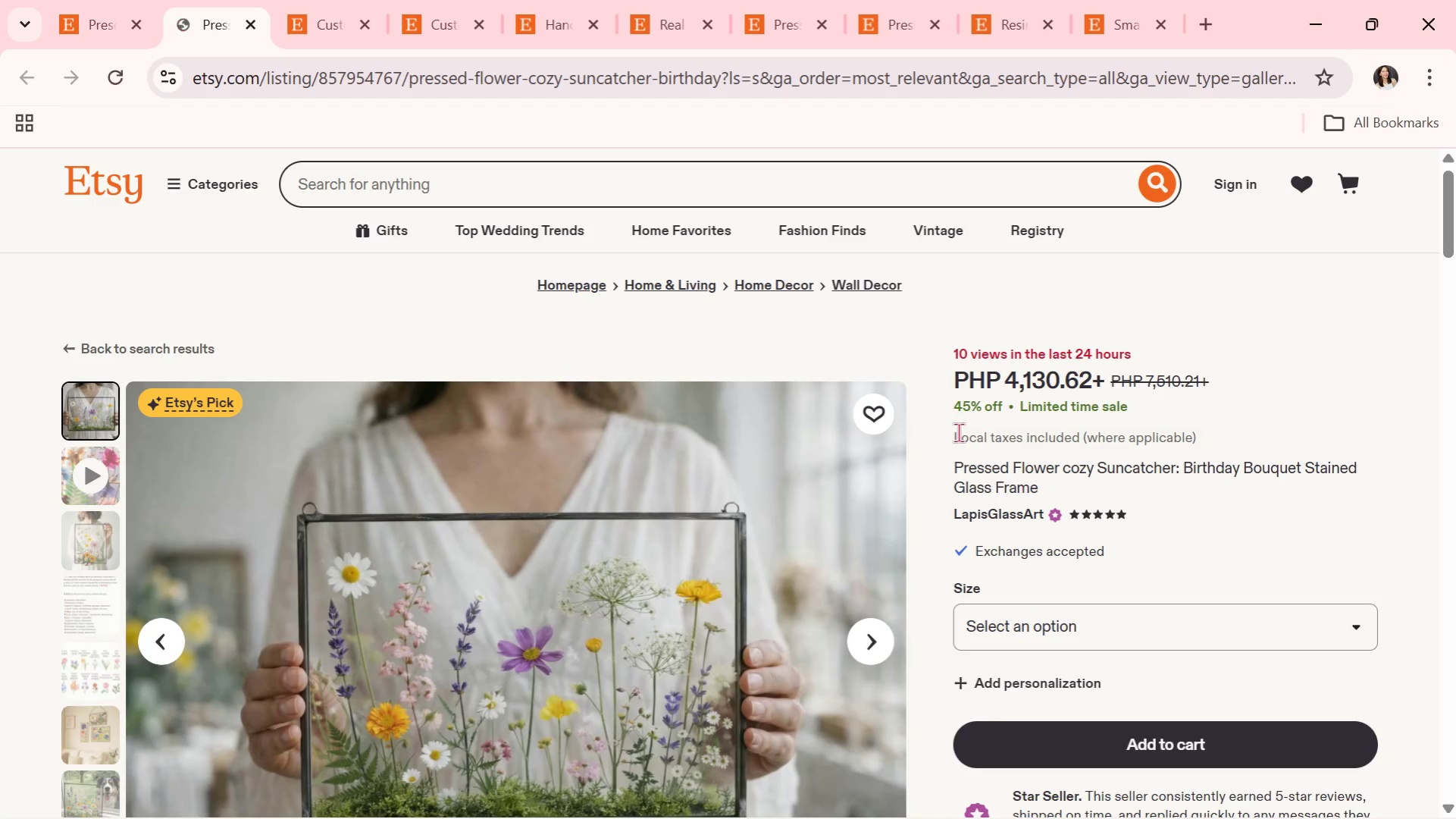 
scroll: coordinate [908, 547], scroll_direction: down, amount: 1.0
 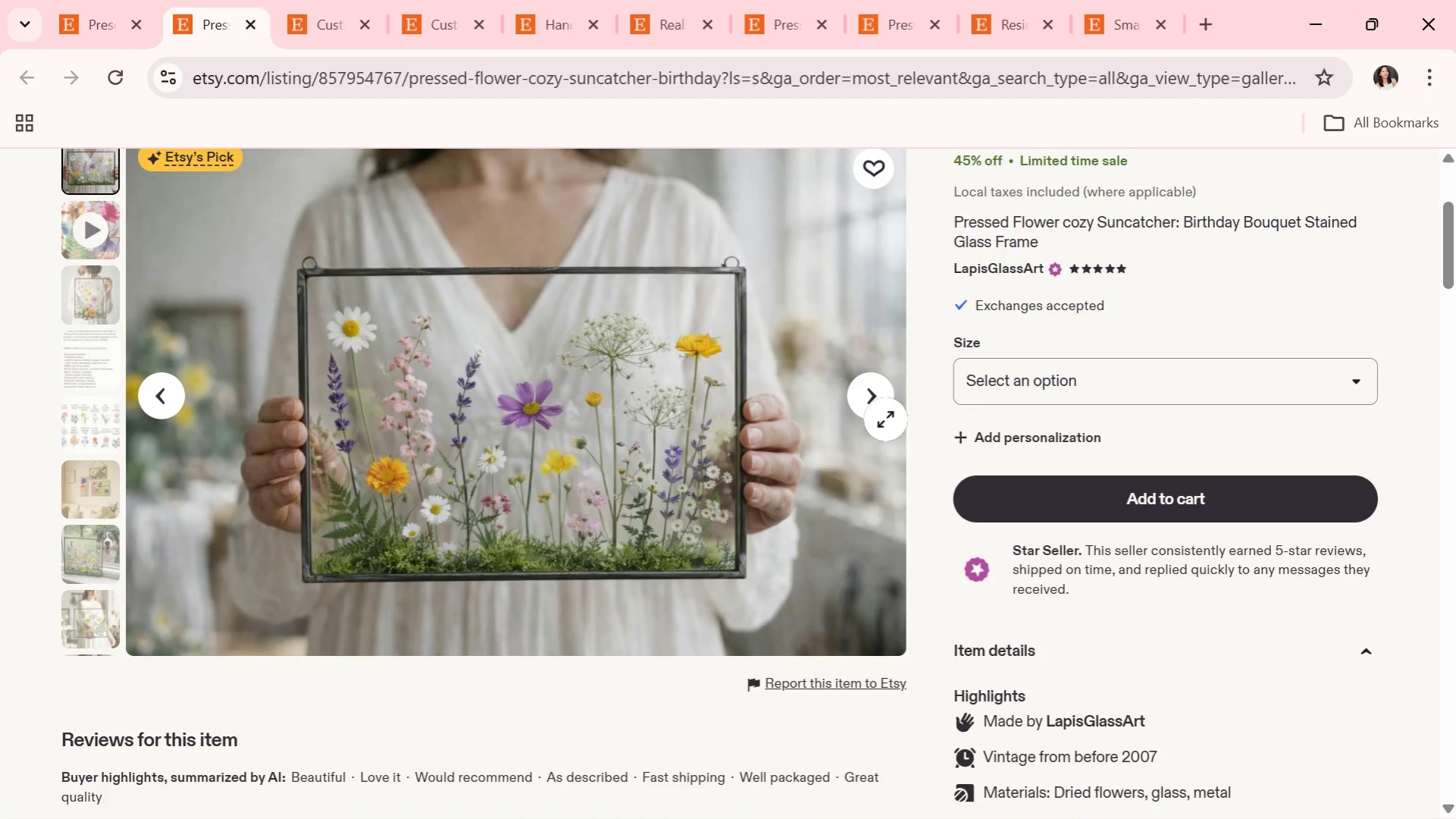 
left_click([874, 398])
 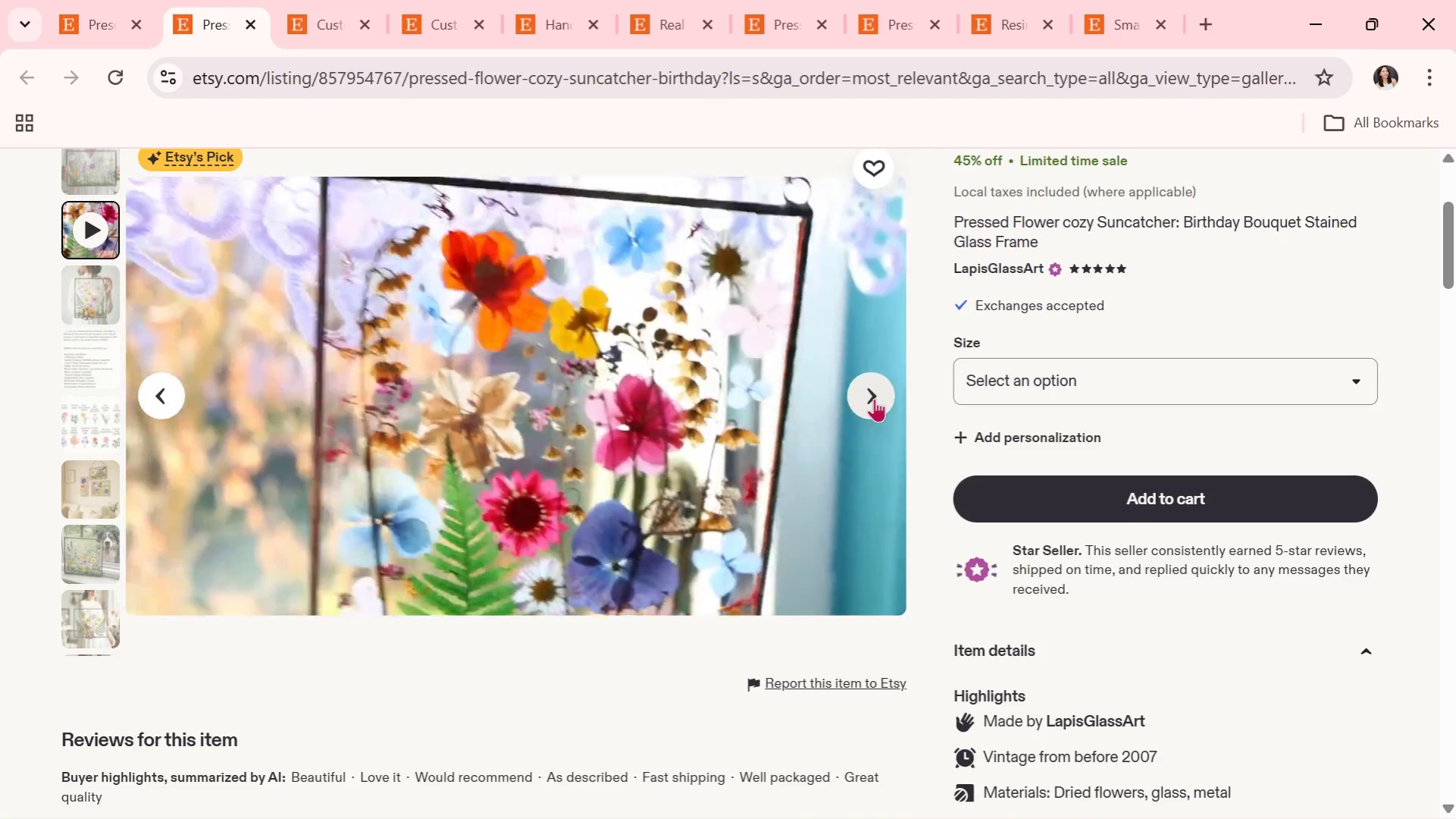 
wait(6.67)
 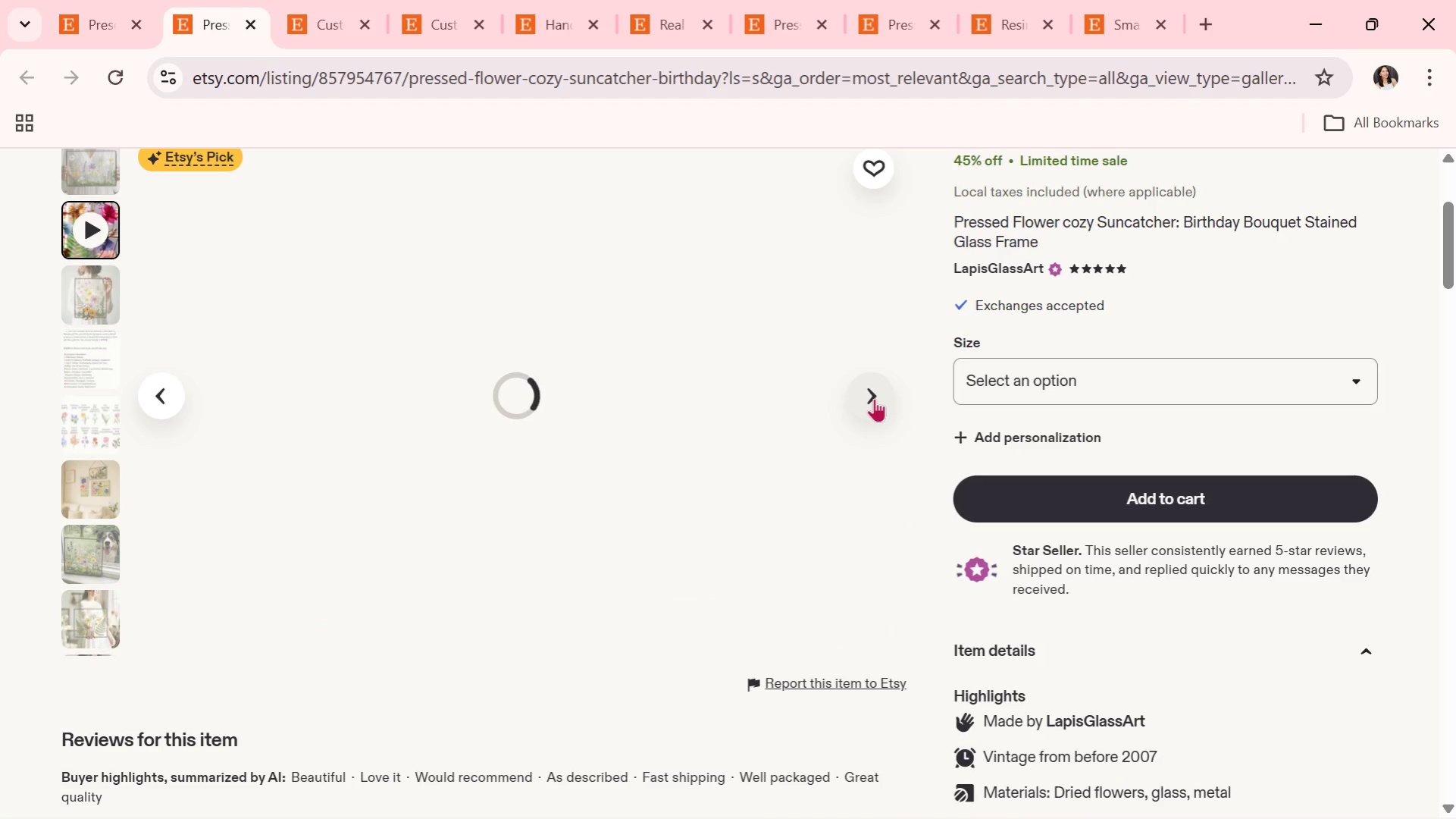 
left_click([874, 398])
 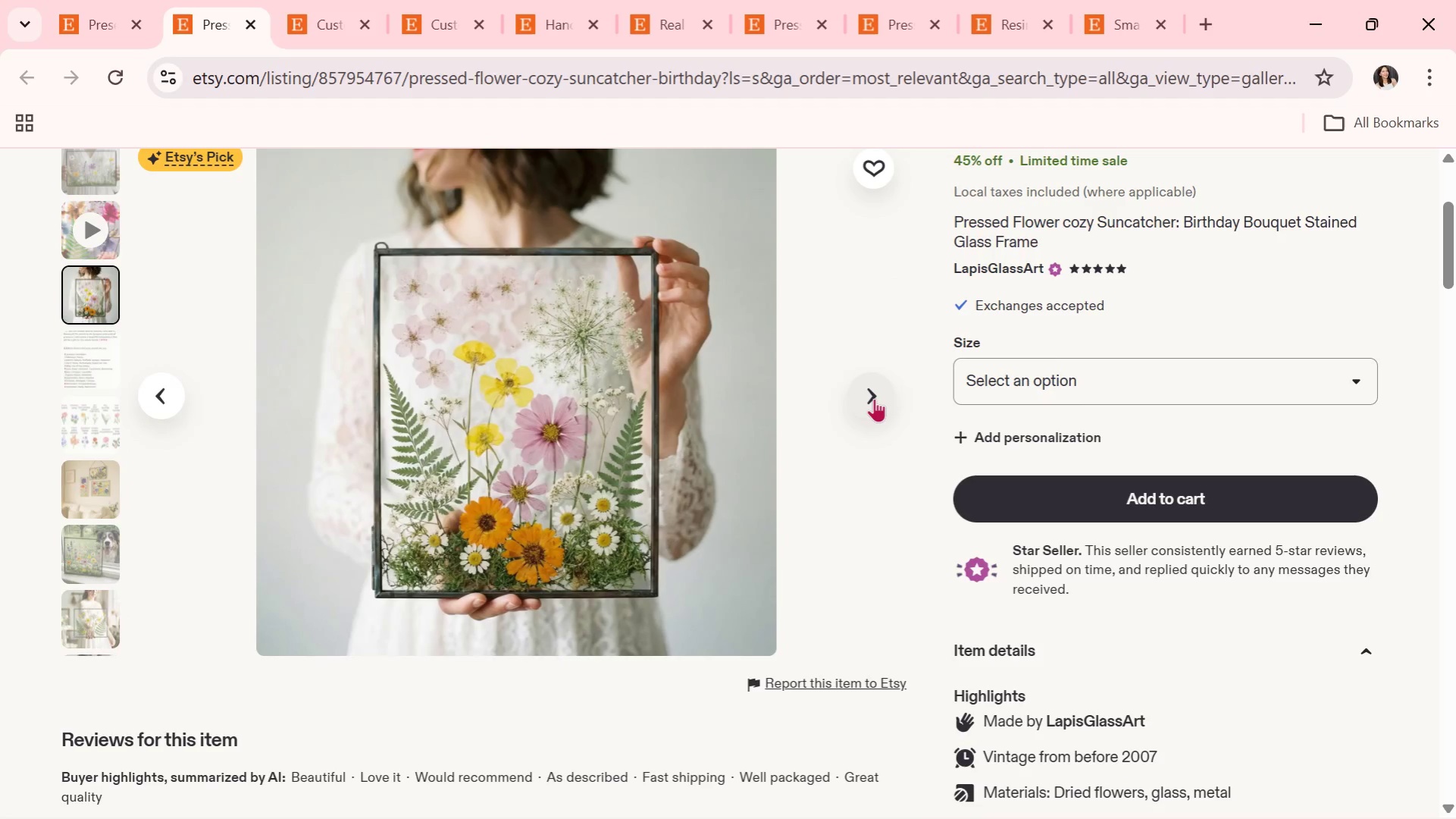 
wait(7.05)
 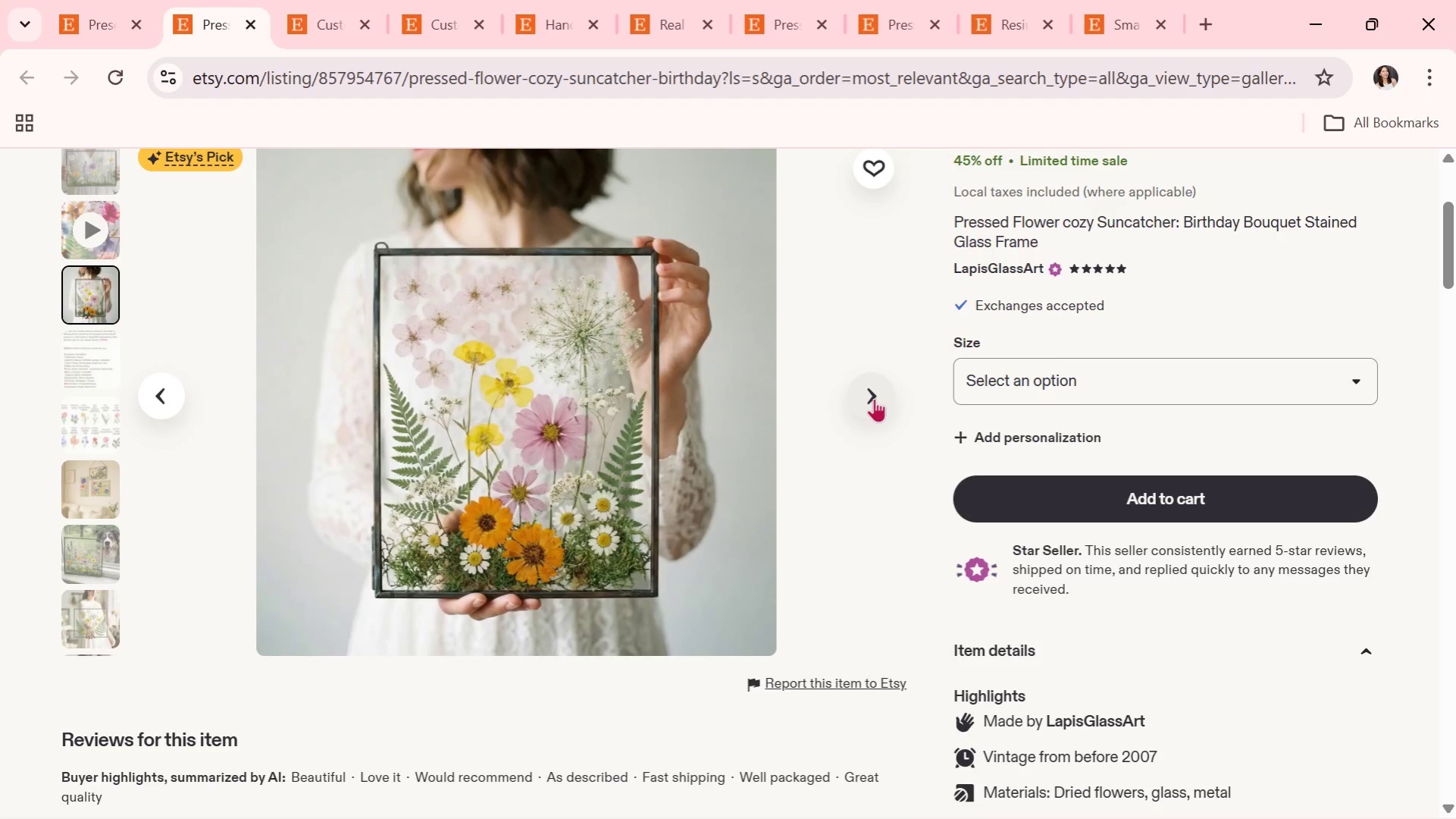 
left_click([874, 398])
 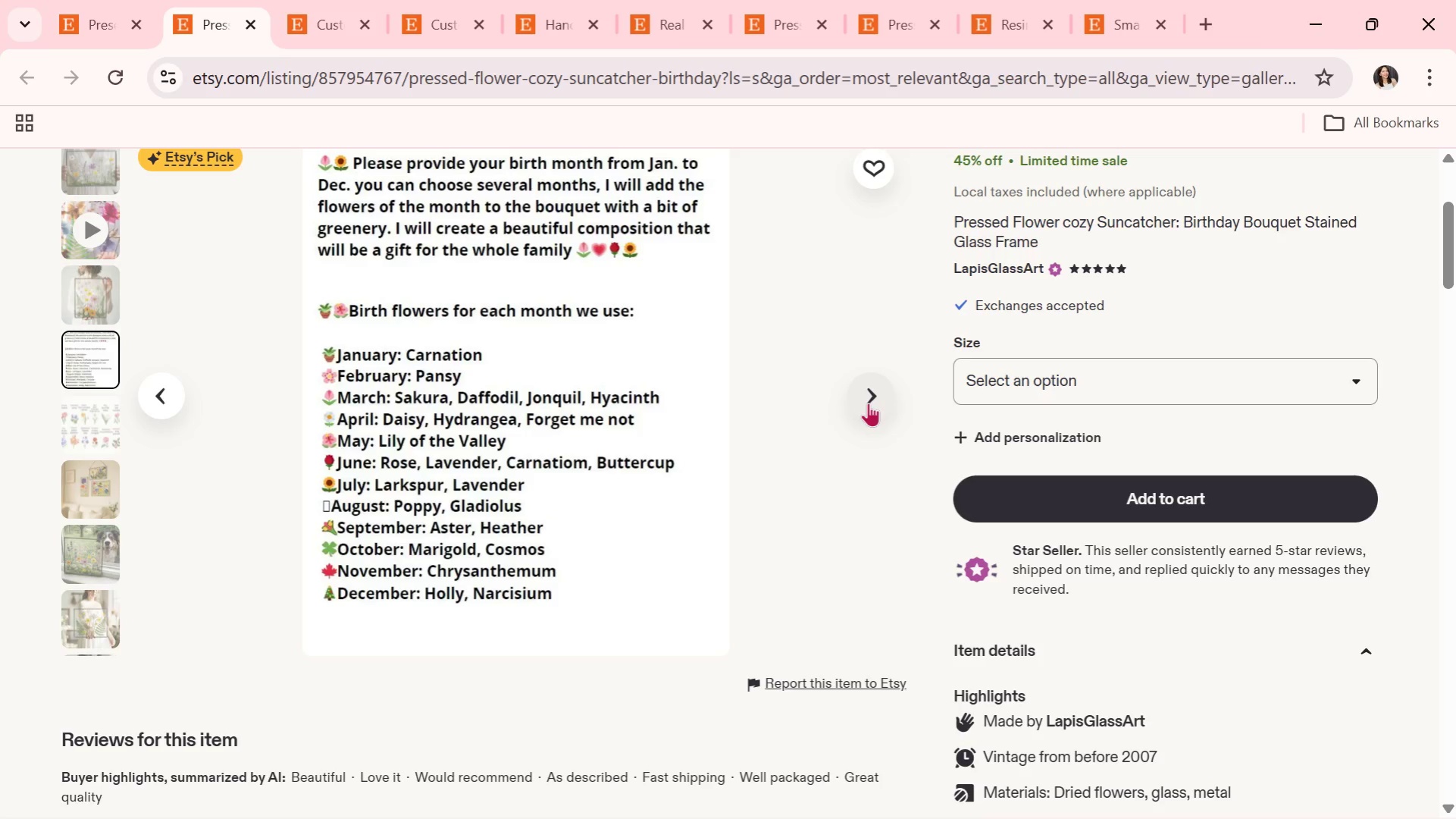 
wait(13.92)
 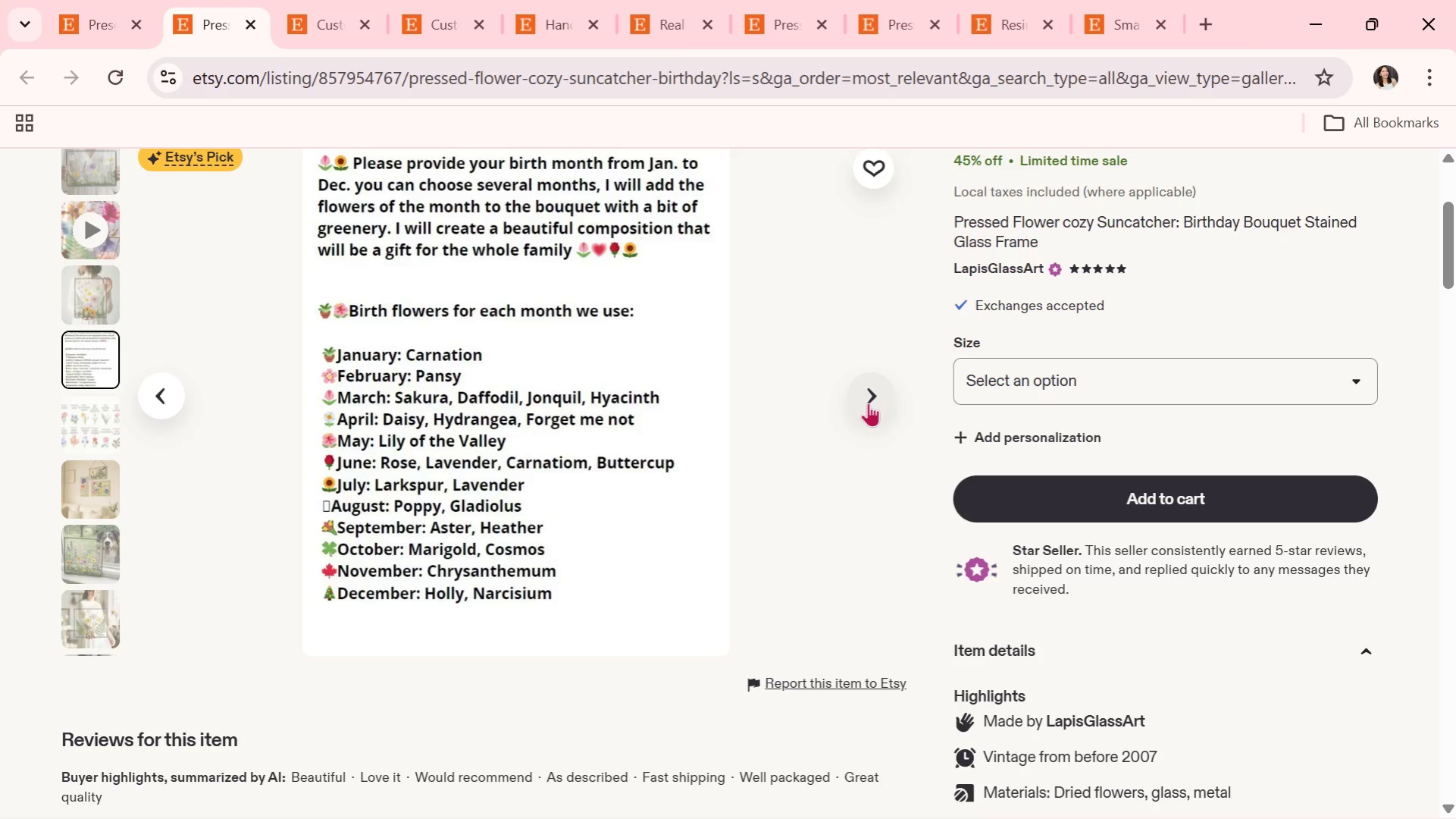 
left_click([870, 406])
 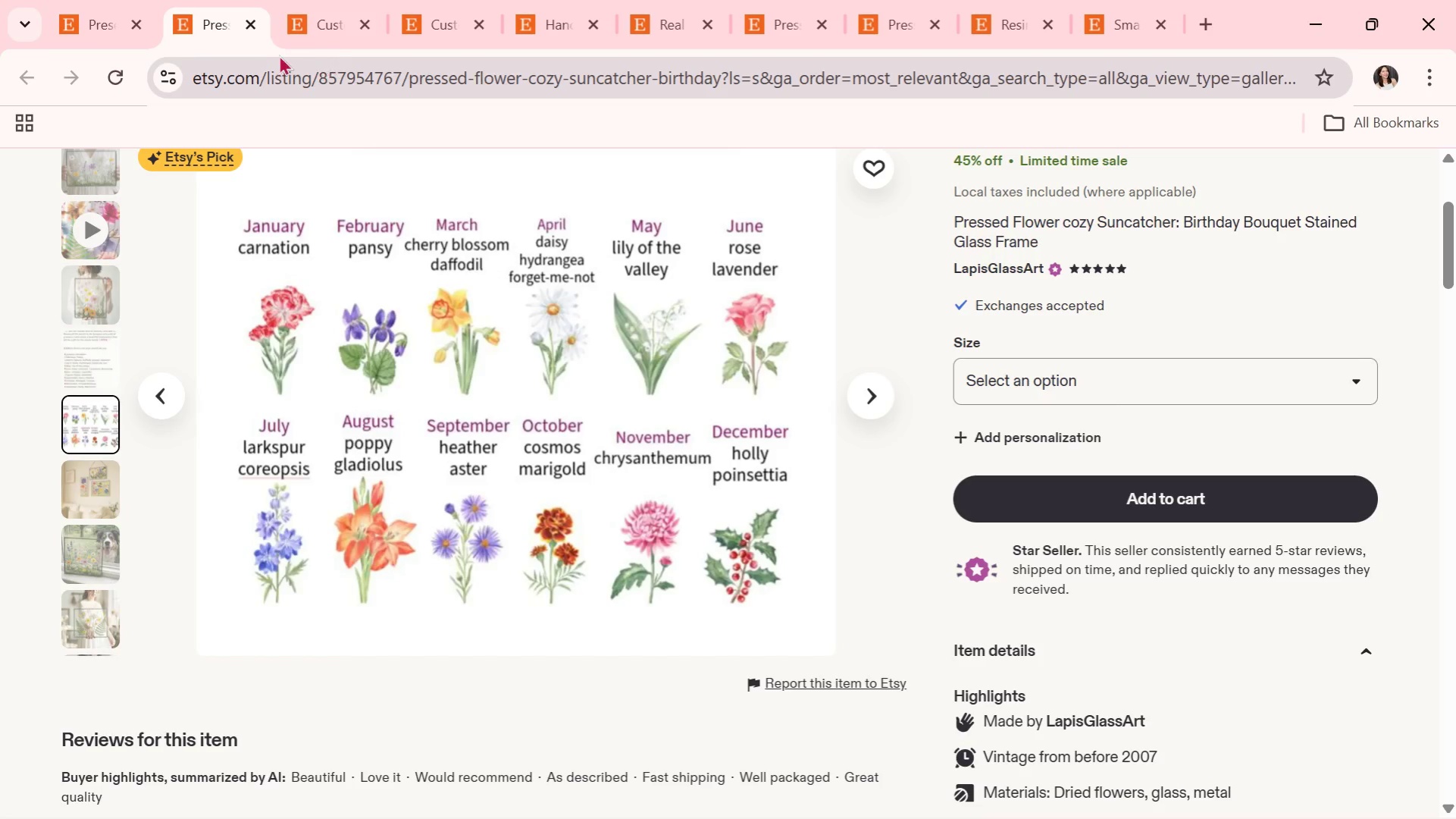 
left_click([260, 28])
 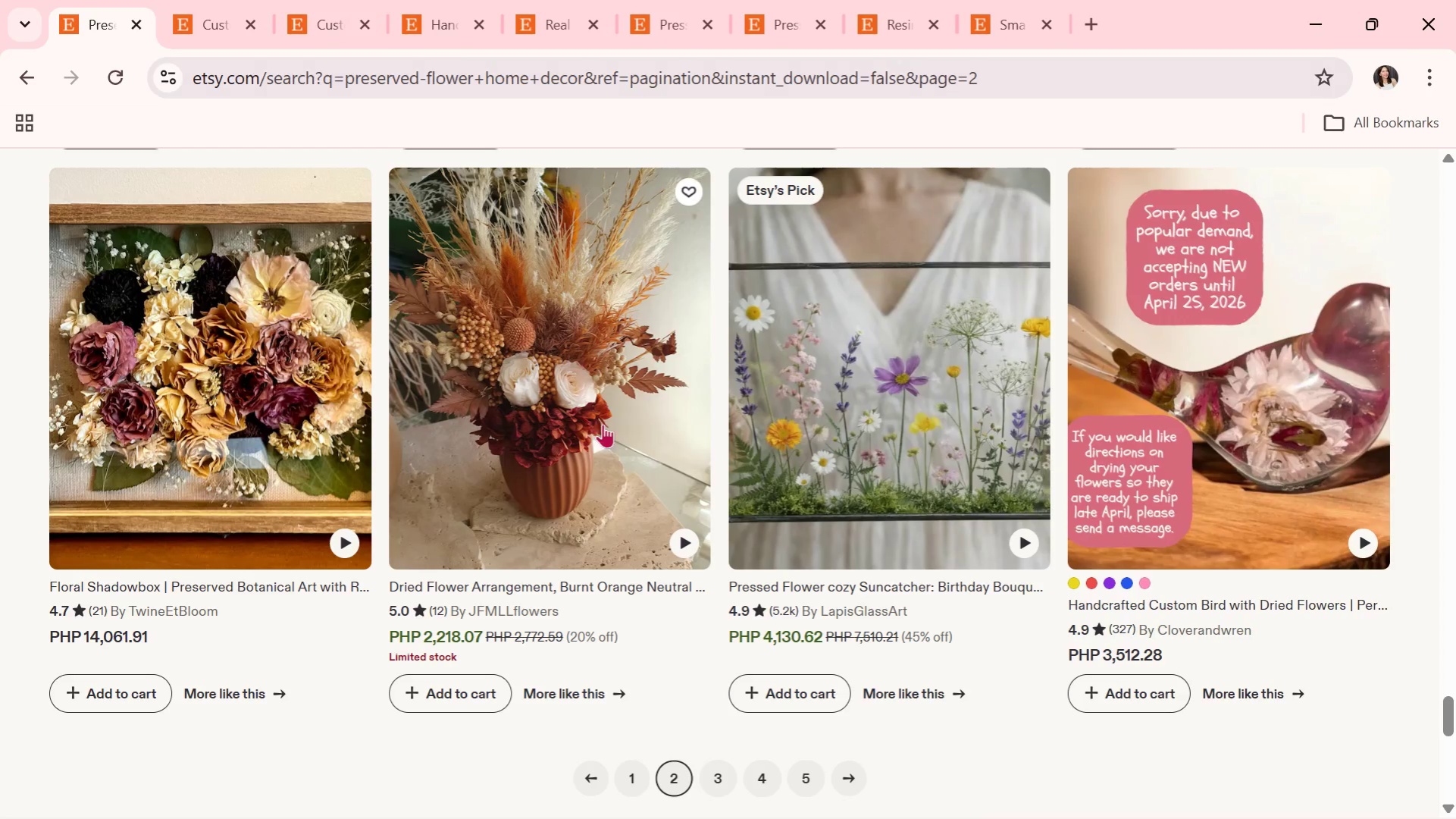 
scroll: coordinate [604, 440], scroll_direction: down, amount: 3.0
 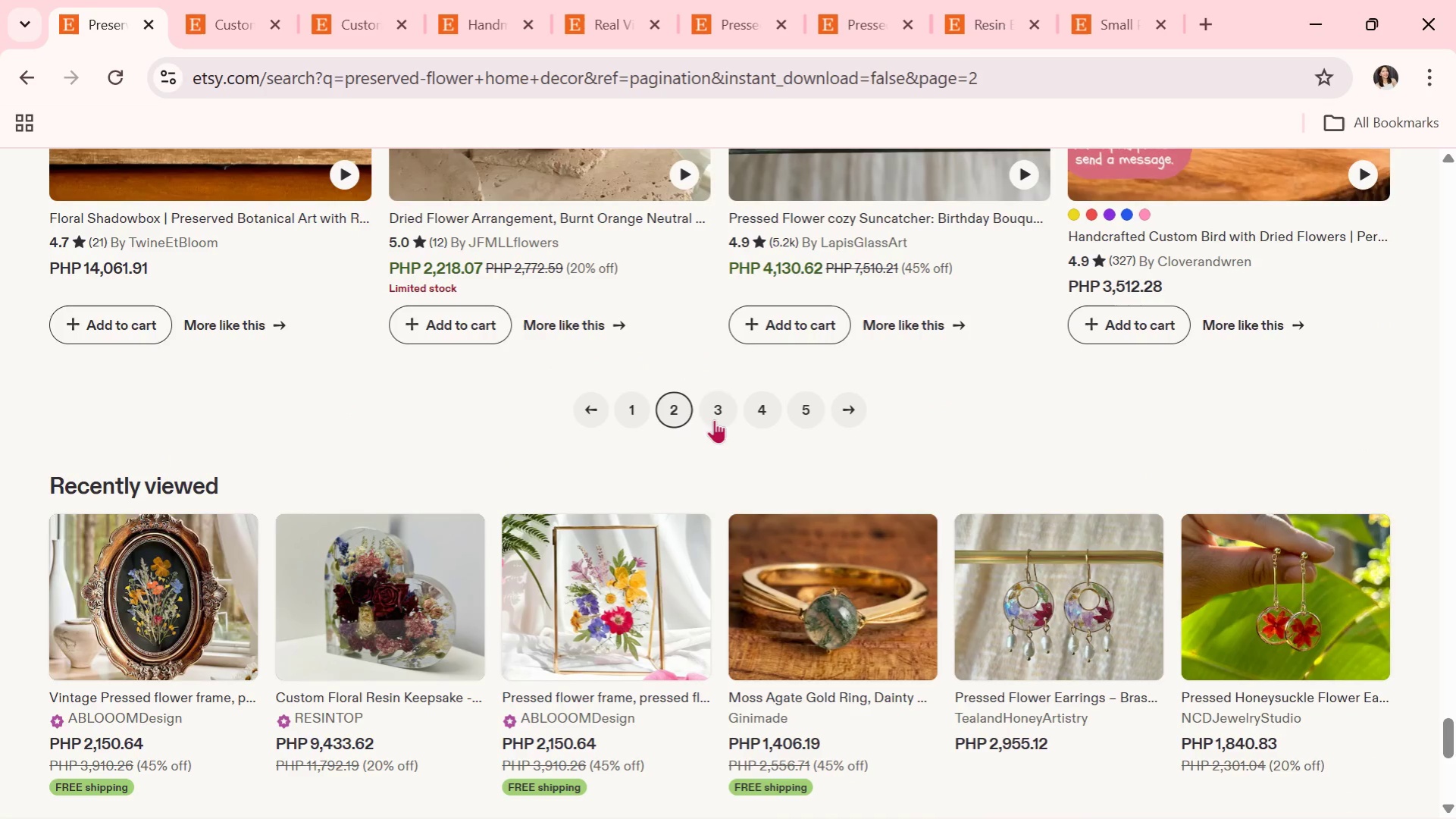 
left_click([708, 406])
 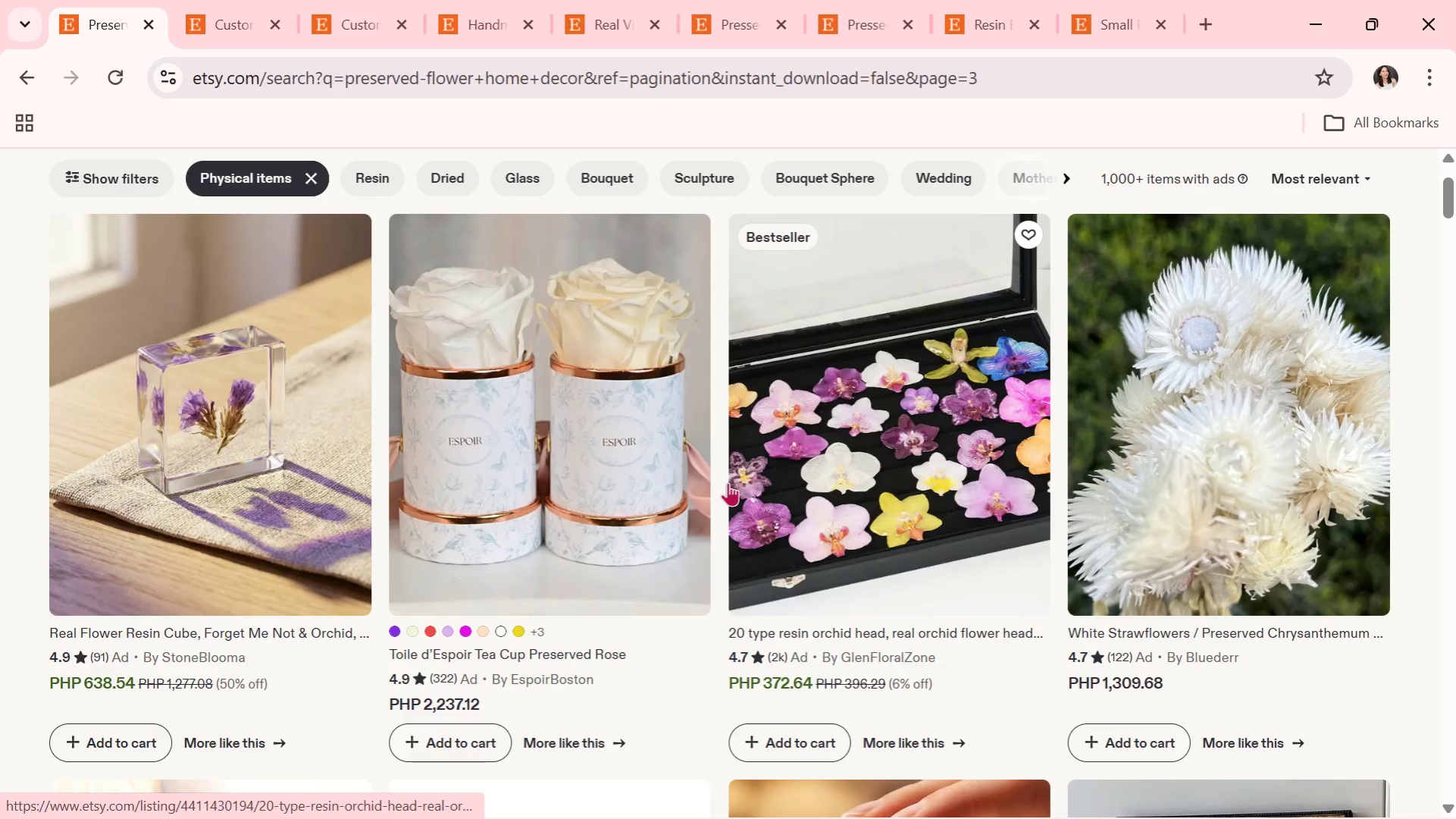 
scroll: coordinate [712, 500], scroll_direction: down, amount: 5.0
 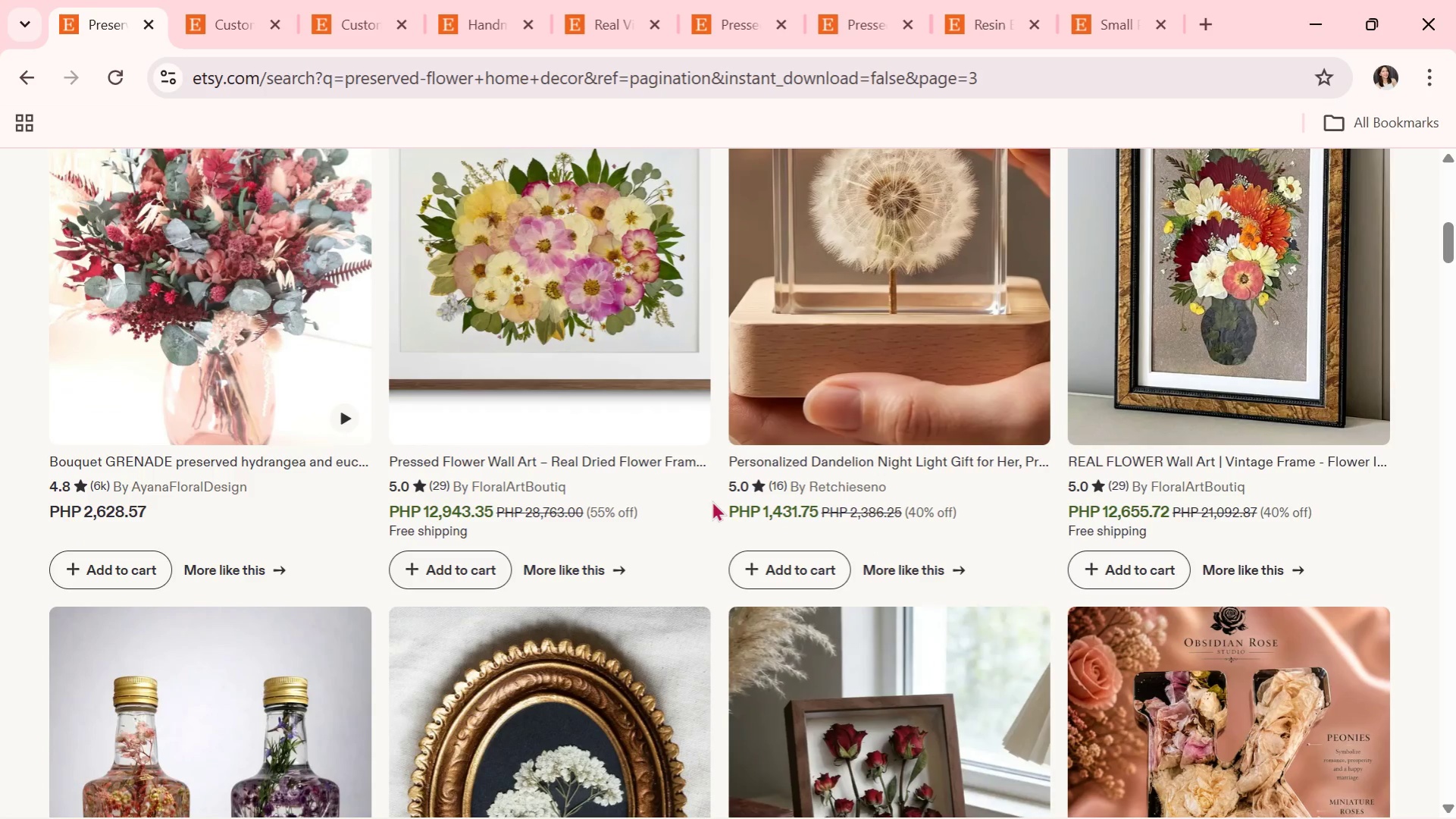 
wait(5.97)
 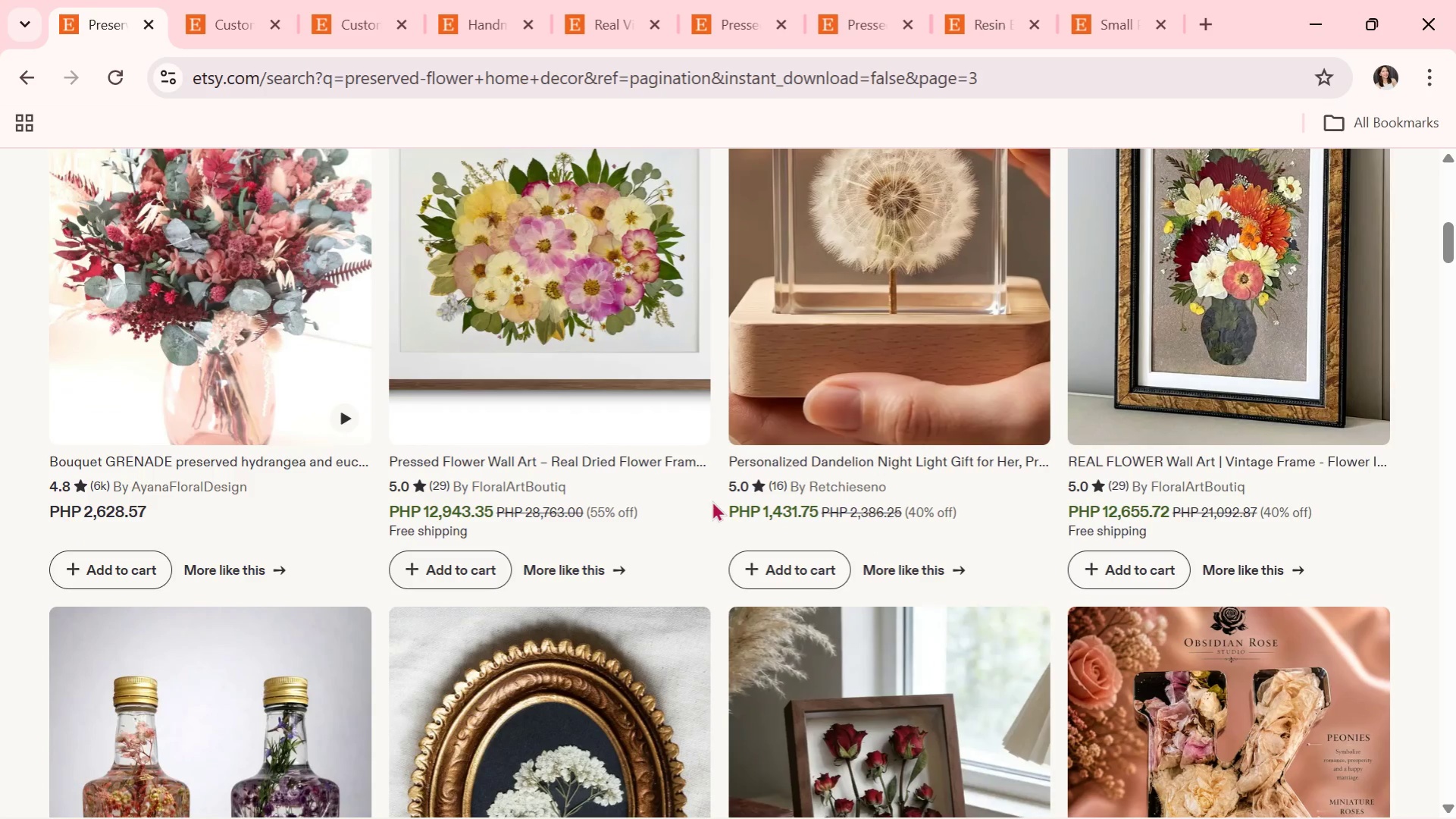 
scroll: coordinate [674, 591], scroll_direction: down, amount: 6.0
 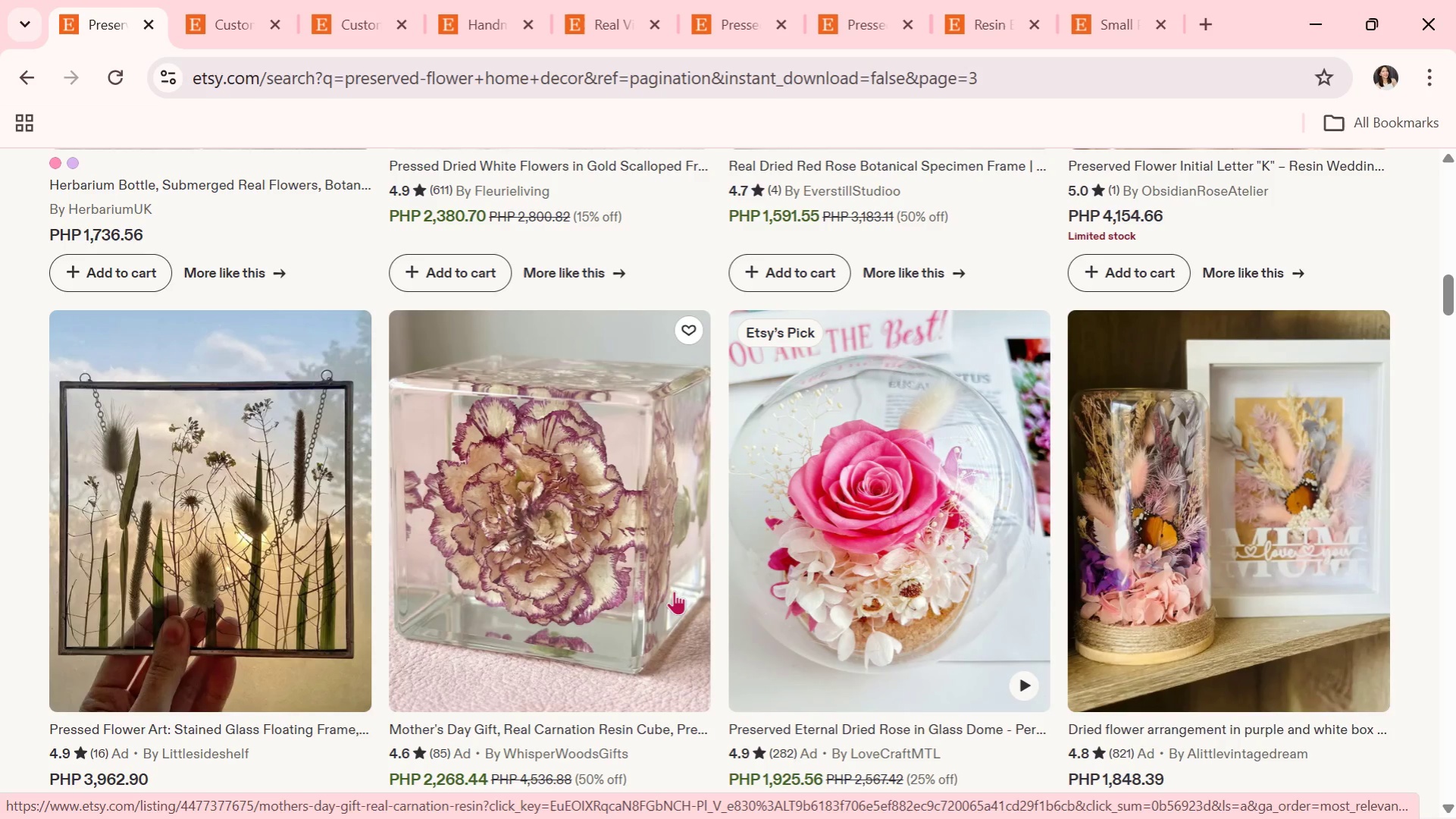 
scroll: coordinate [674, 591], scroll_direction: down, amount: 2.0
 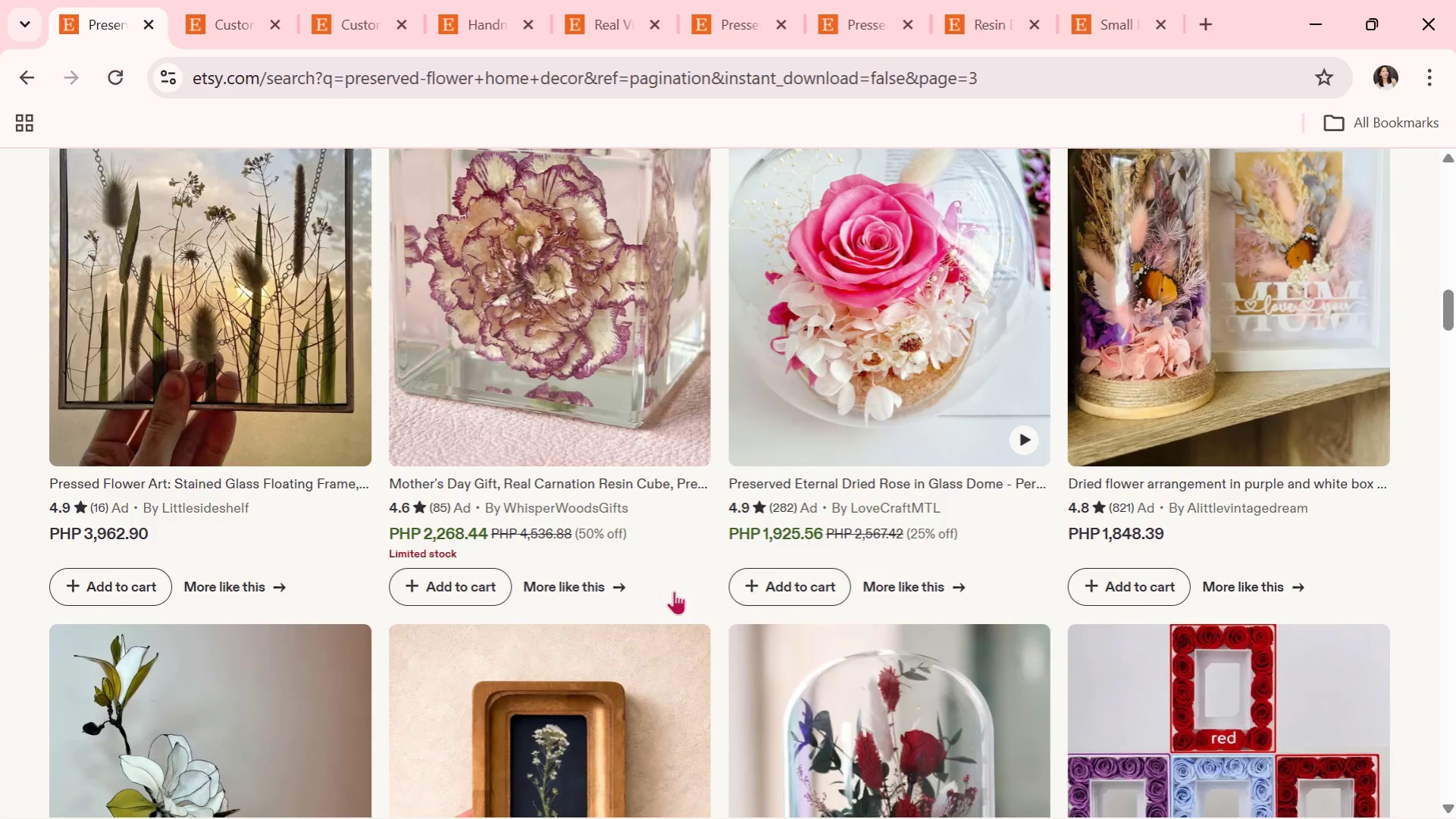 
wait(10.68)
 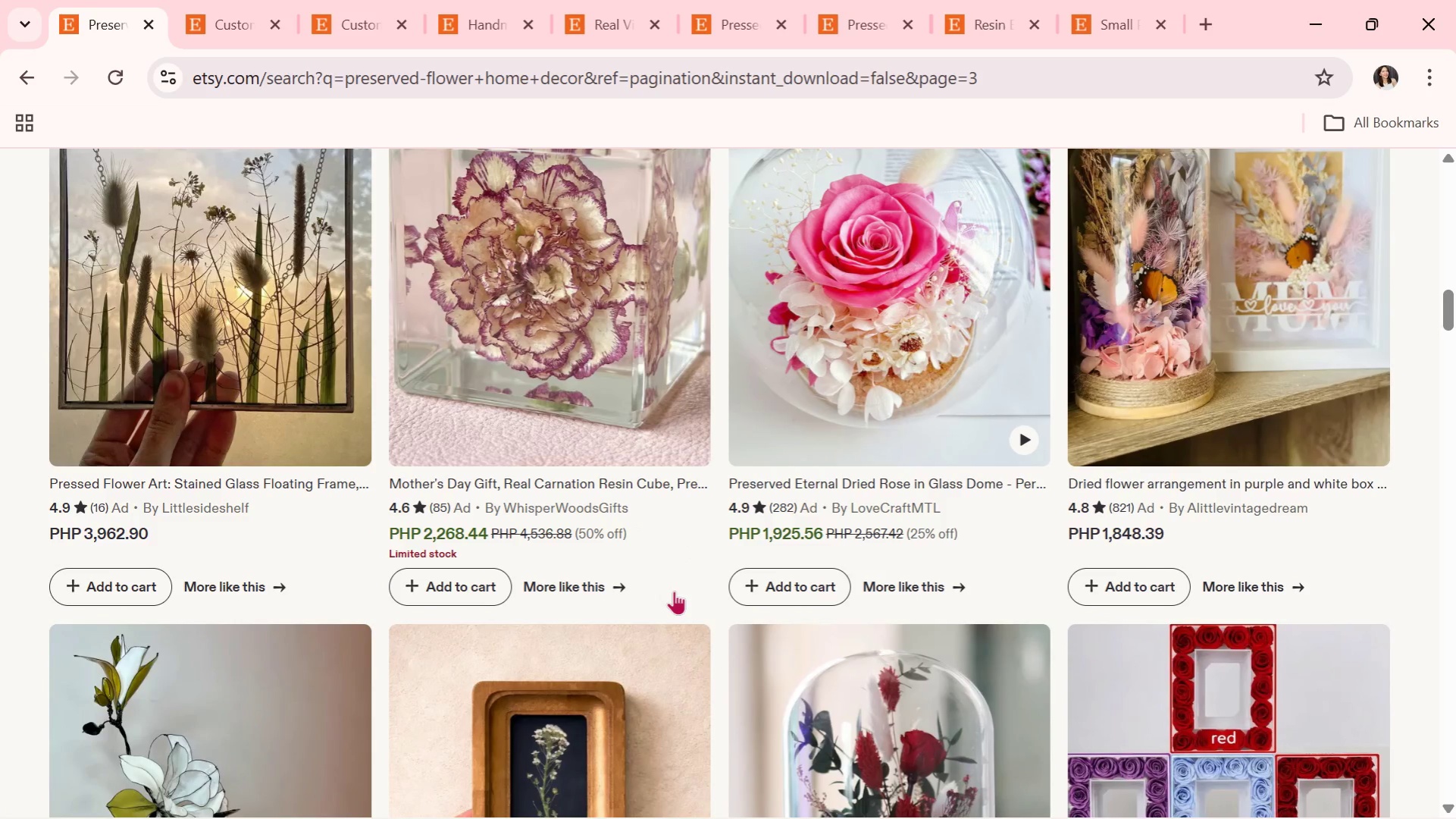 
scroll: coordinate [928, 390], scroll_direction: down, amount: 5.0
 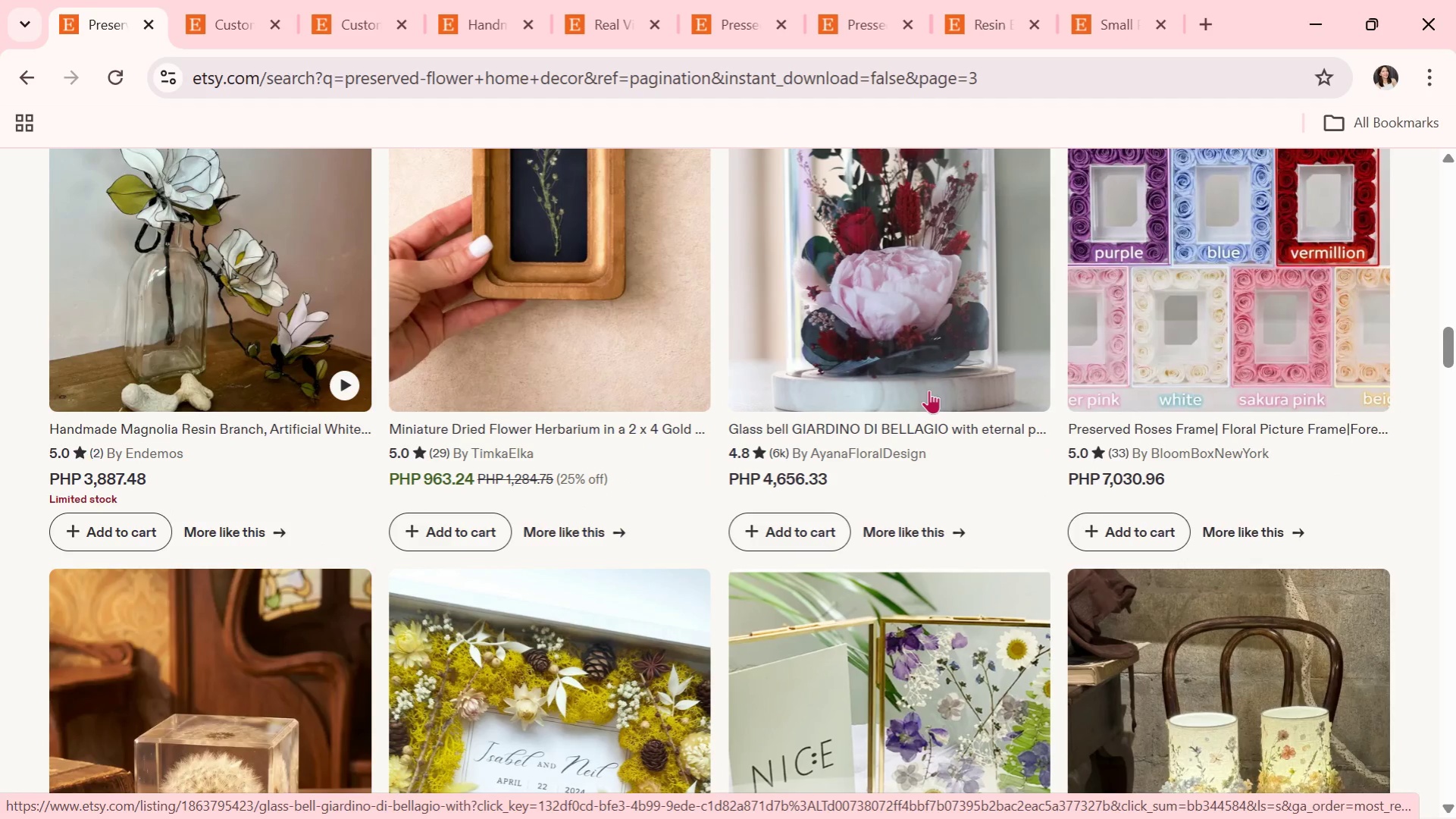 
wait(5.61)
 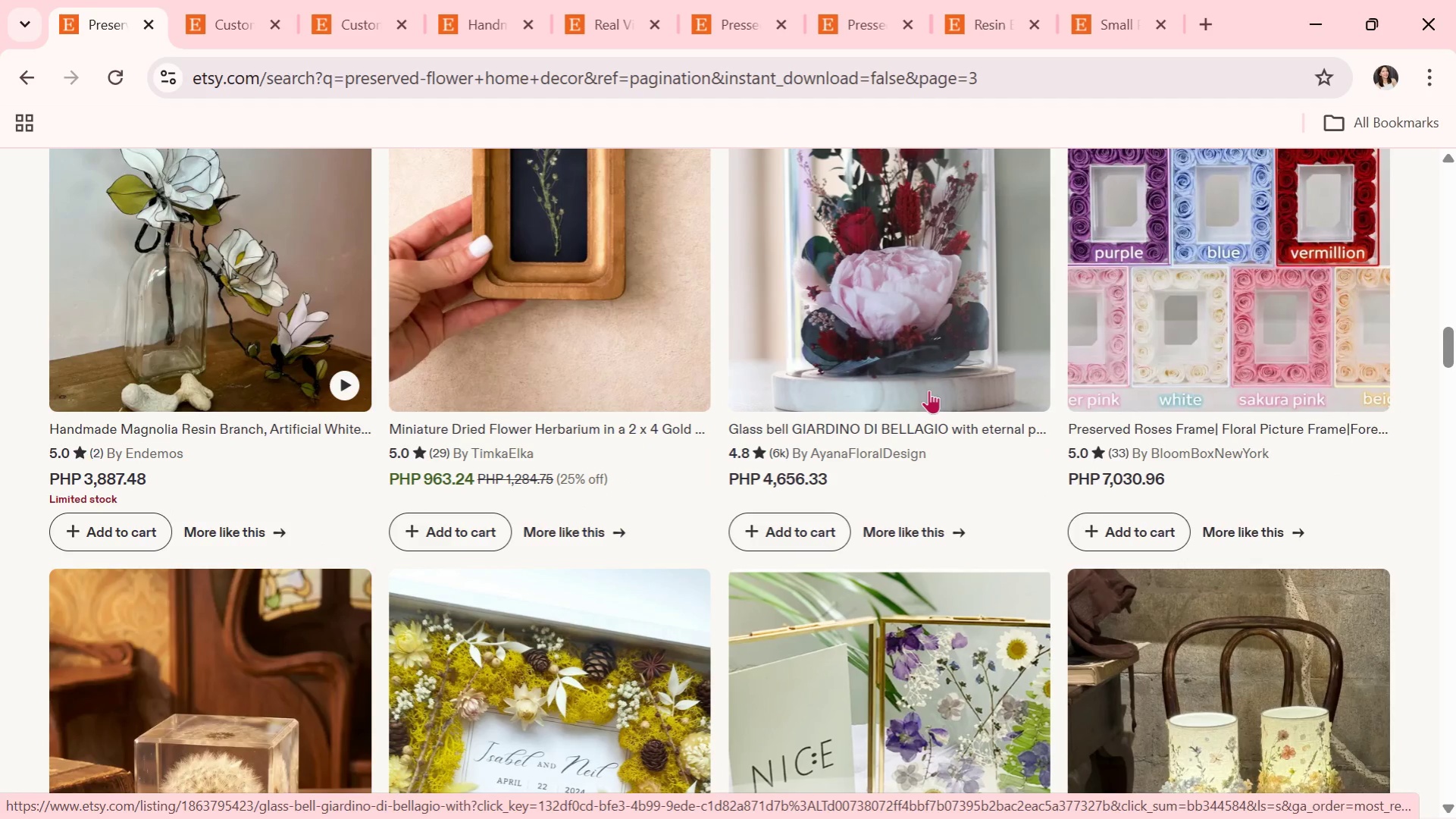 
scroll: coordinate [871, 427], scroll_direction: down, amount: 4.0
 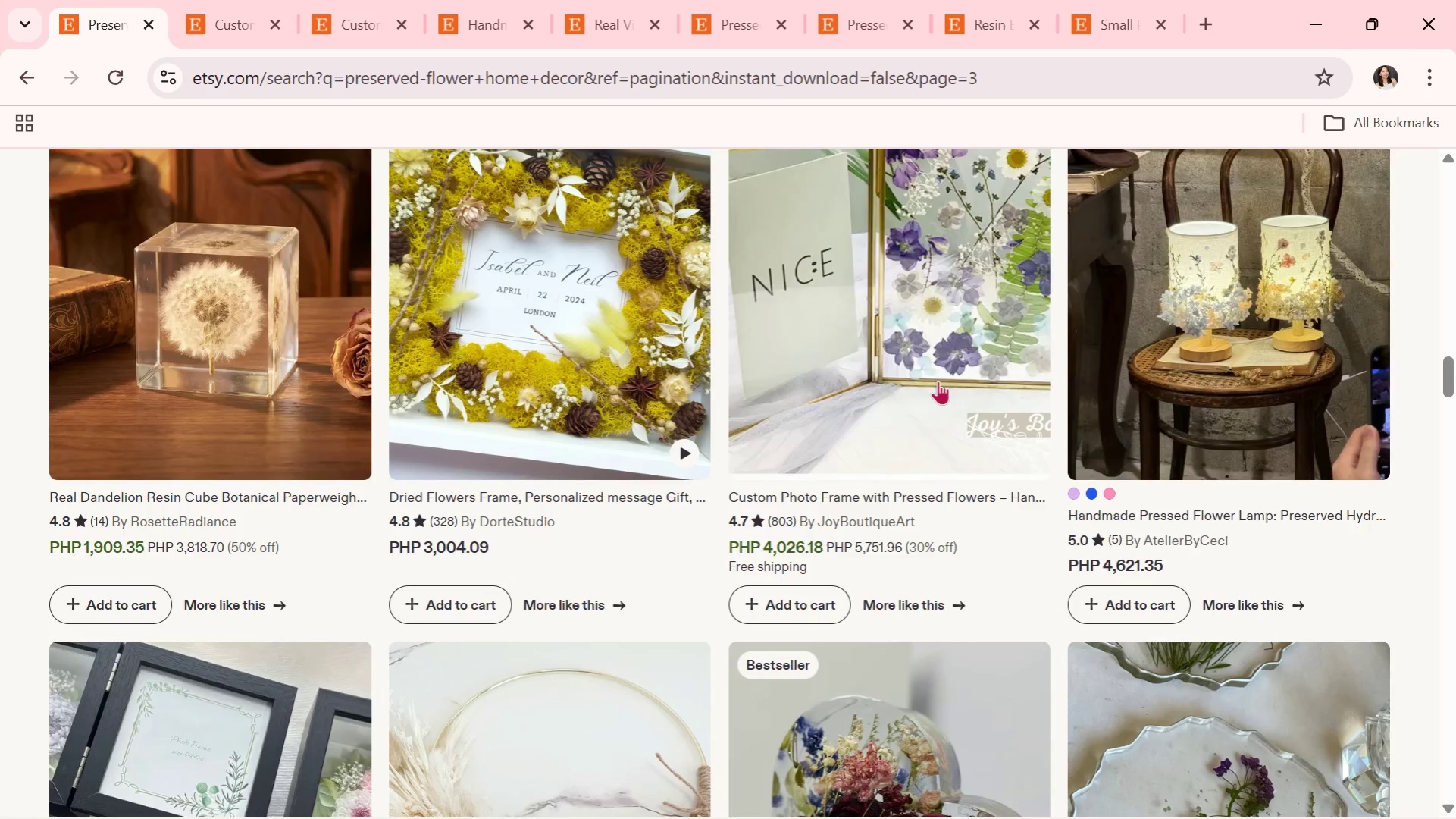 
scroll: coordinate [933, 395], scroll_direction: up, amount: 2.0
 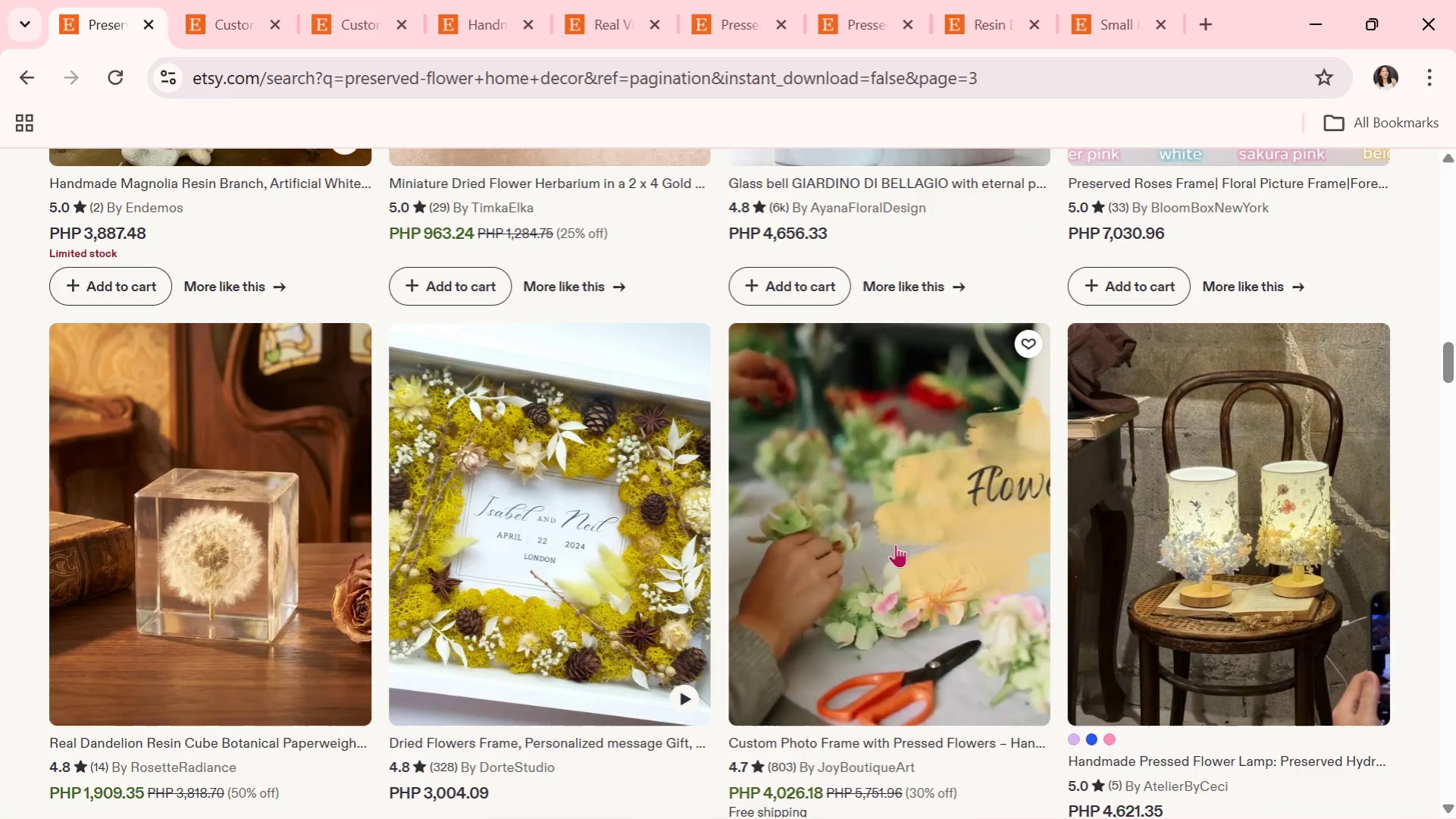 
scroll: coordinate [921, 540], scroll_direction: down, amount: 1.0
 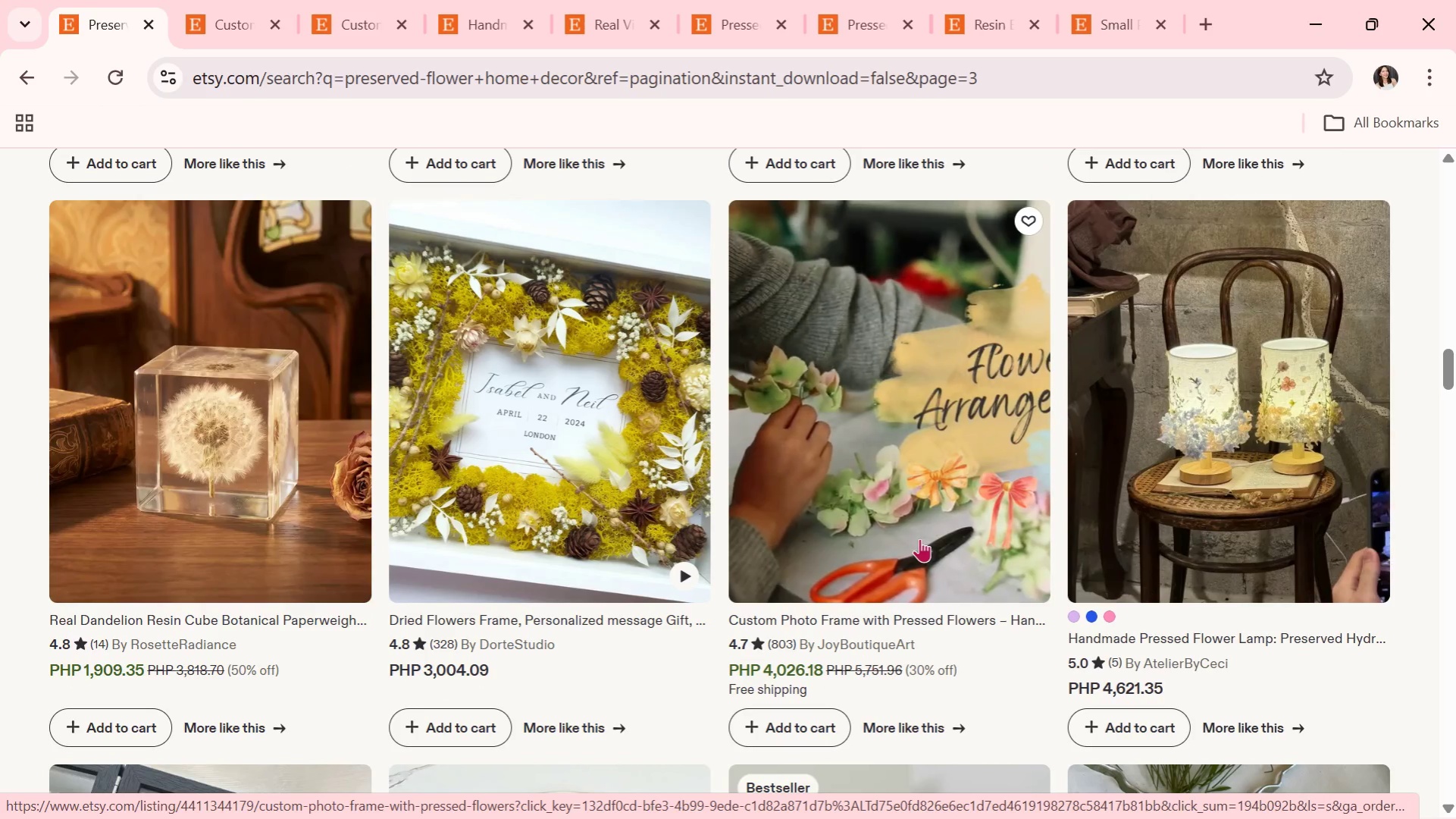 
left_click([919, 538])
 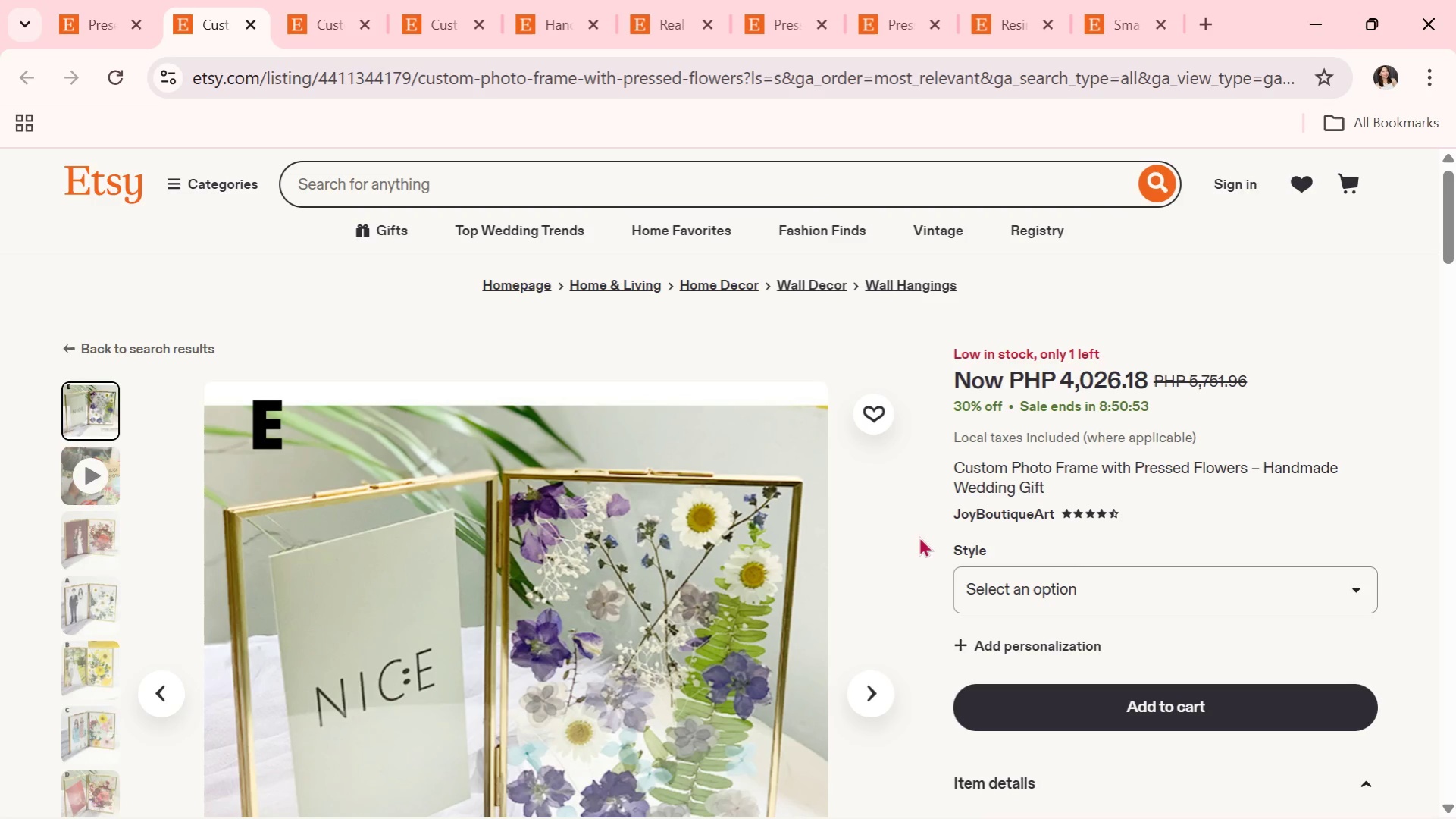 
wait(15.5)
 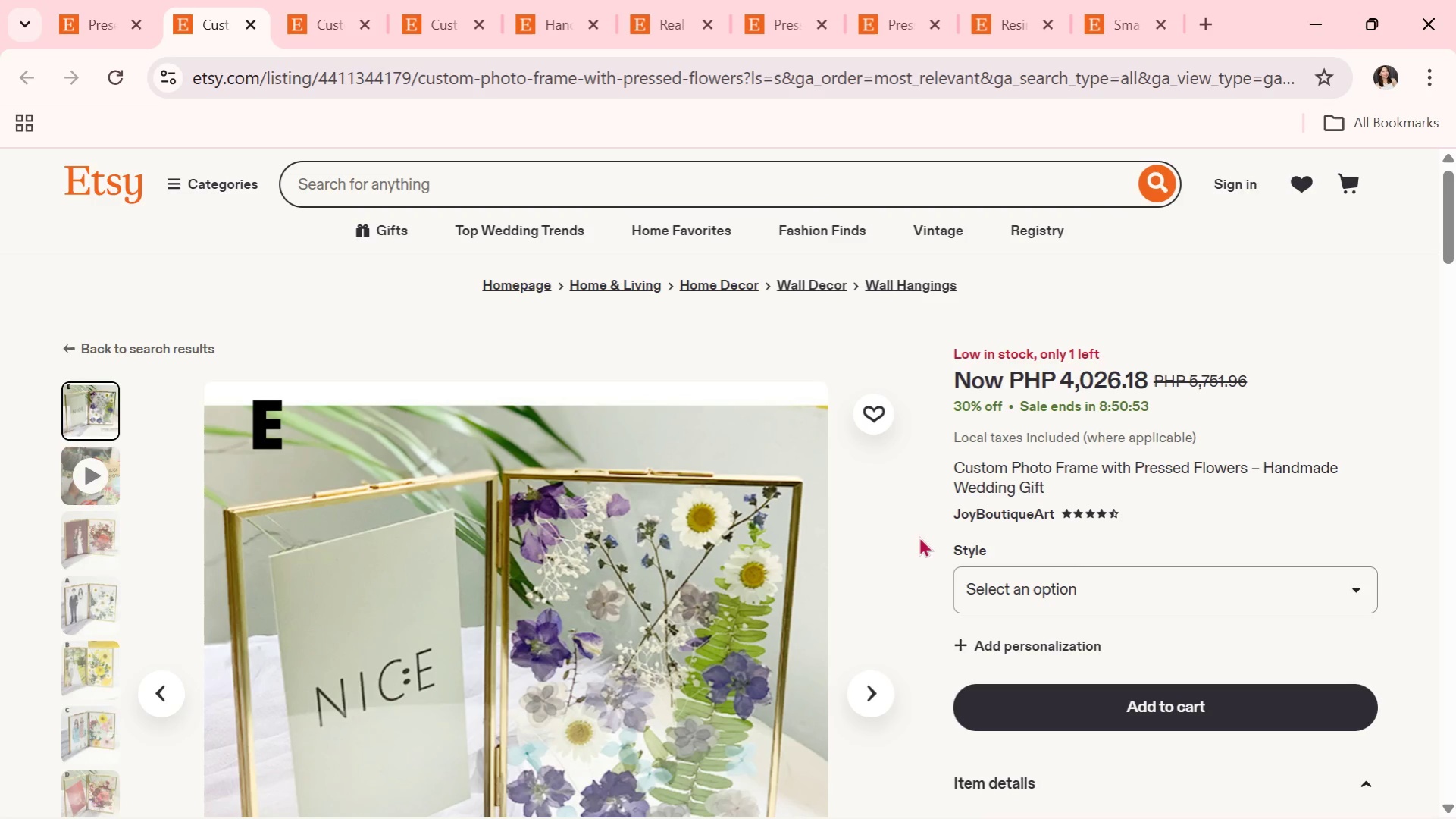 
scroll: coordinate [827, 316], scroll_direction: down, amount: 1.0
 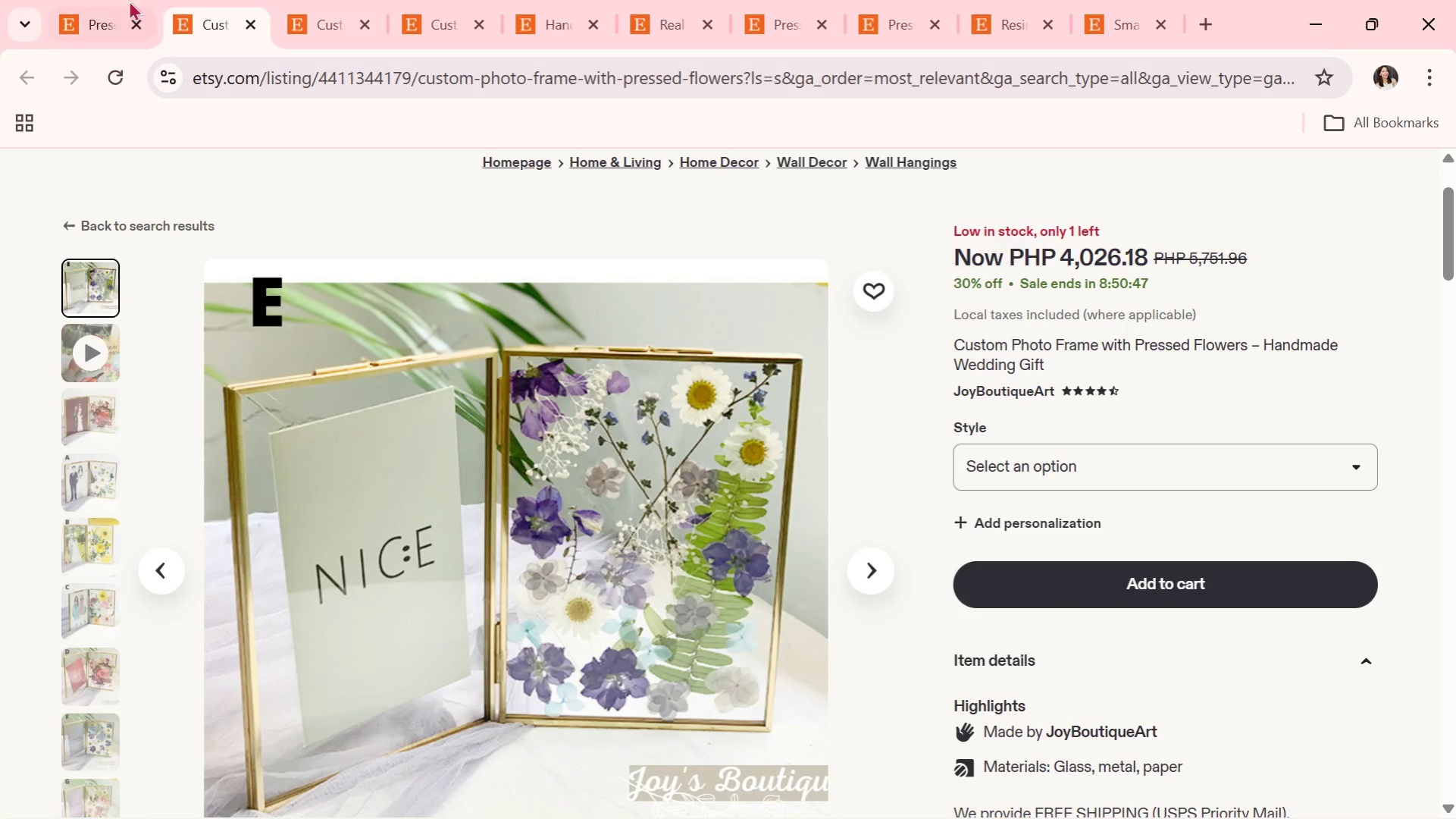 
left_click([110, 0])
 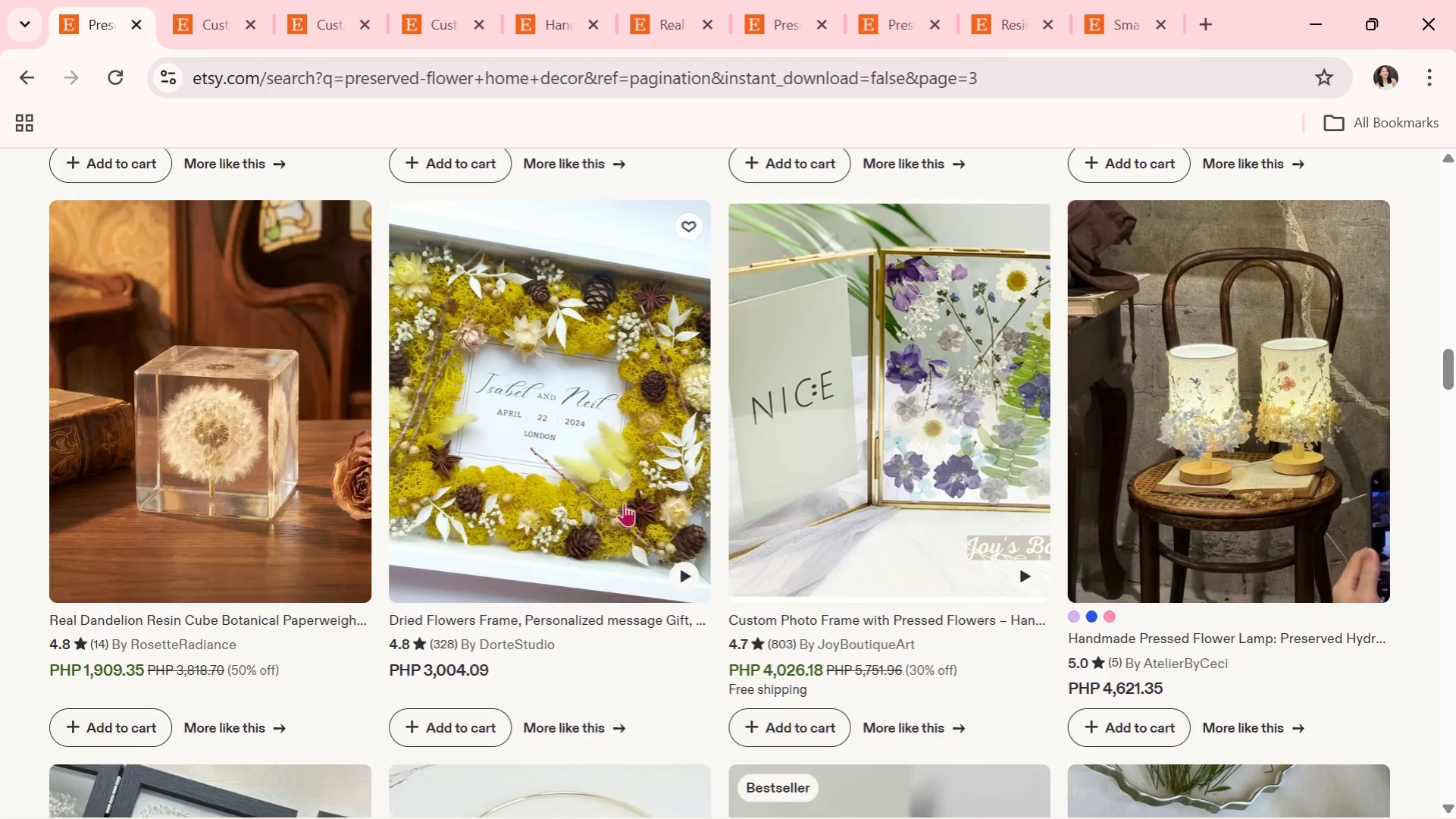 
scroll: coordinate [648, 511], scroll_direction: down, amount: 3.0
 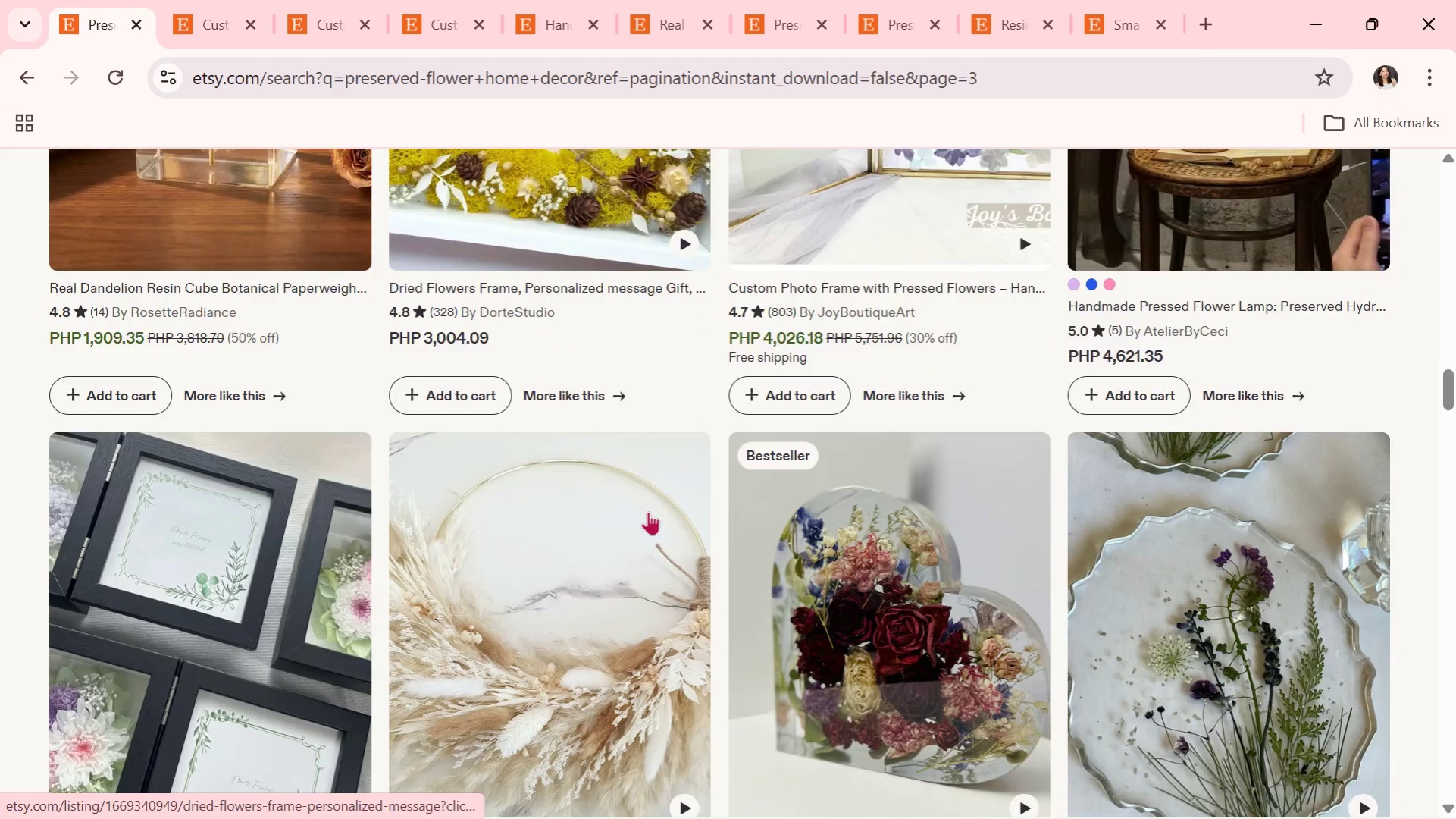 
mouse_move([659, 527])
 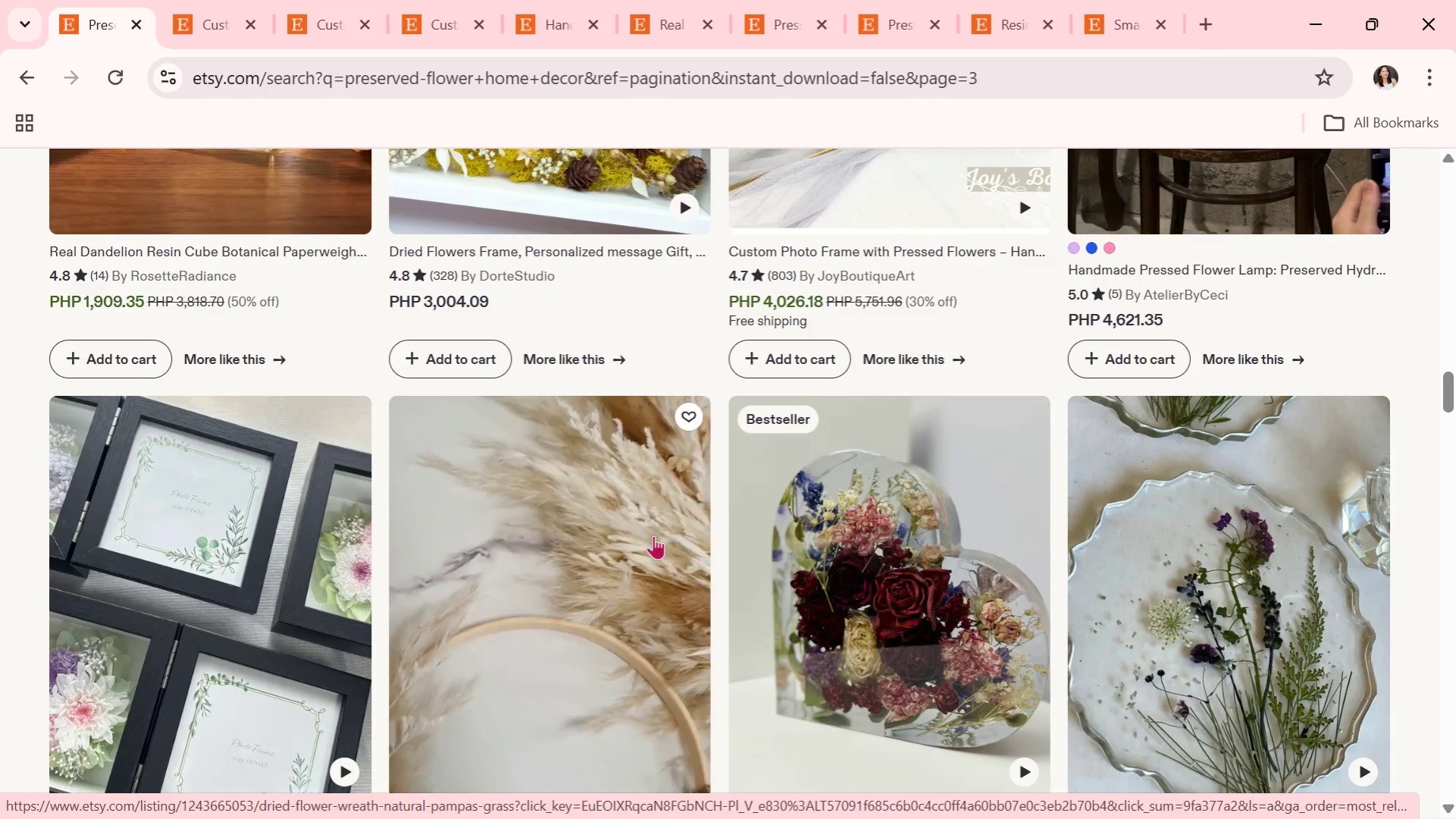 
scroll: coordinate [661, 557], scroll_direction: down, amount: 5.0
 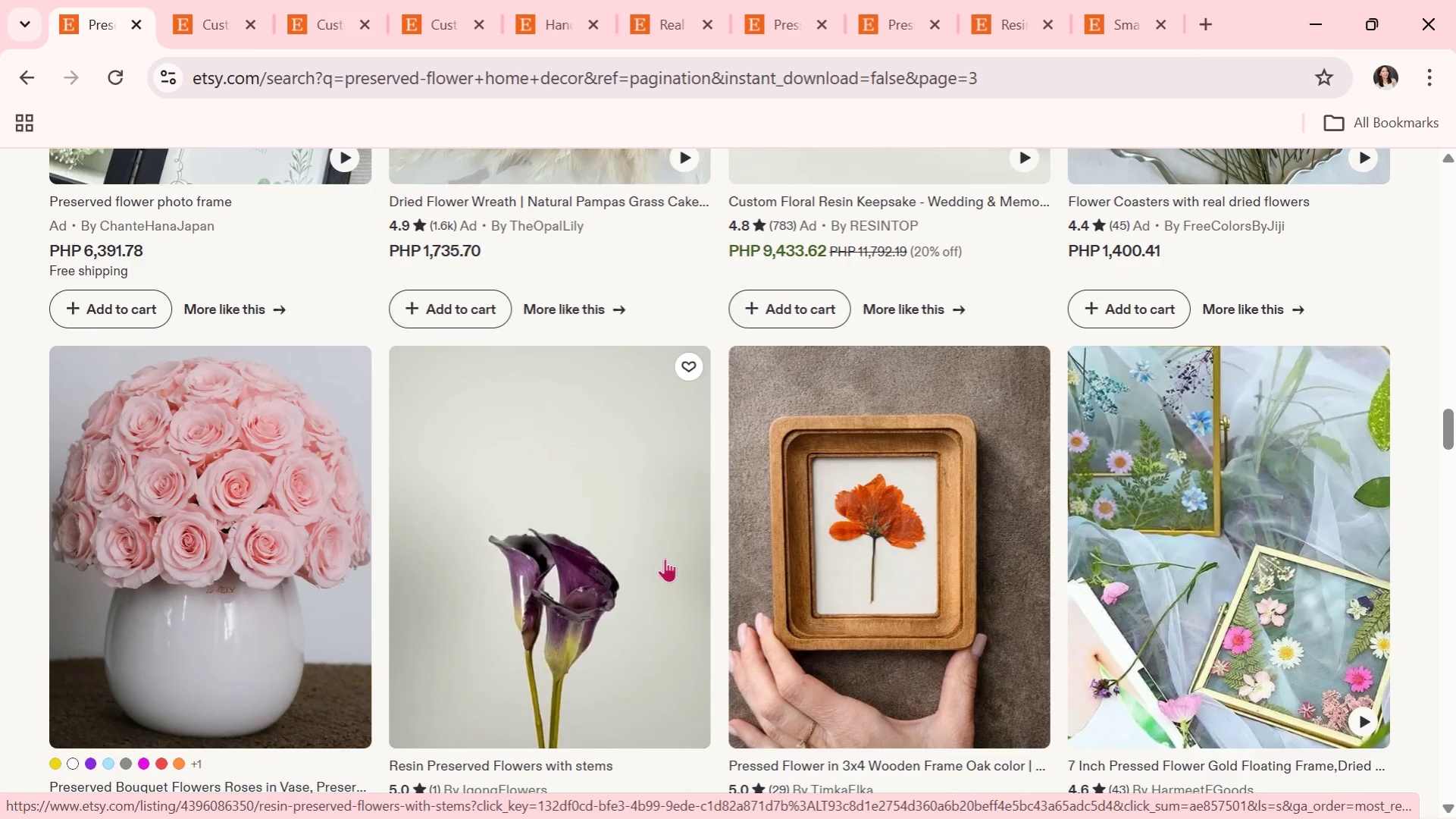 
scroll: coordinate [684, 544], scroll_direction: down, amount: 4.0
 